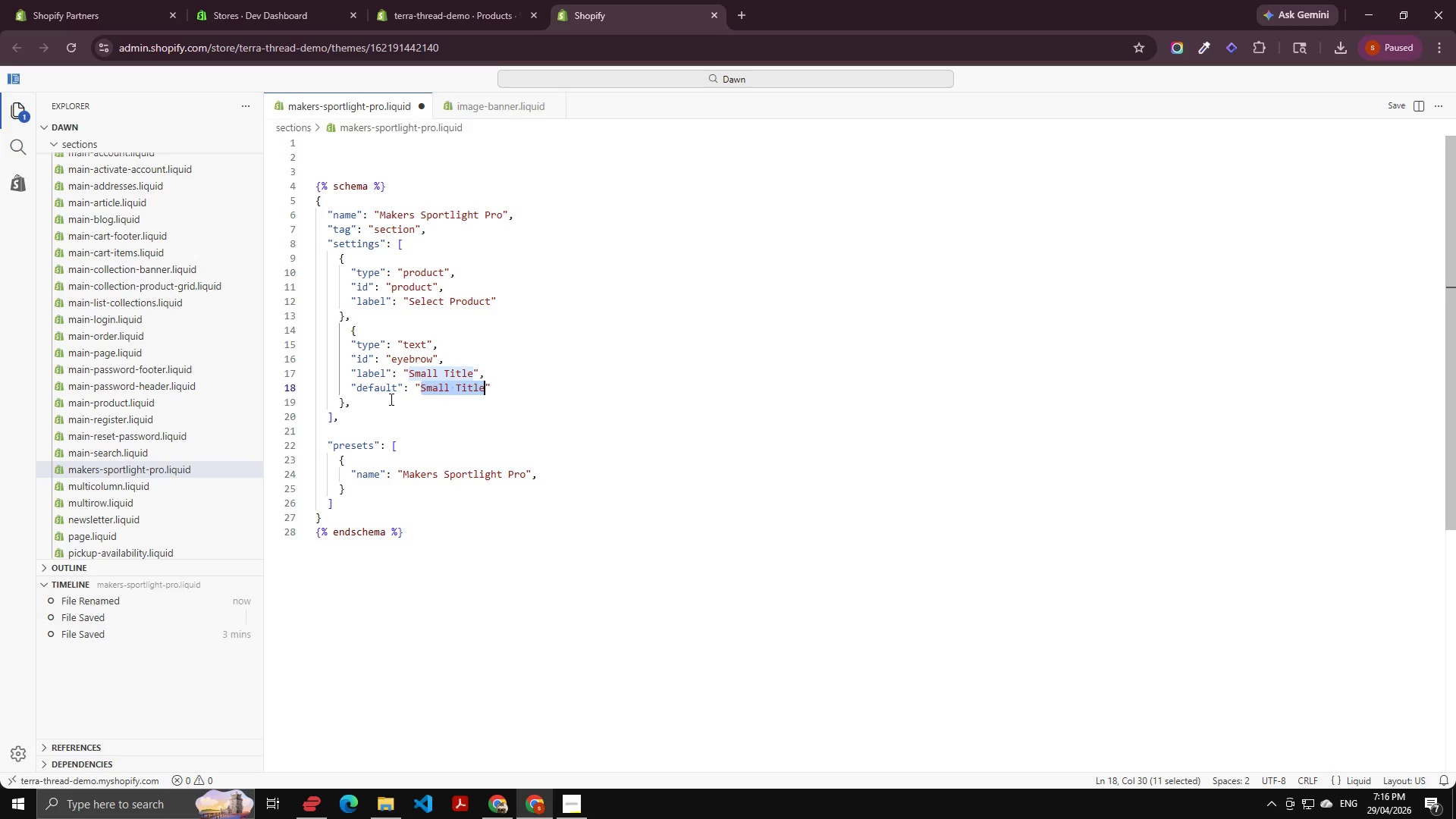 
key(Control+Shift+ArrowRight)
 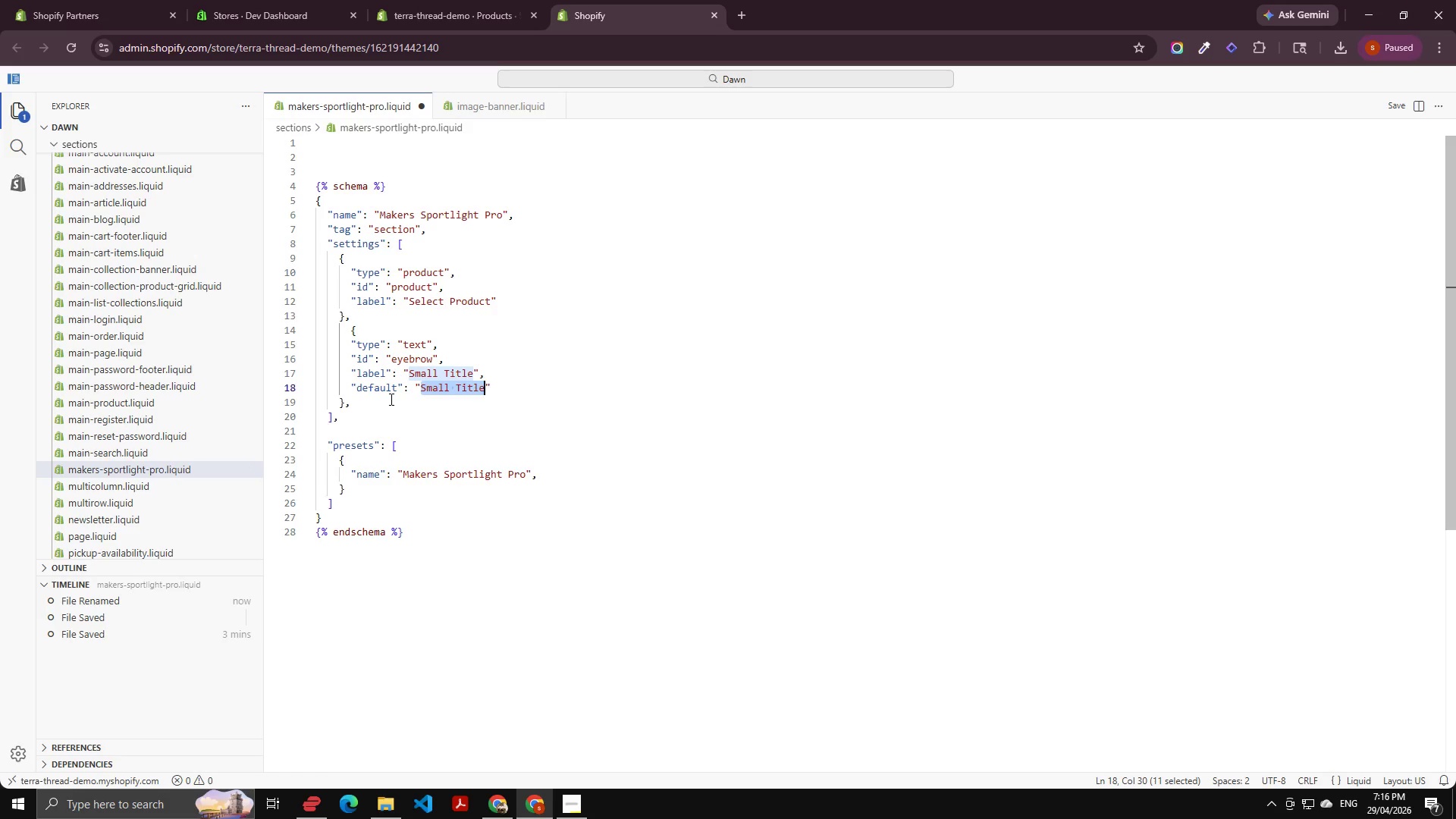 
type(Markers)
key(Backspace)
key(Backspace)
 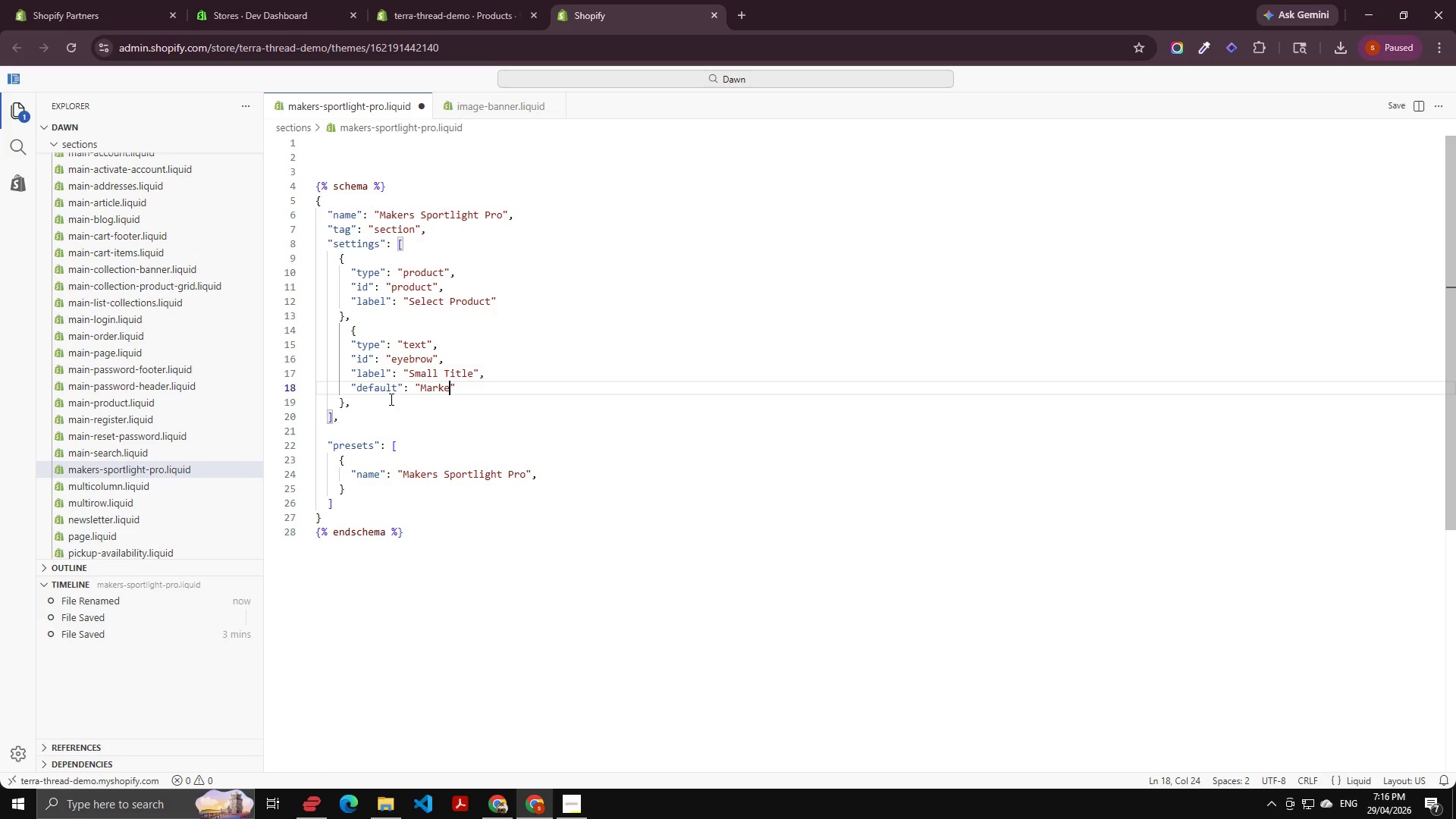 
type(s)
key(Backspace)
type(r's Sportlight)
 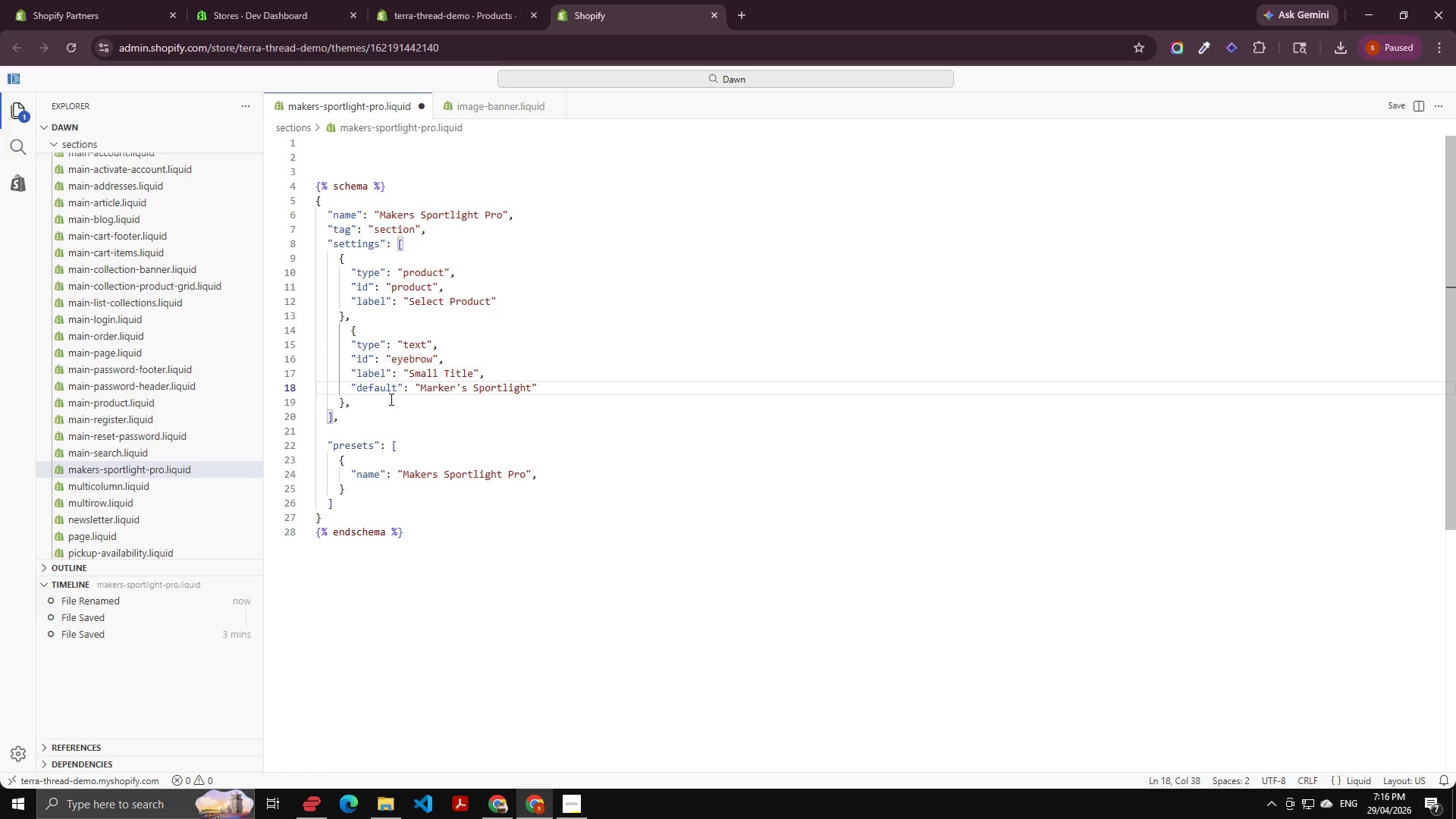 
scroll: coordinate [350, 537], scroll_direction: down, amount: 2.0
 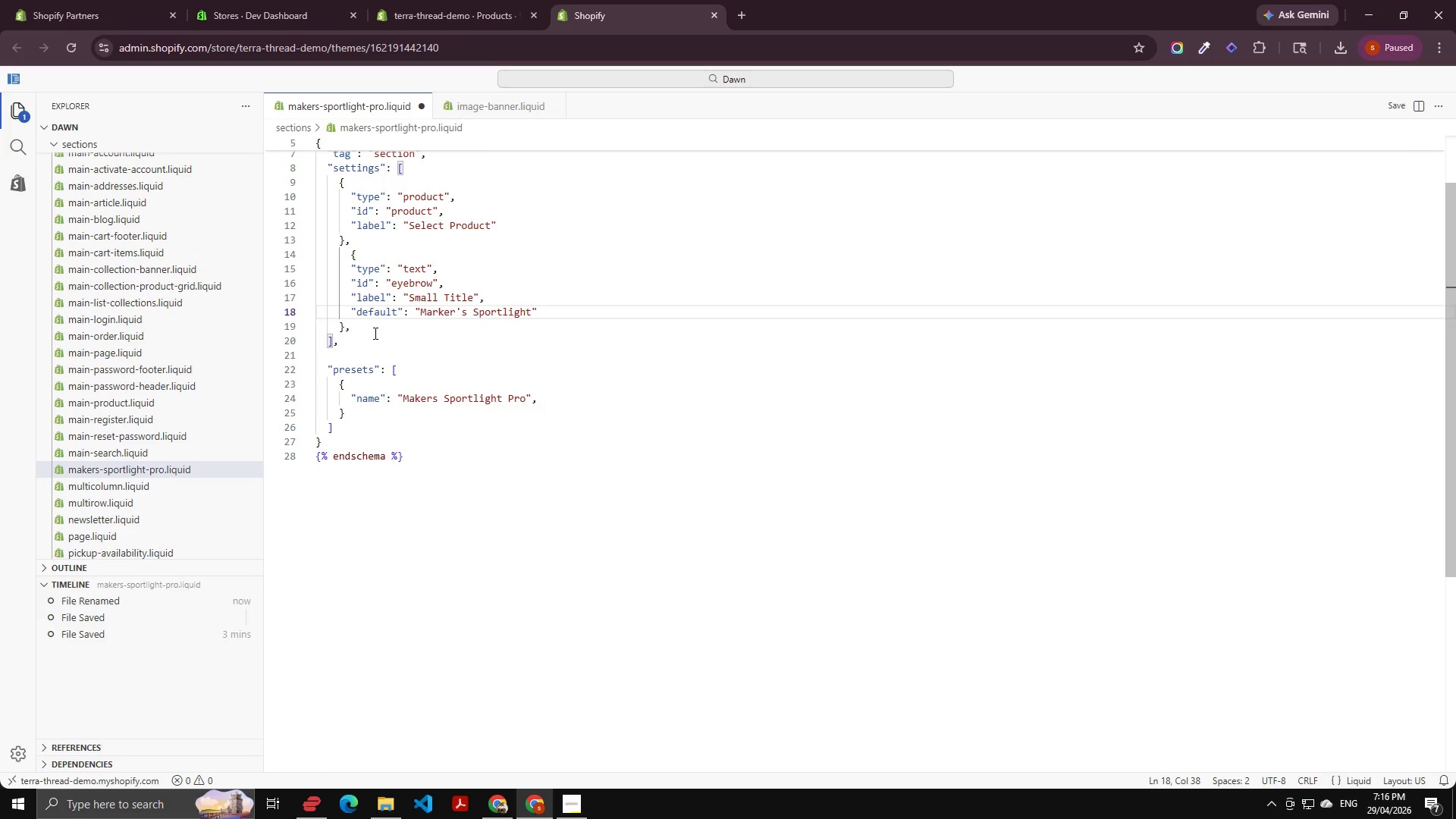 
left_click_drag(start_coordinate=[374, 333], to_coordinate=[303, 253])
 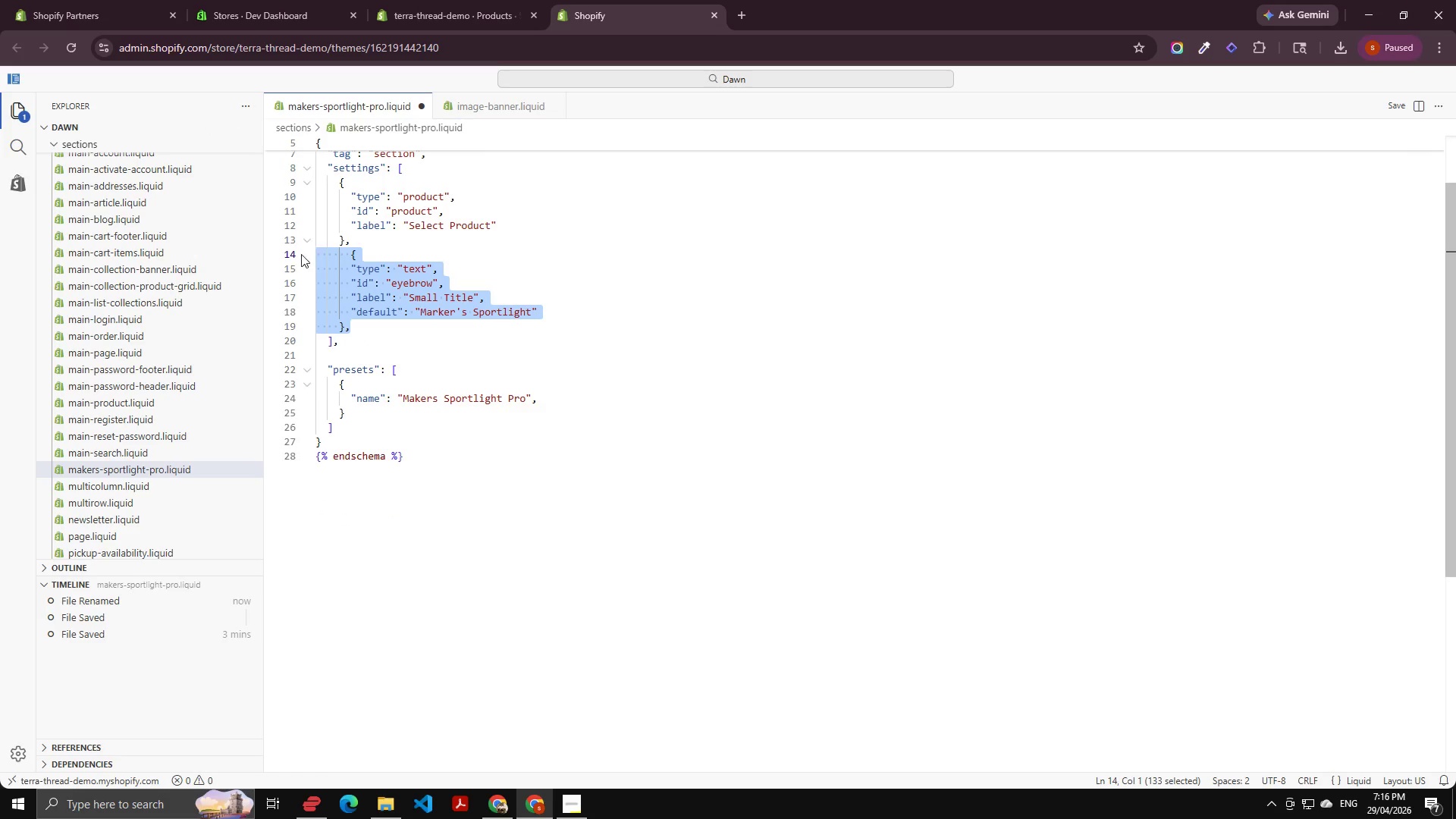 
key(Control+C)
 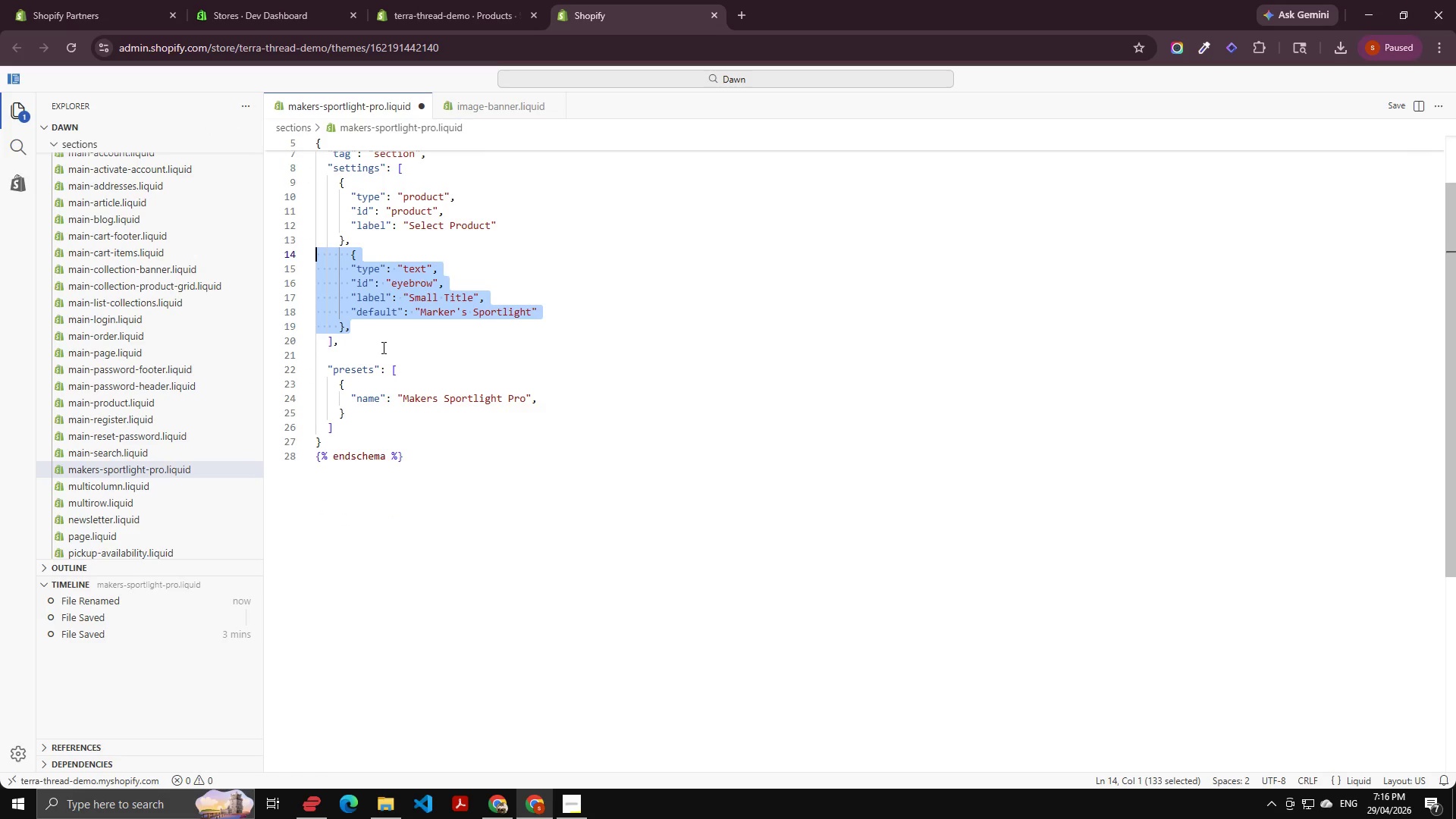 
left_click([373, 335])
 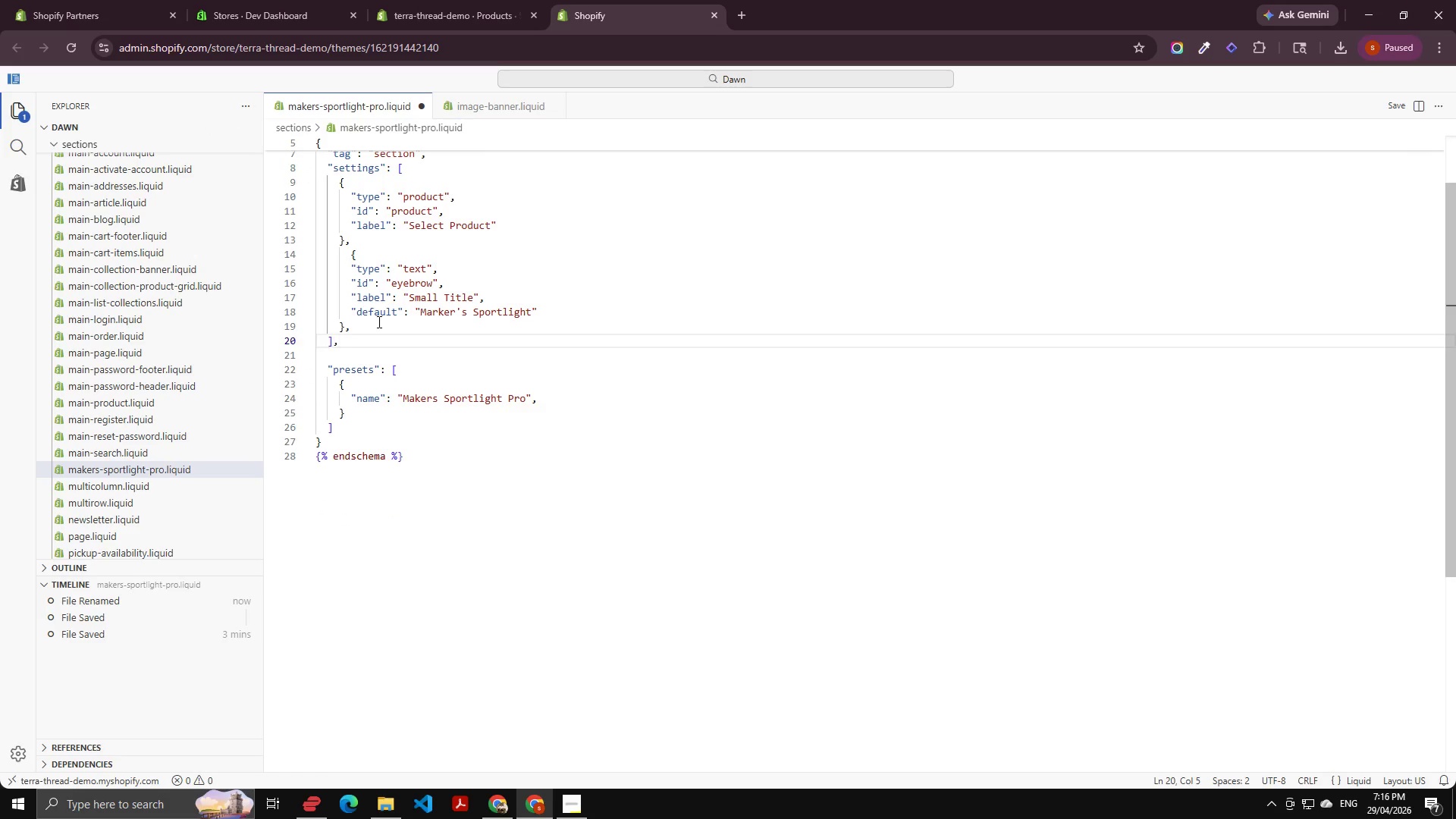 
left_click([378, 322])
 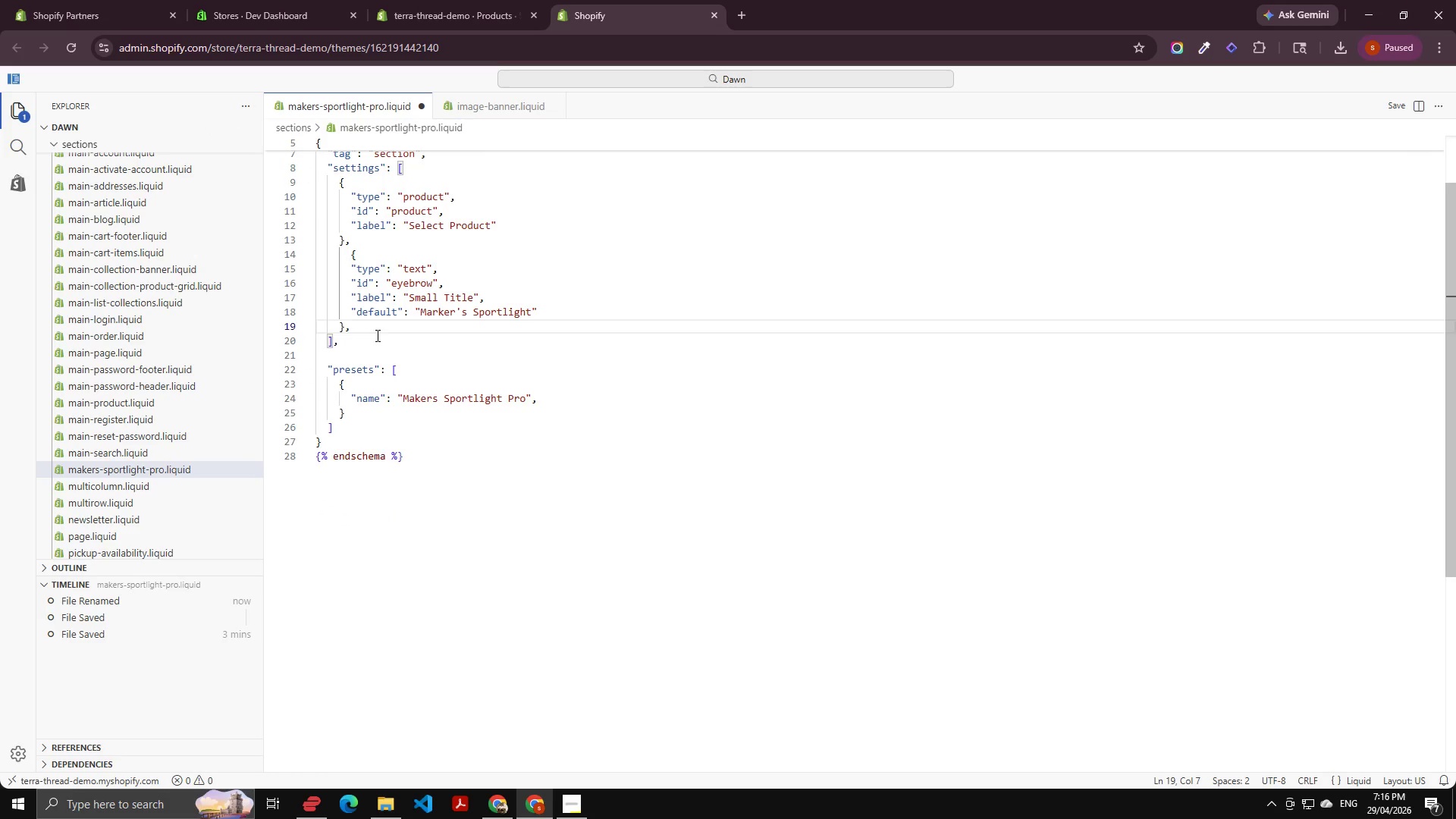 
key(Enter)
 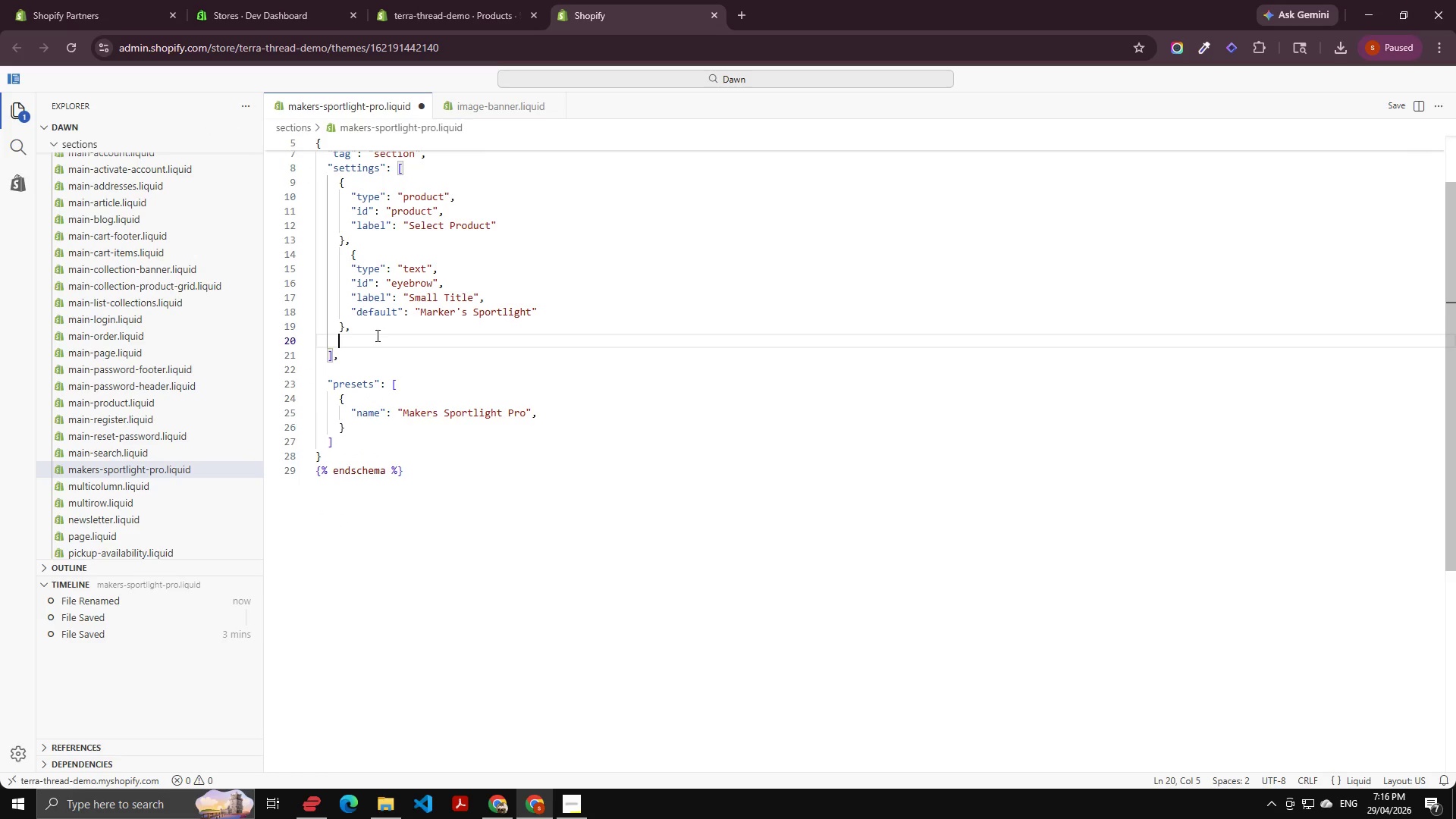 
key(Control+V)
 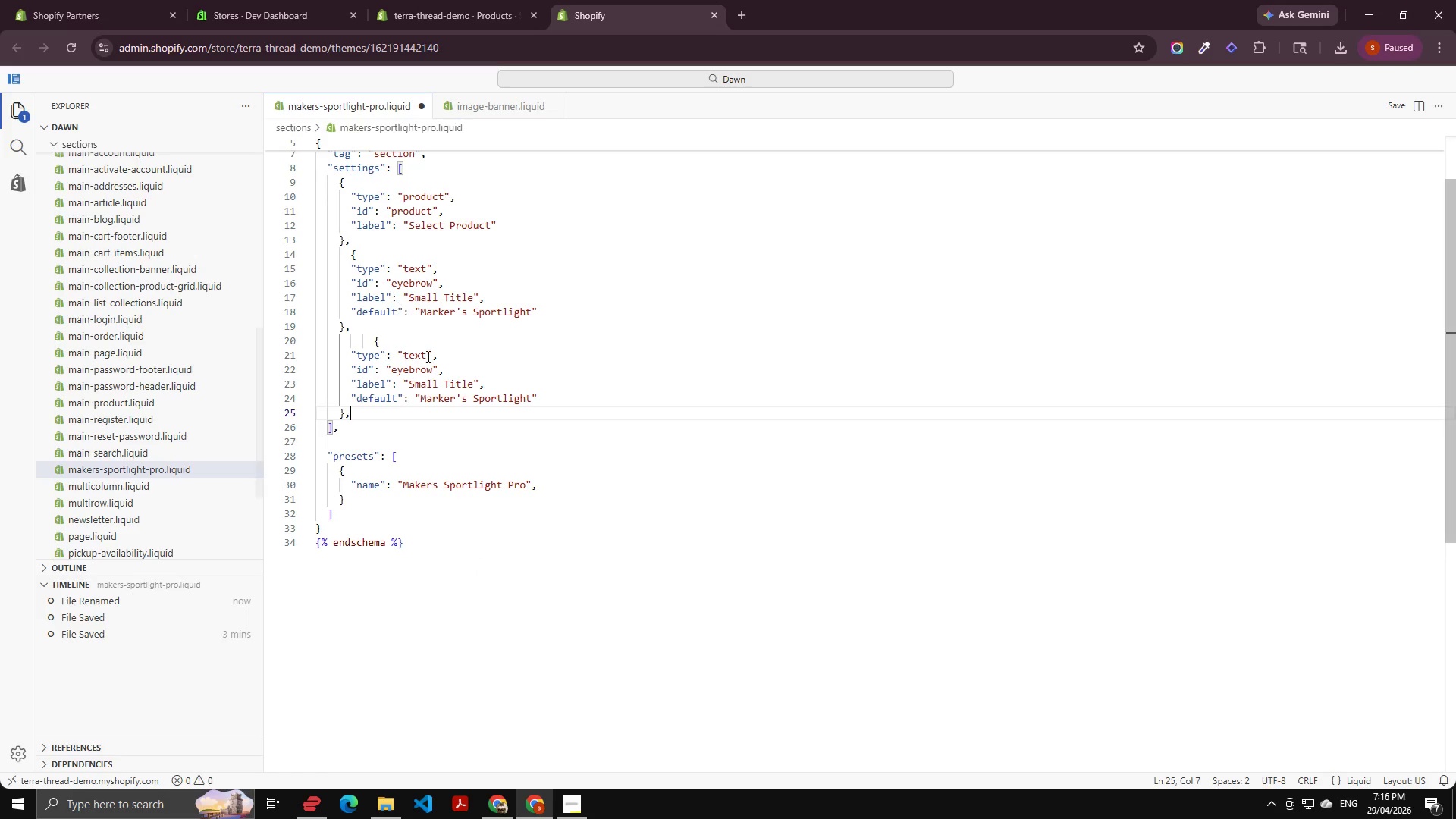 
left_click([411, 370])
 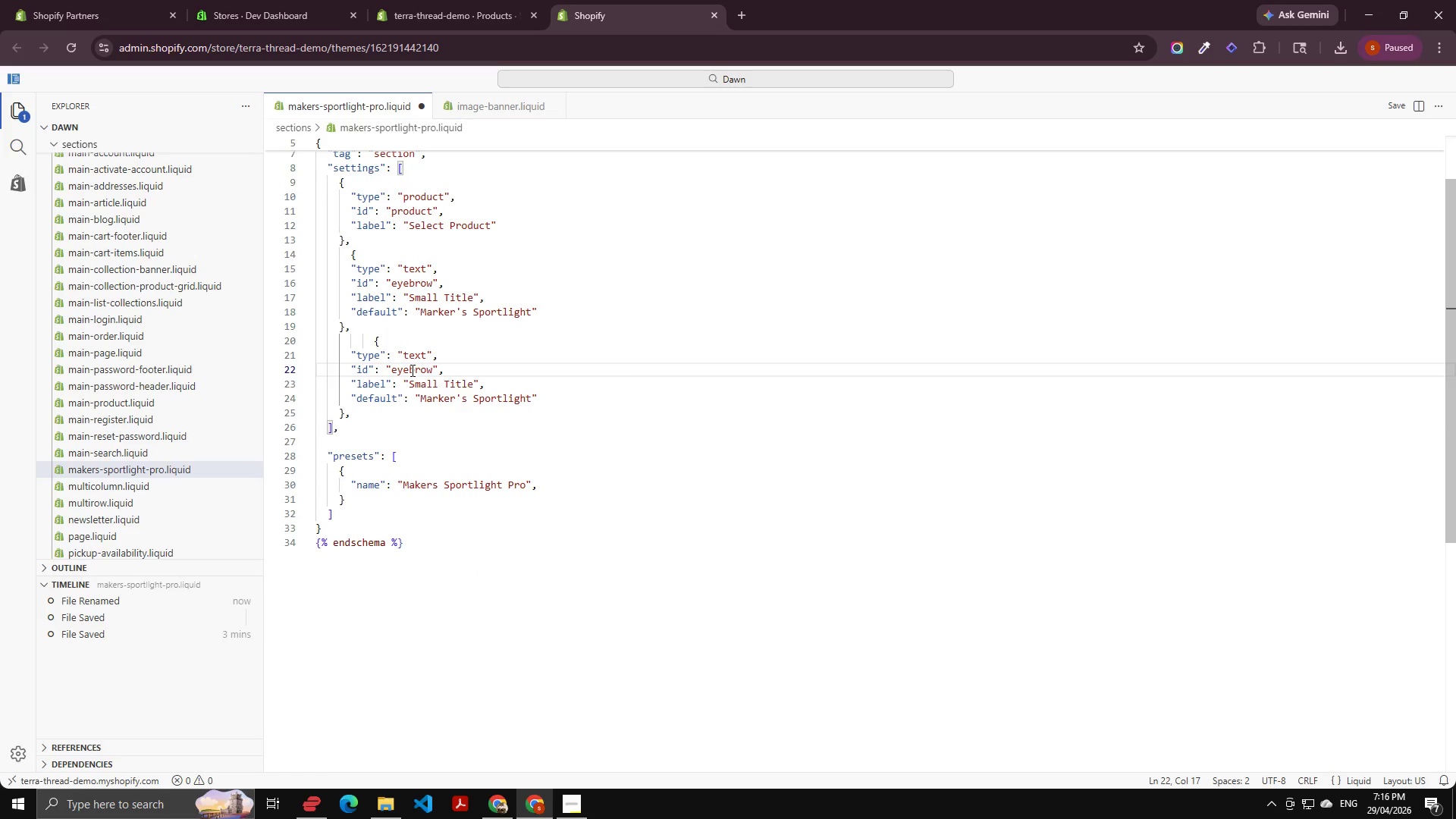 
double_click([412, 369])
 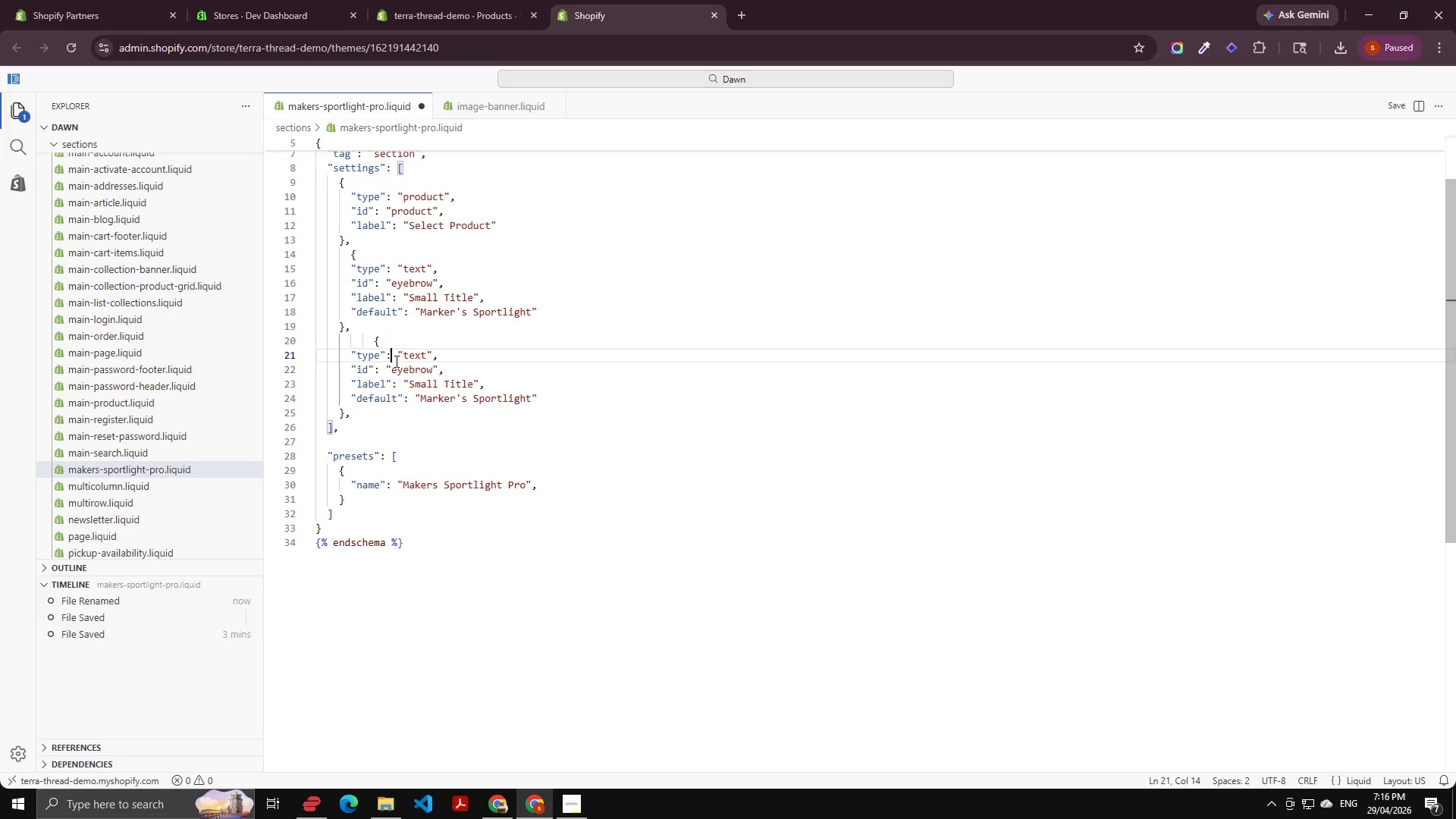 
double_click([400, 362])
 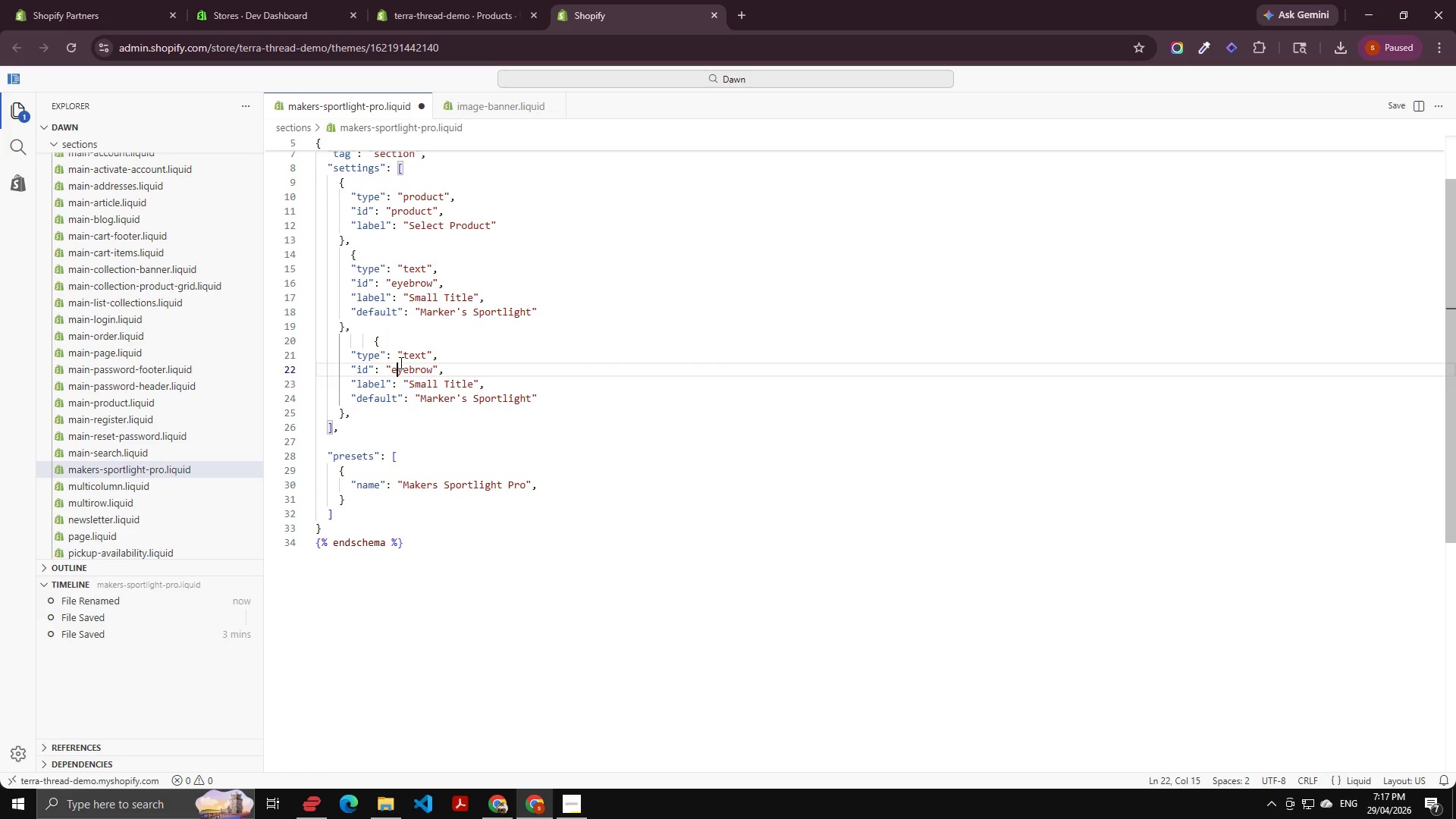 
triple_click([400, 362])
 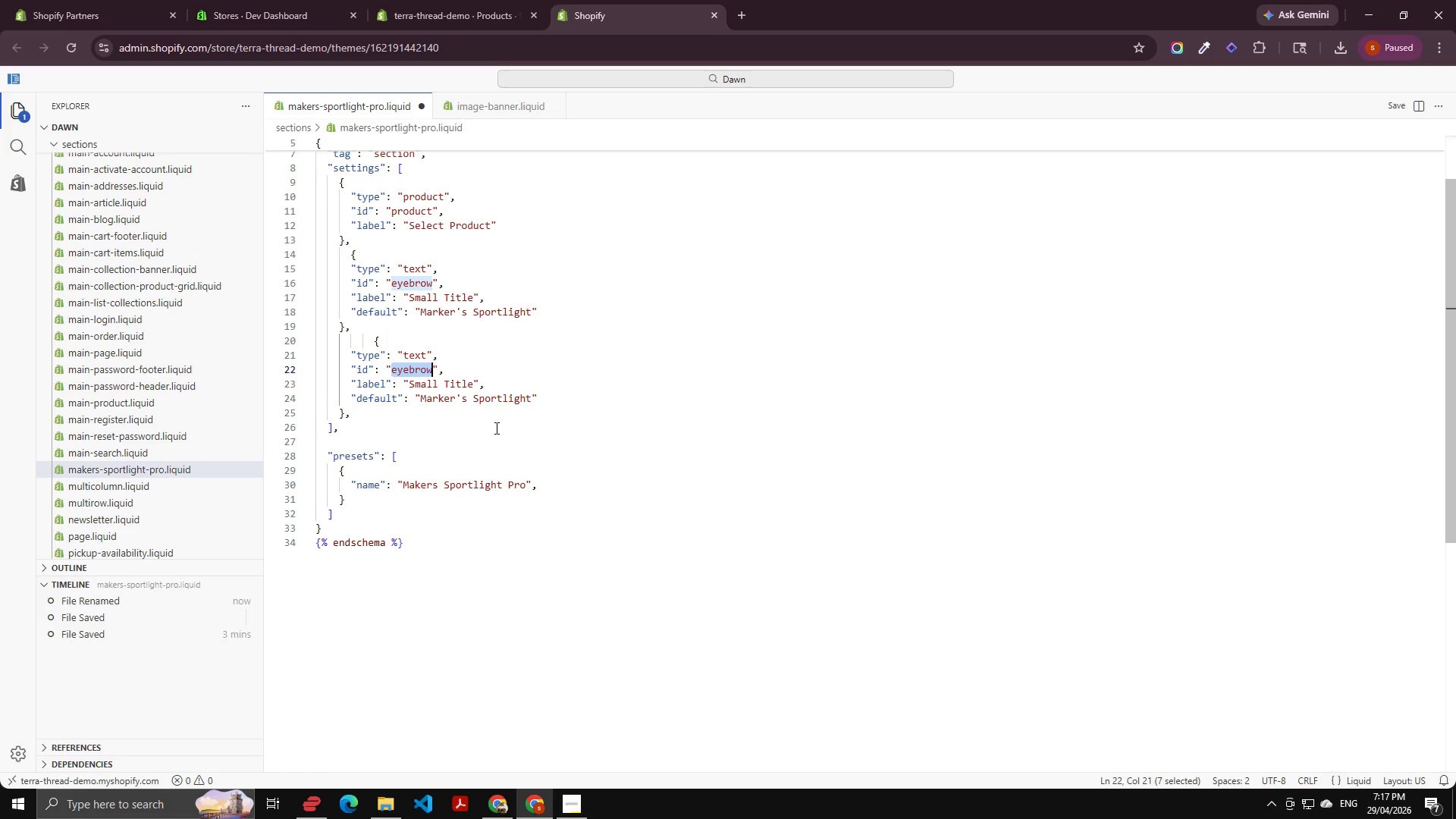 
type(heading)
 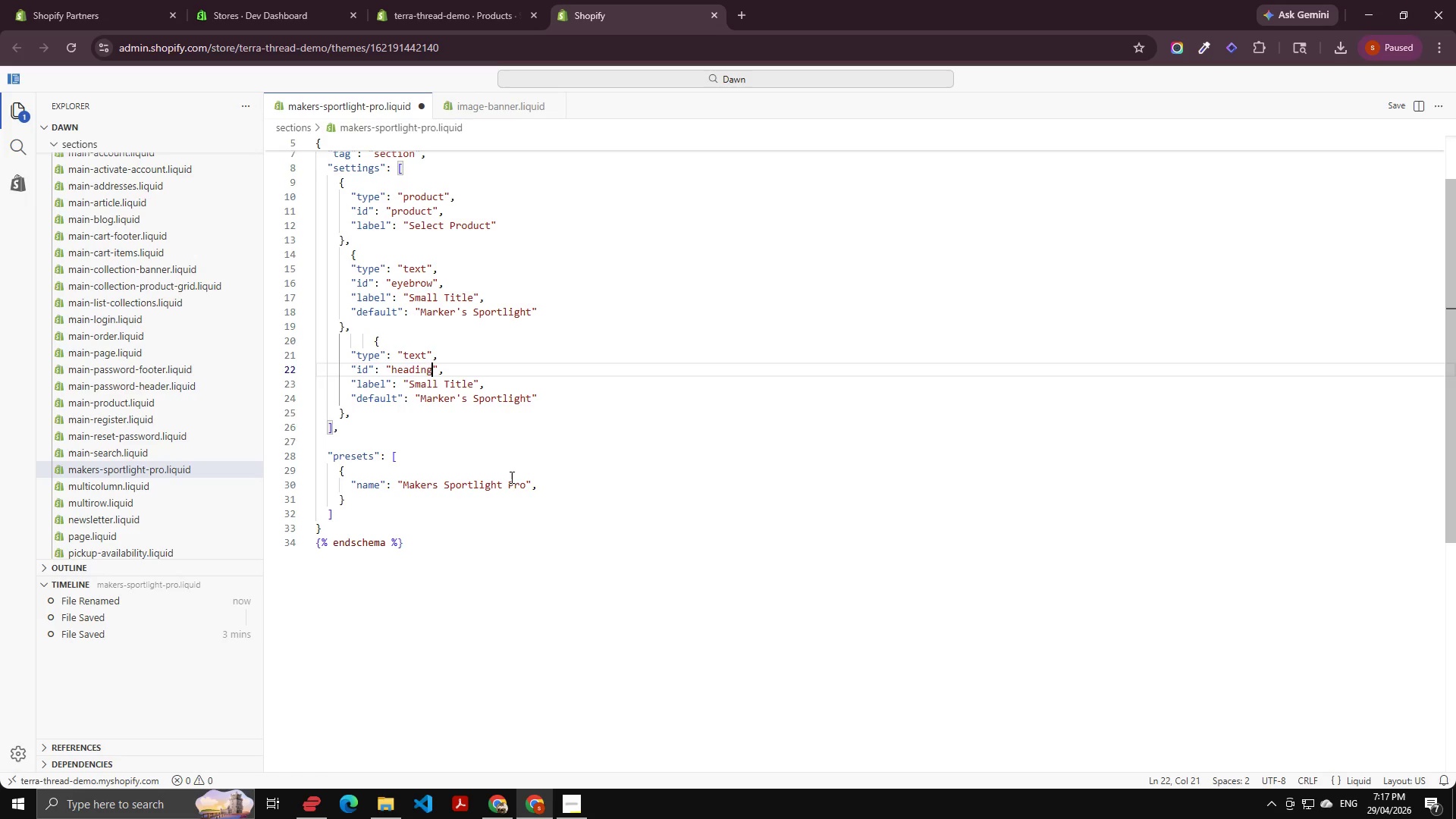 
left_click([410, 382])
 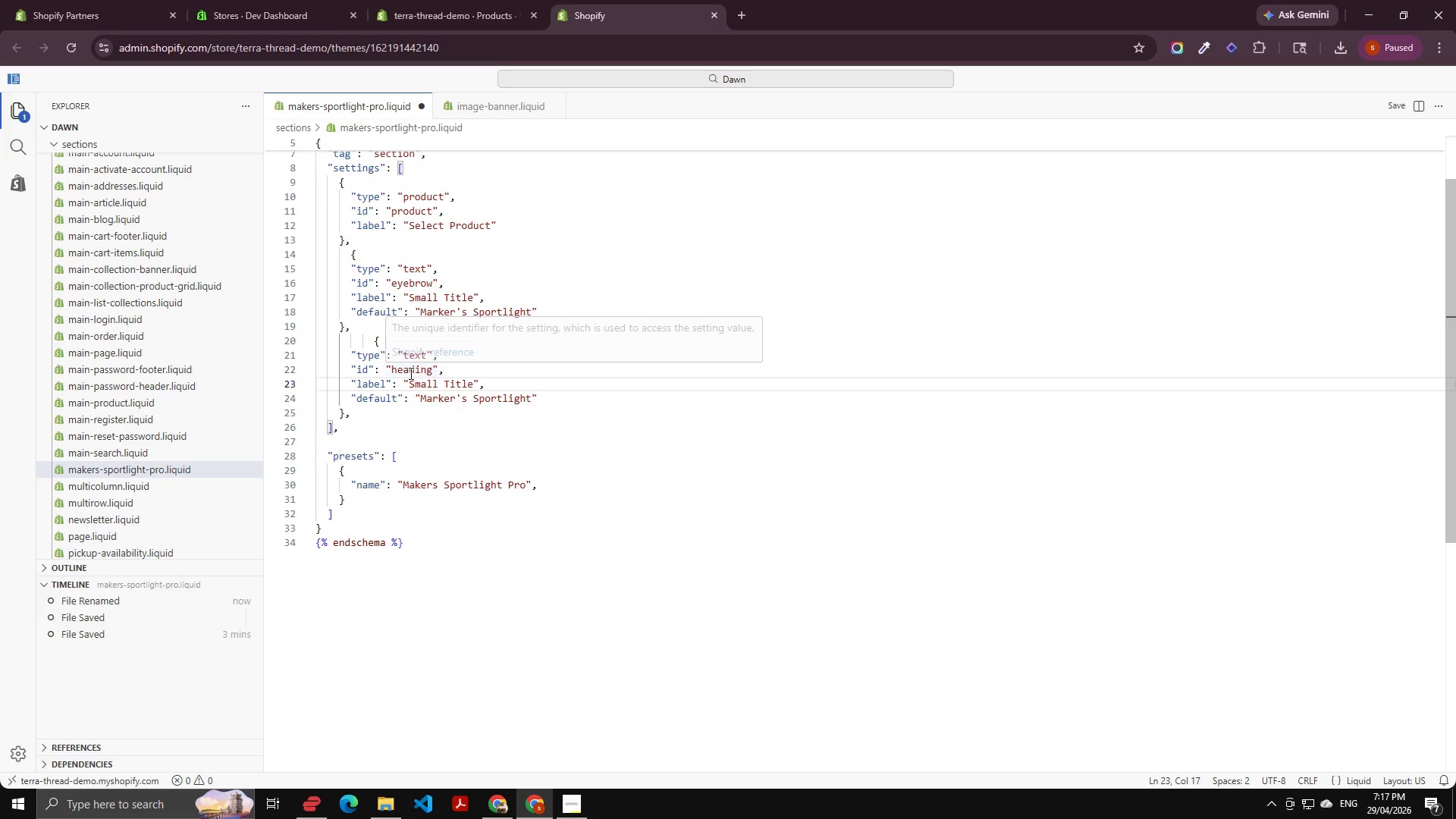 
key(Control+Shift+ArrowRight)
 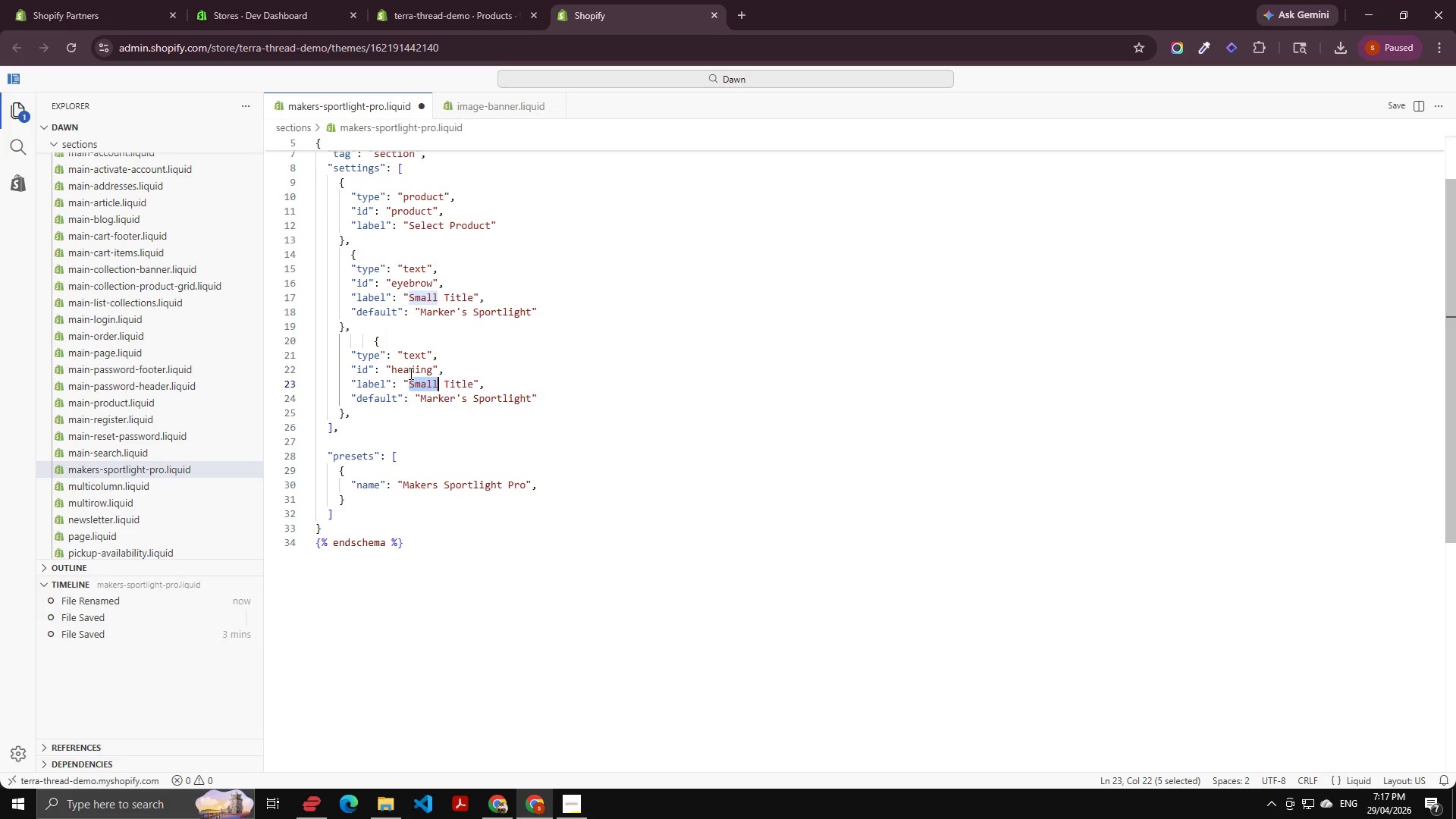 
key(Control+Shift+ArrowRight)
 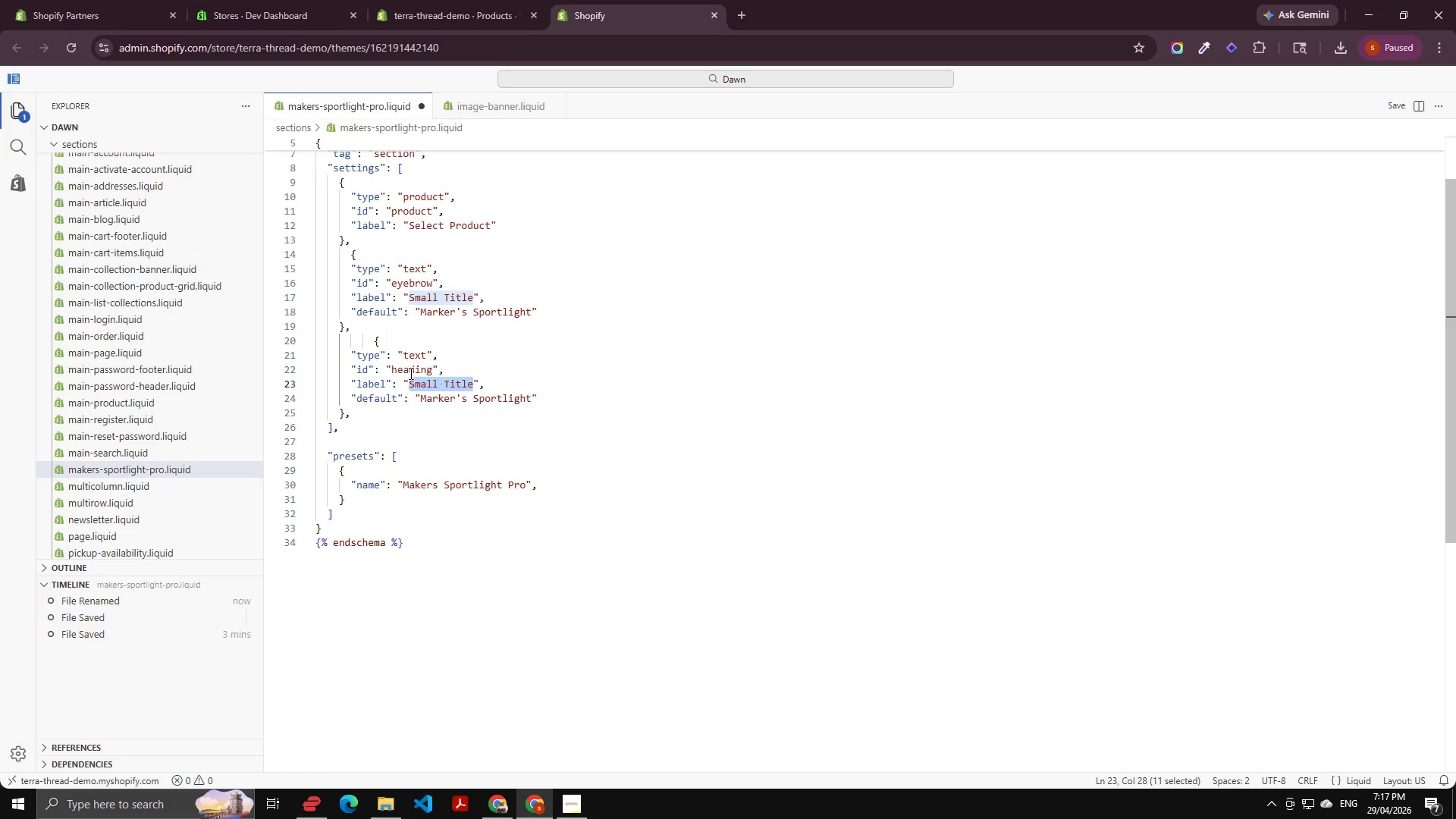 
type(MIAn)
key(Backspace)
key(Backspace)
key(Backspace)
type(ain HEading)
 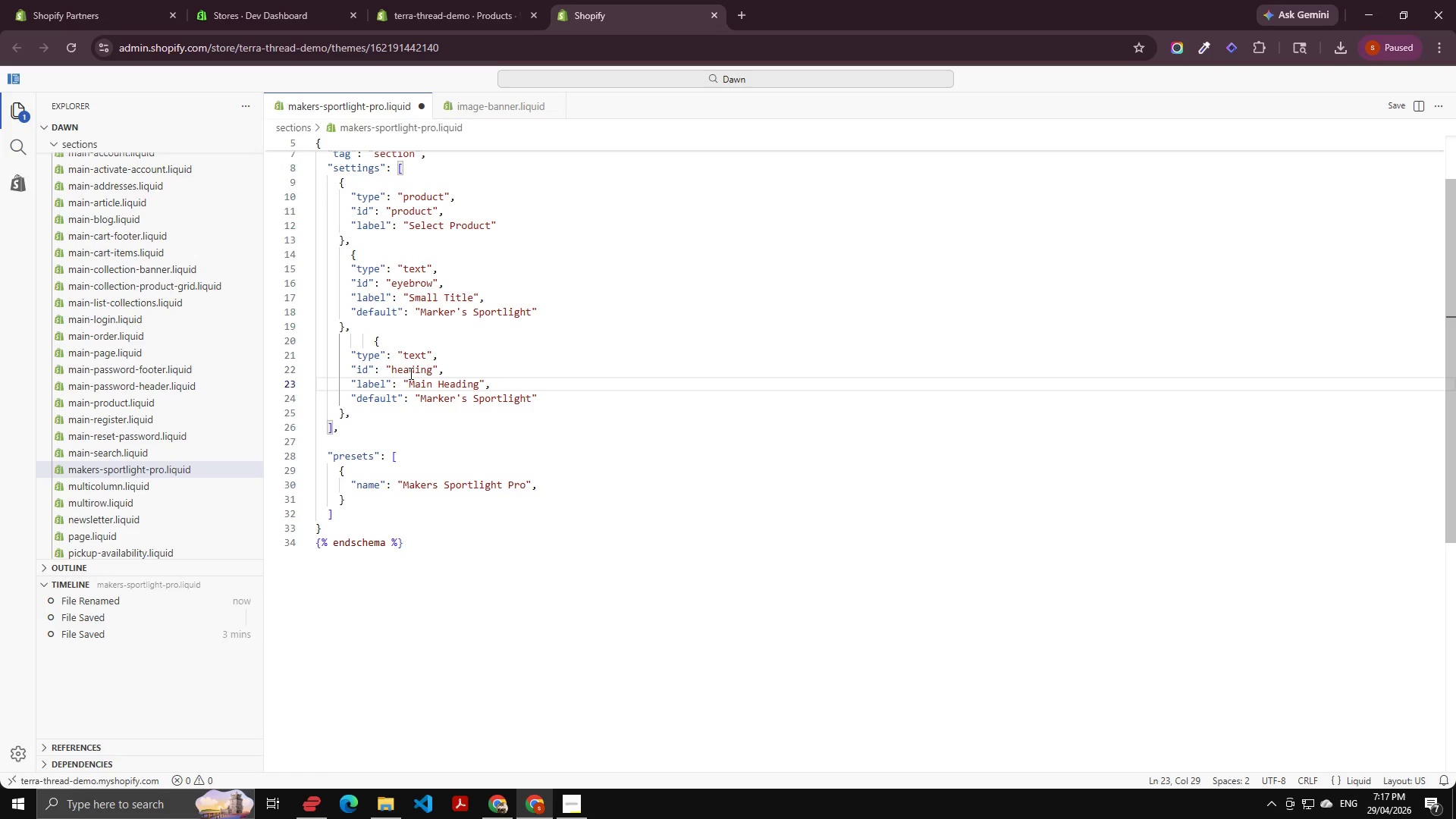 
left_click([529, 395])
 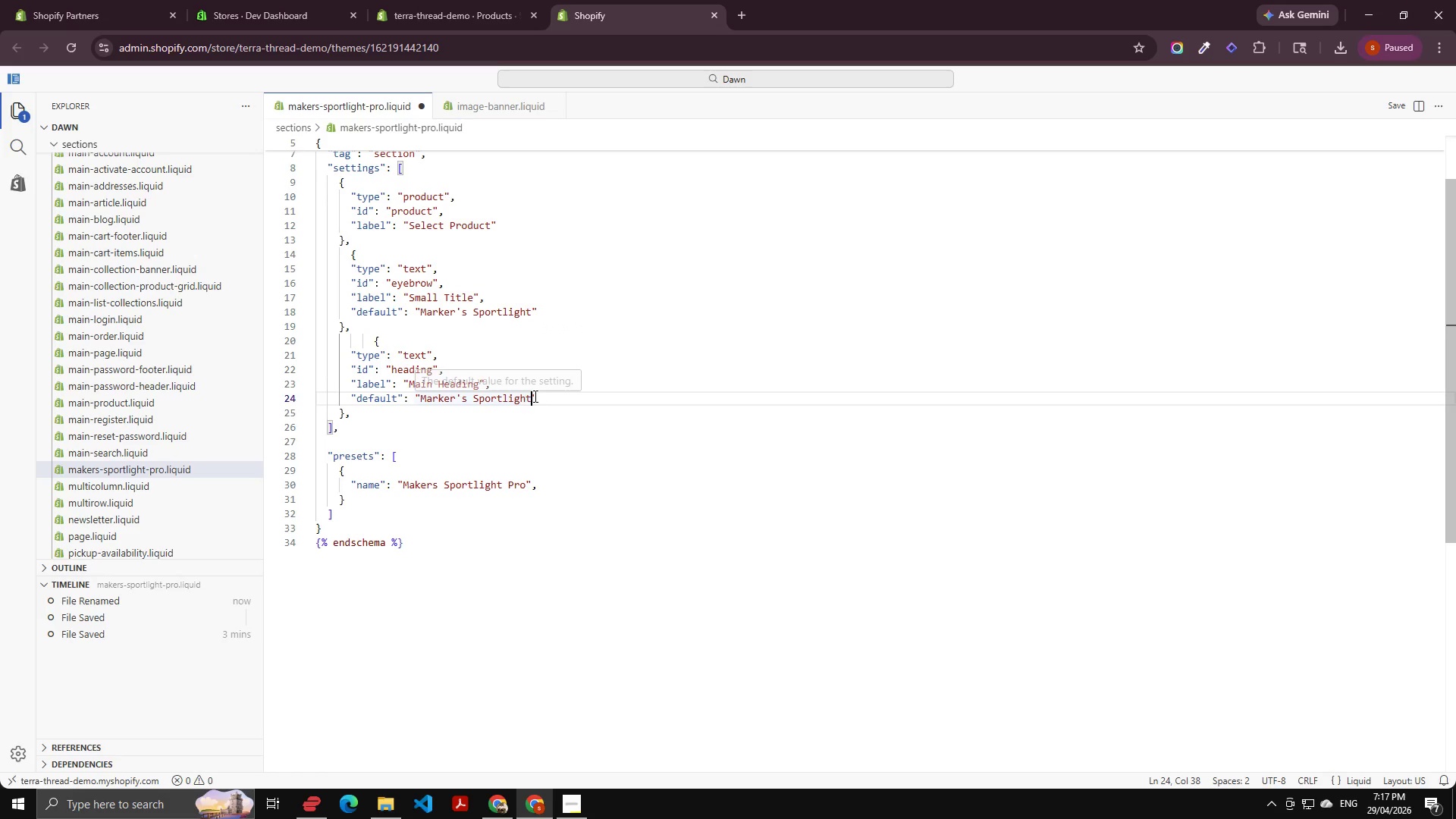 
key(Control+Shift+ArrowLeft)
 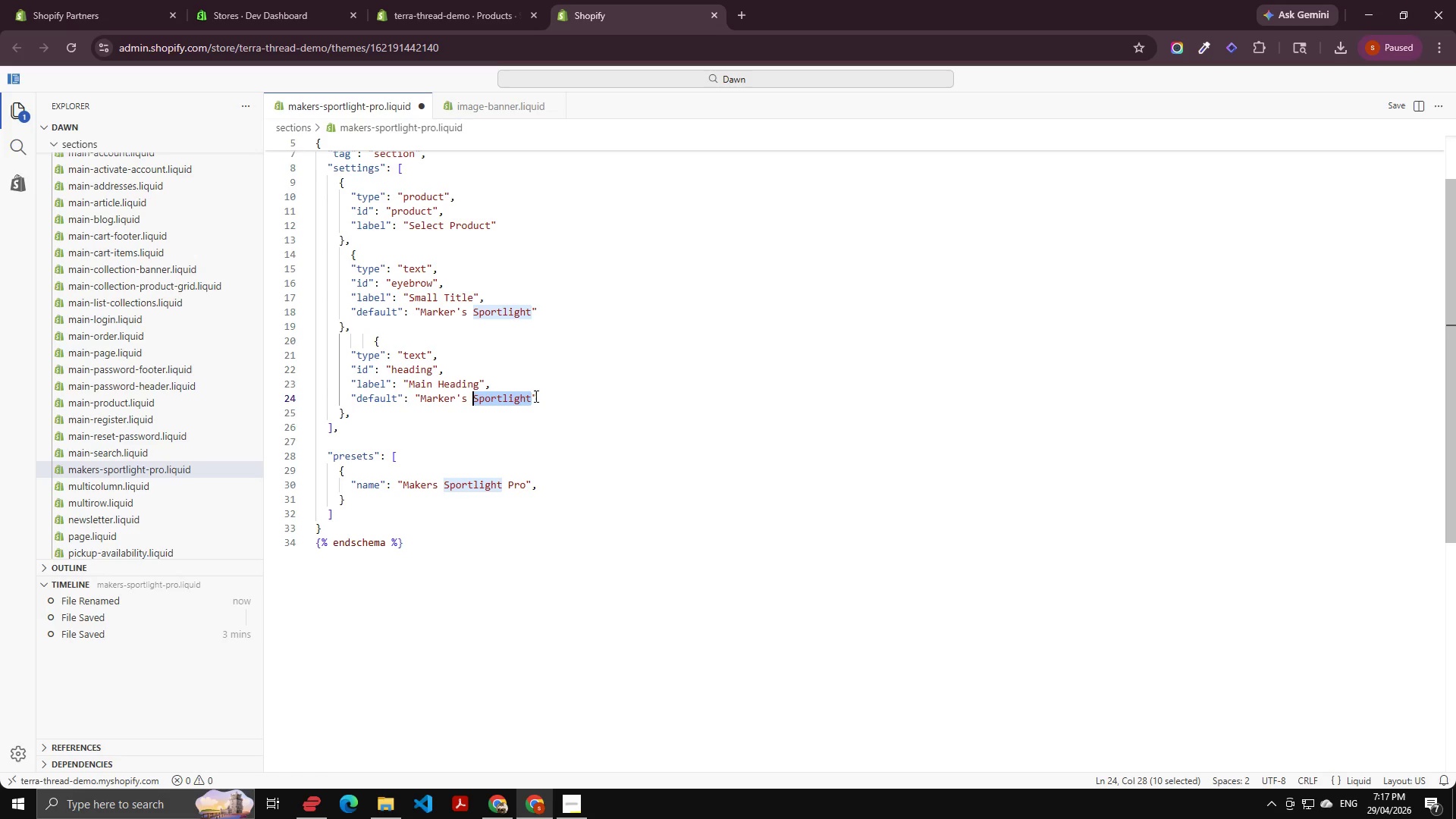 
key(Control+Shift+ArrowLeft)
 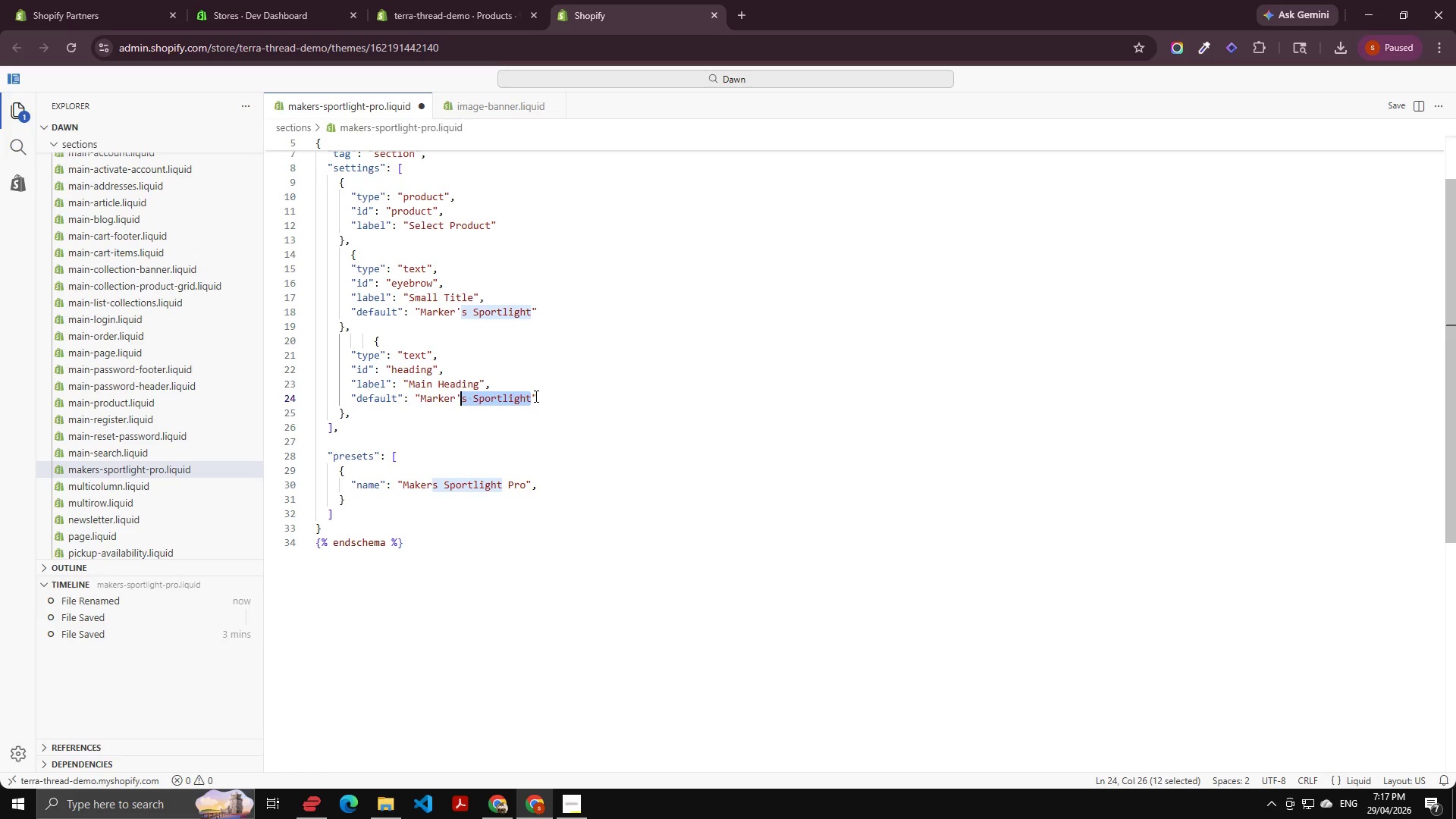 
key(Control+Shift+ArrowLeft)
 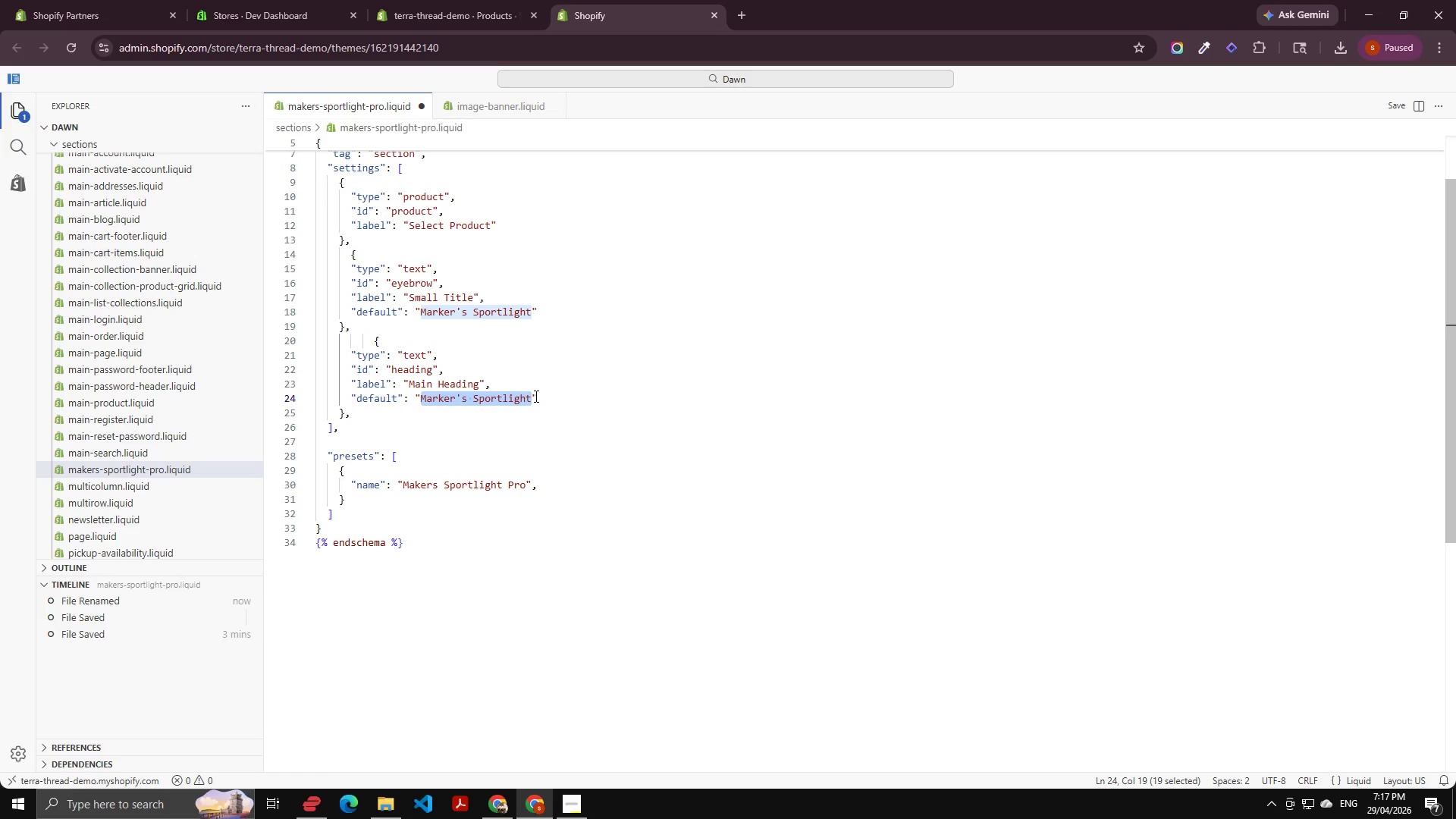 
type(Crafteds)
key(Backspace)
type( WIth in)
key(Backspace)
key(Backspace)
type(inb)
key(Backspace)
type(tention)
 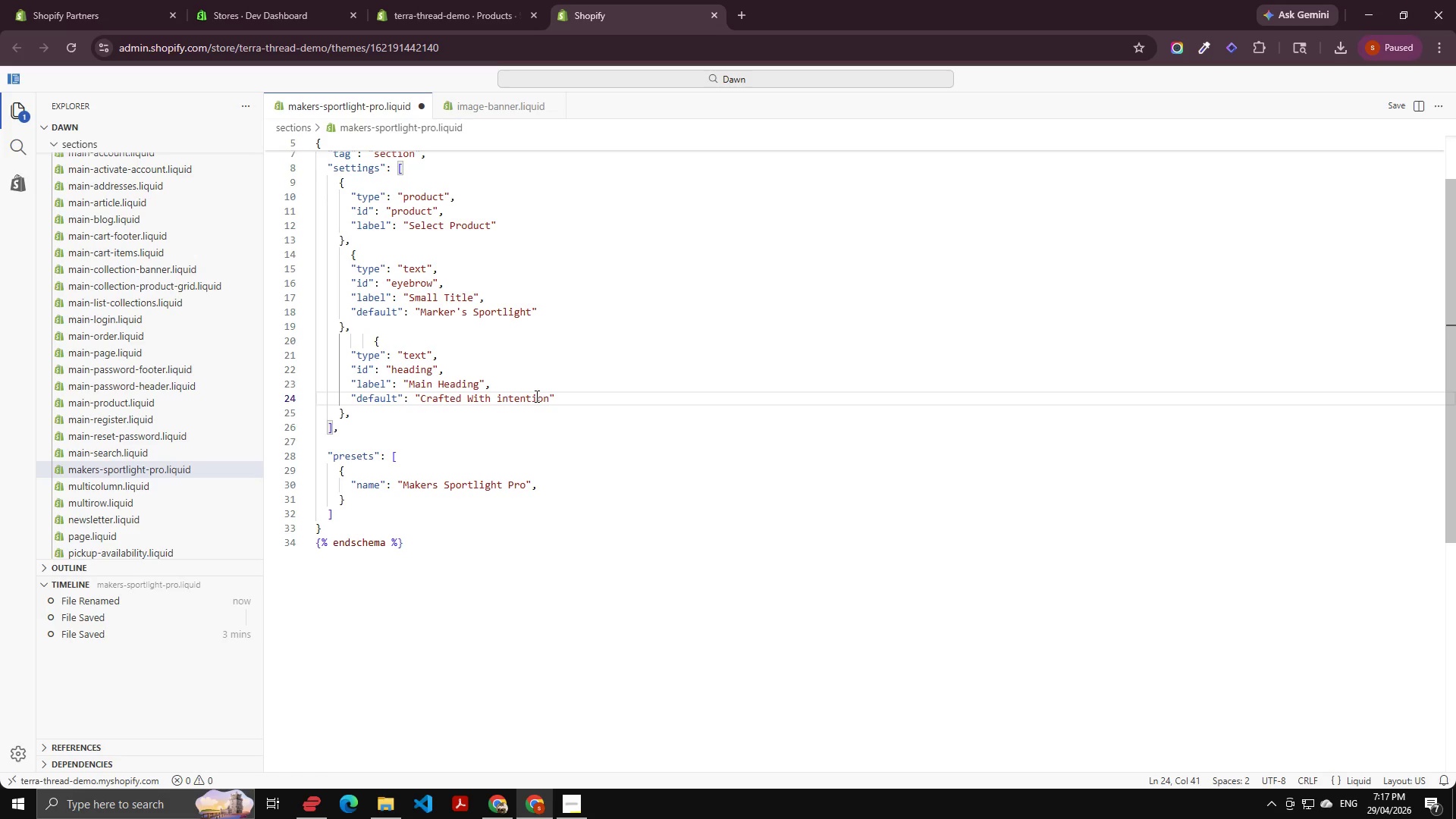 
key(ArrowRight)
 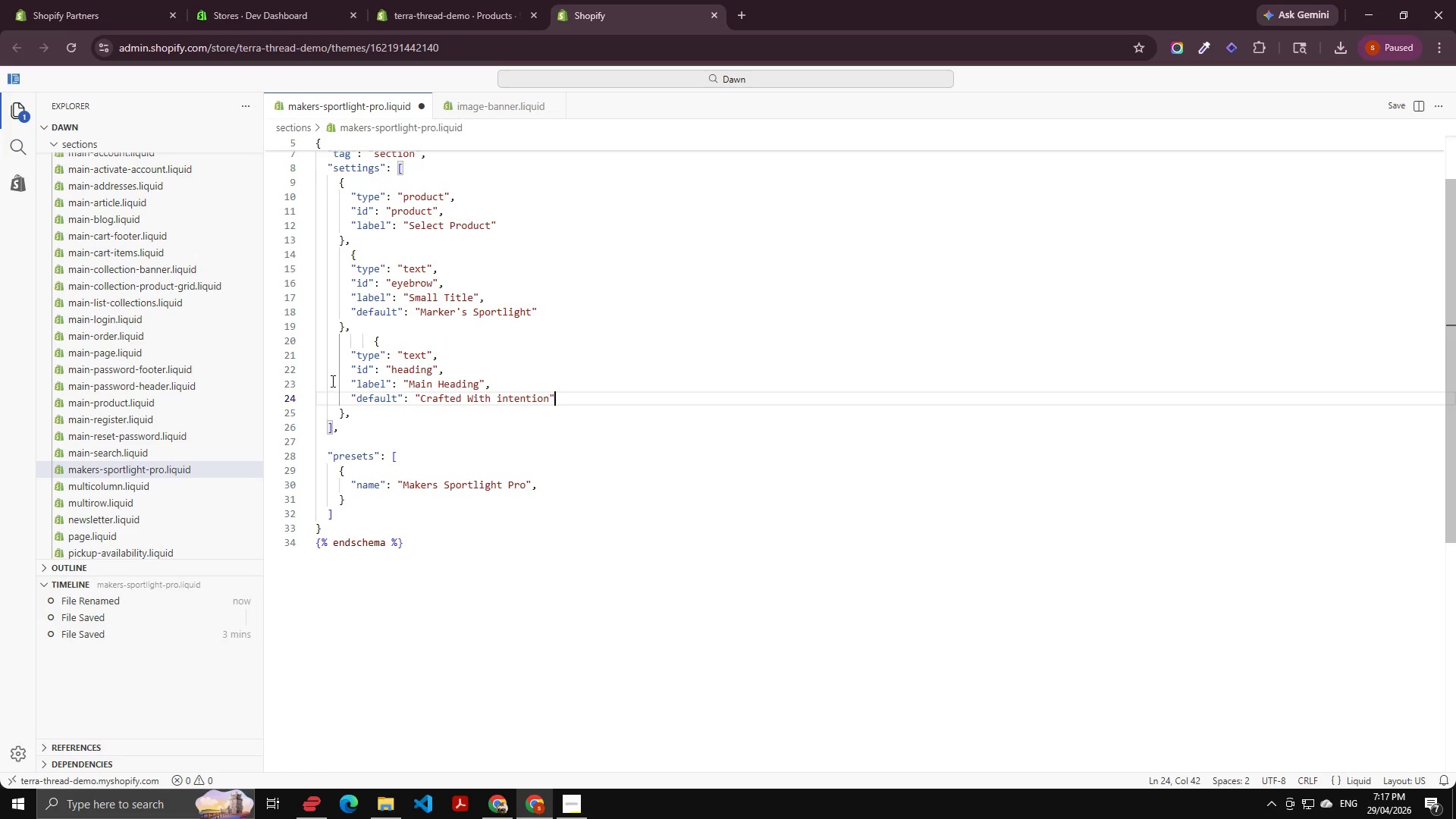 
left_click_drag(start_coordinate=[371, 417], to_coordinate=[325, 340])
 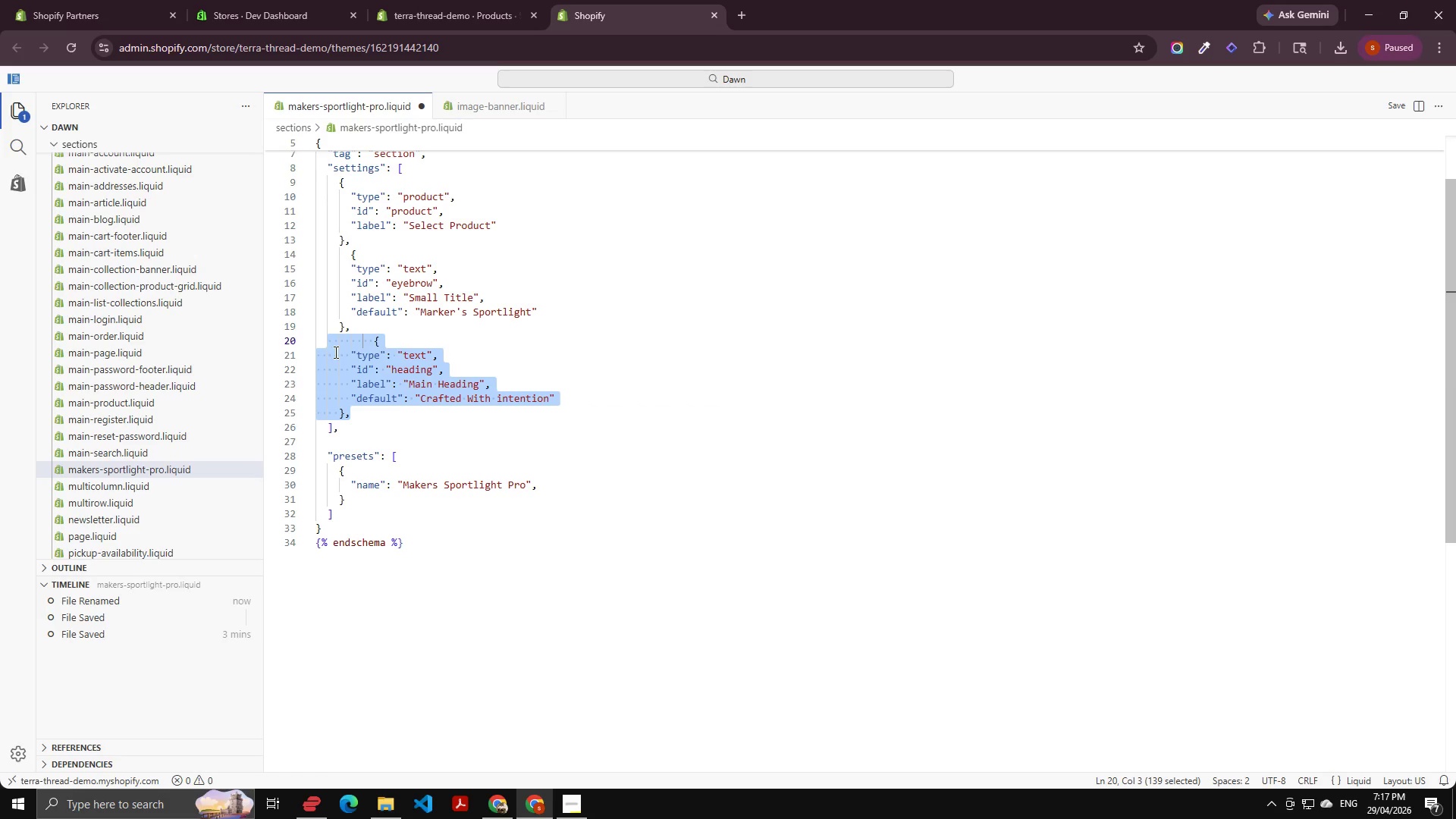 
key(Control+C)
 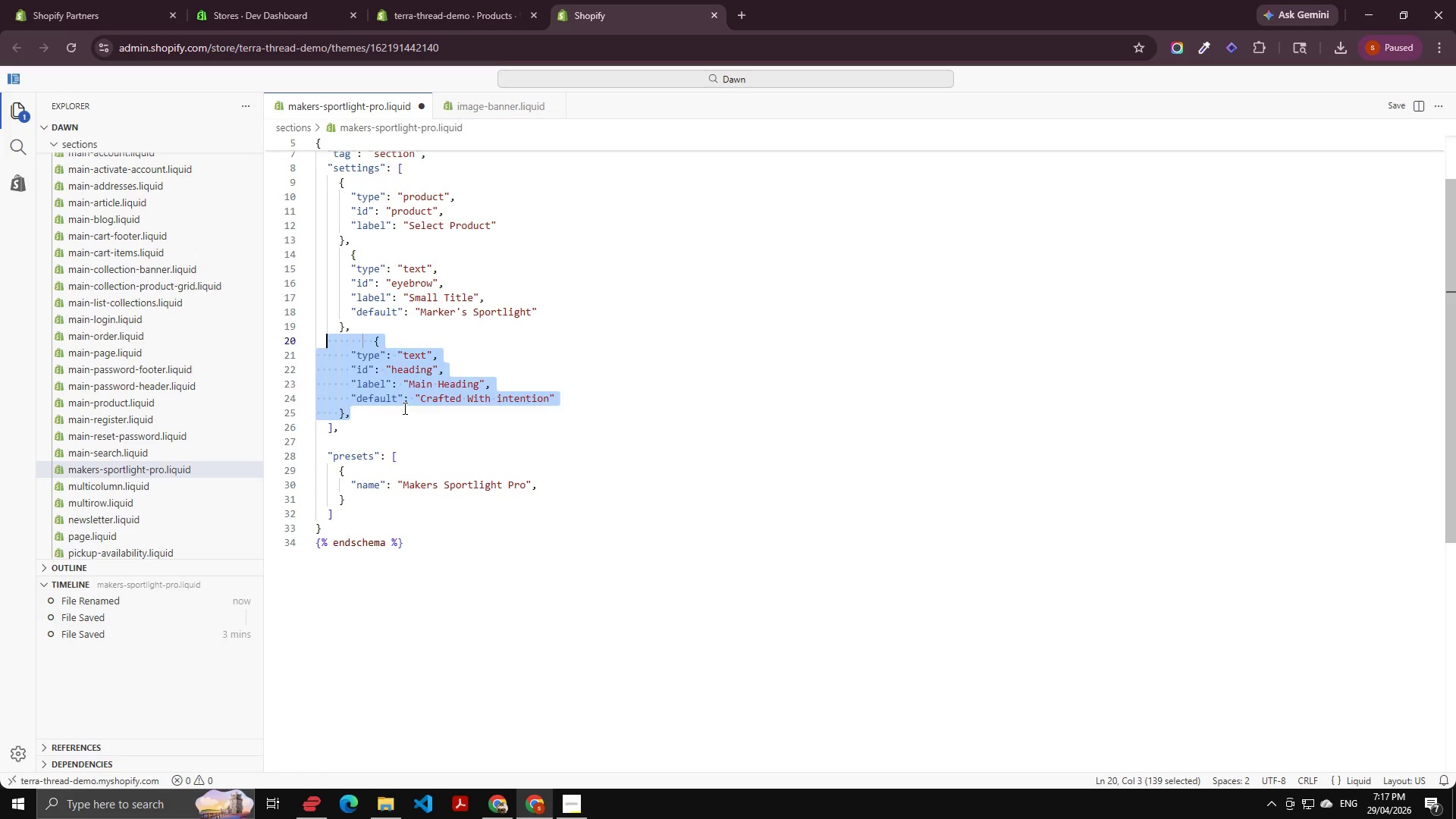 
left_click([403, 408])
 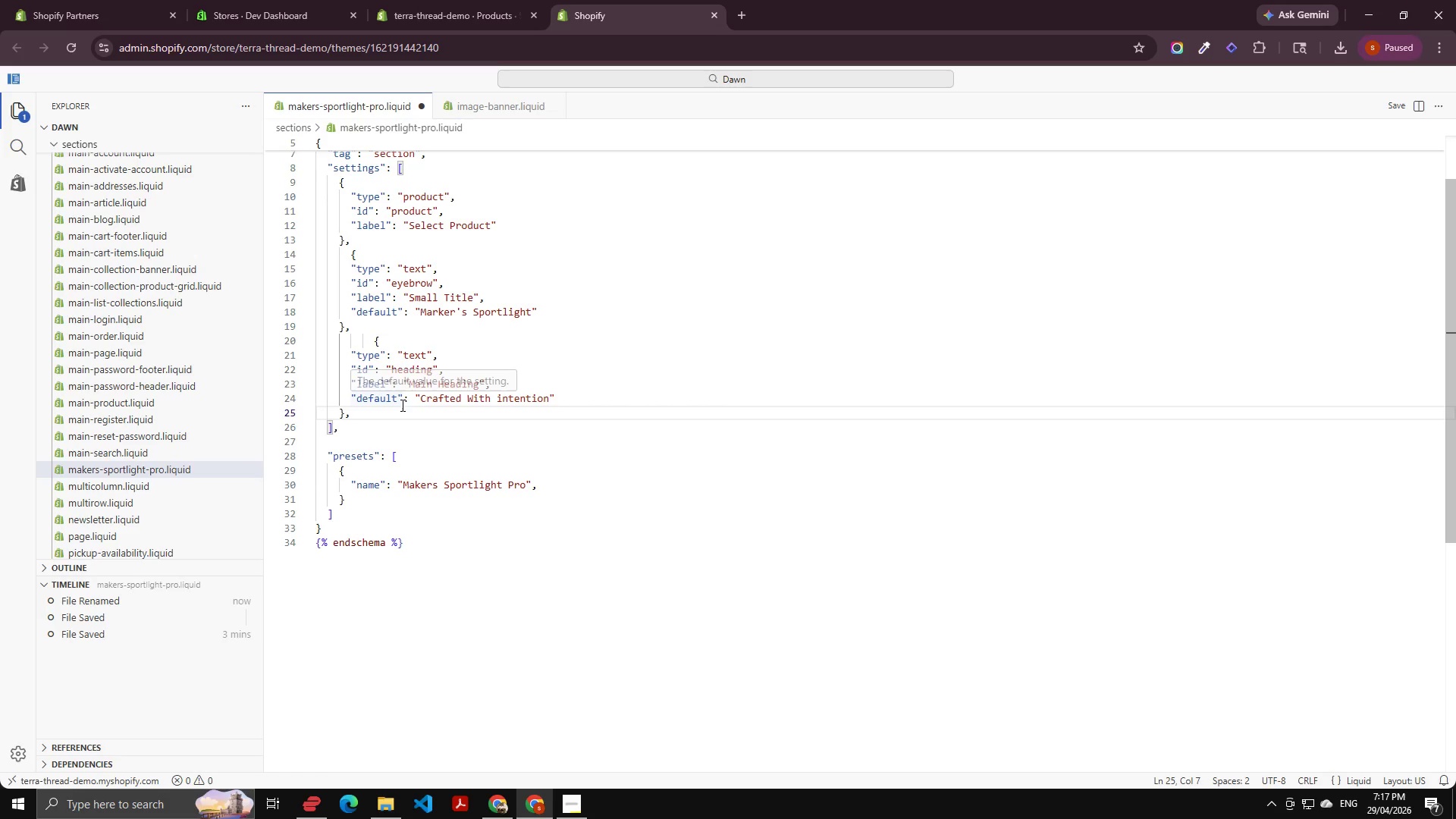 
key(Control+Enter)
 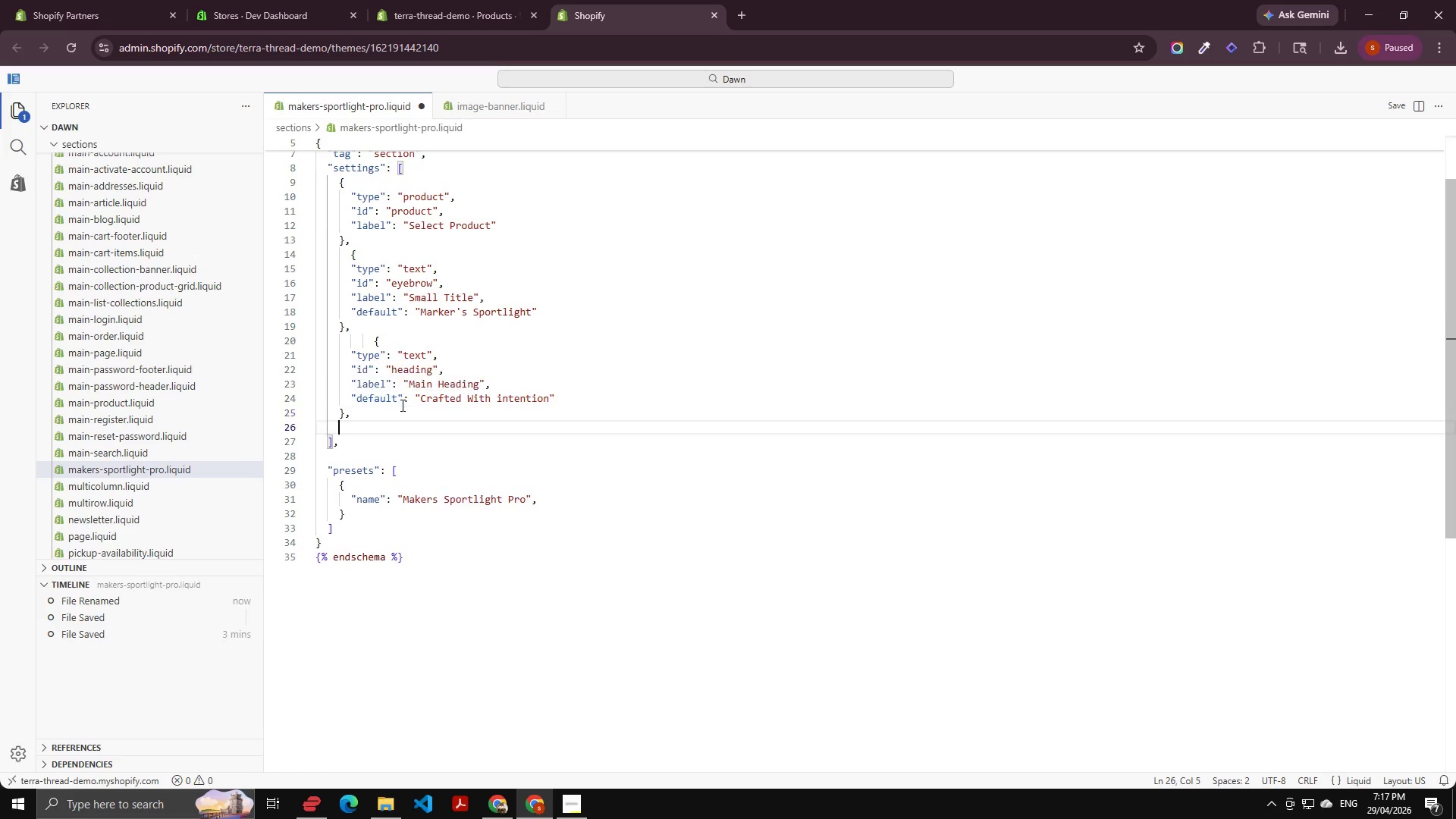 
hold_key(key=ControlLeft, duration=0.31)
 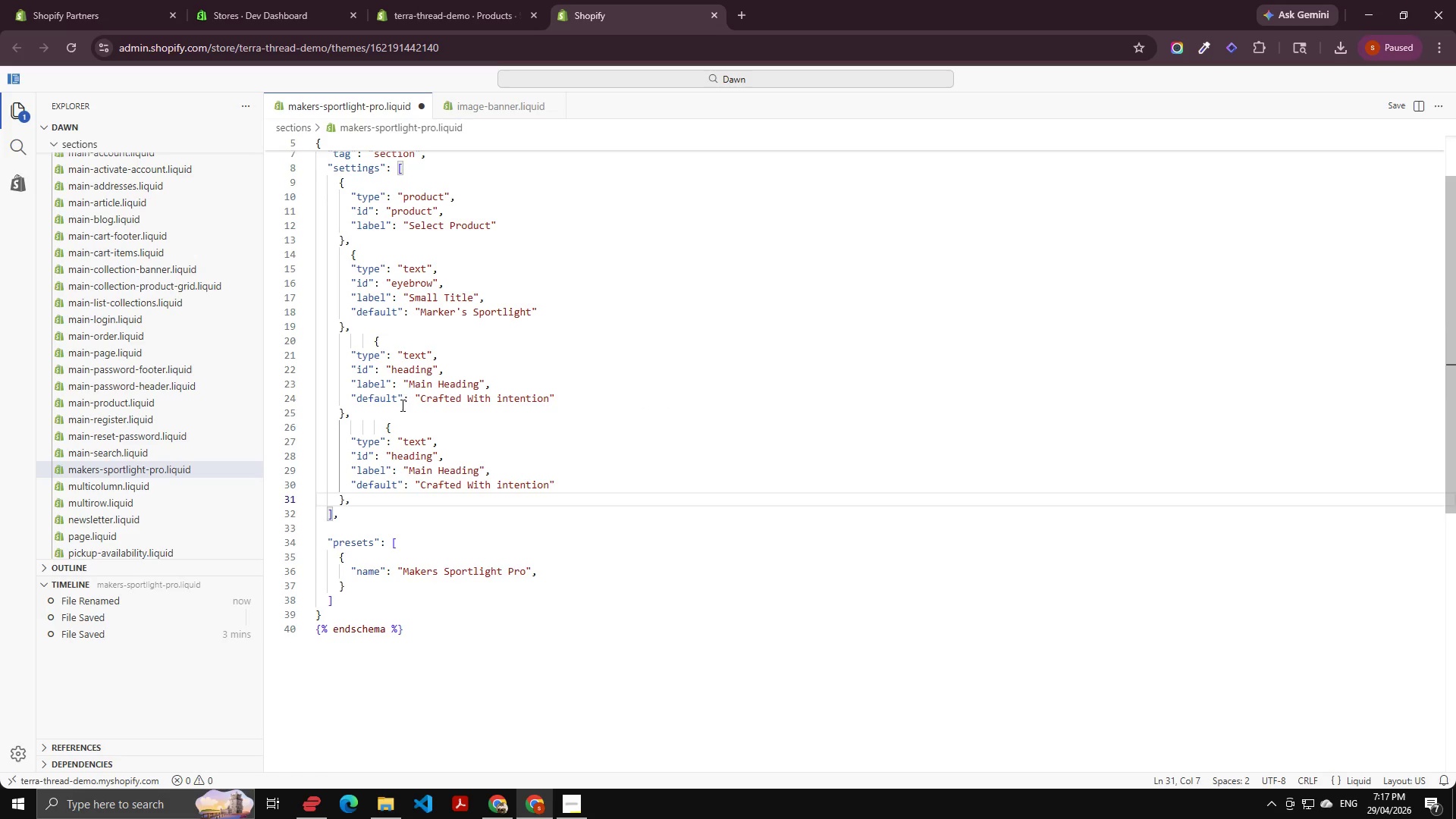 
key(V)
 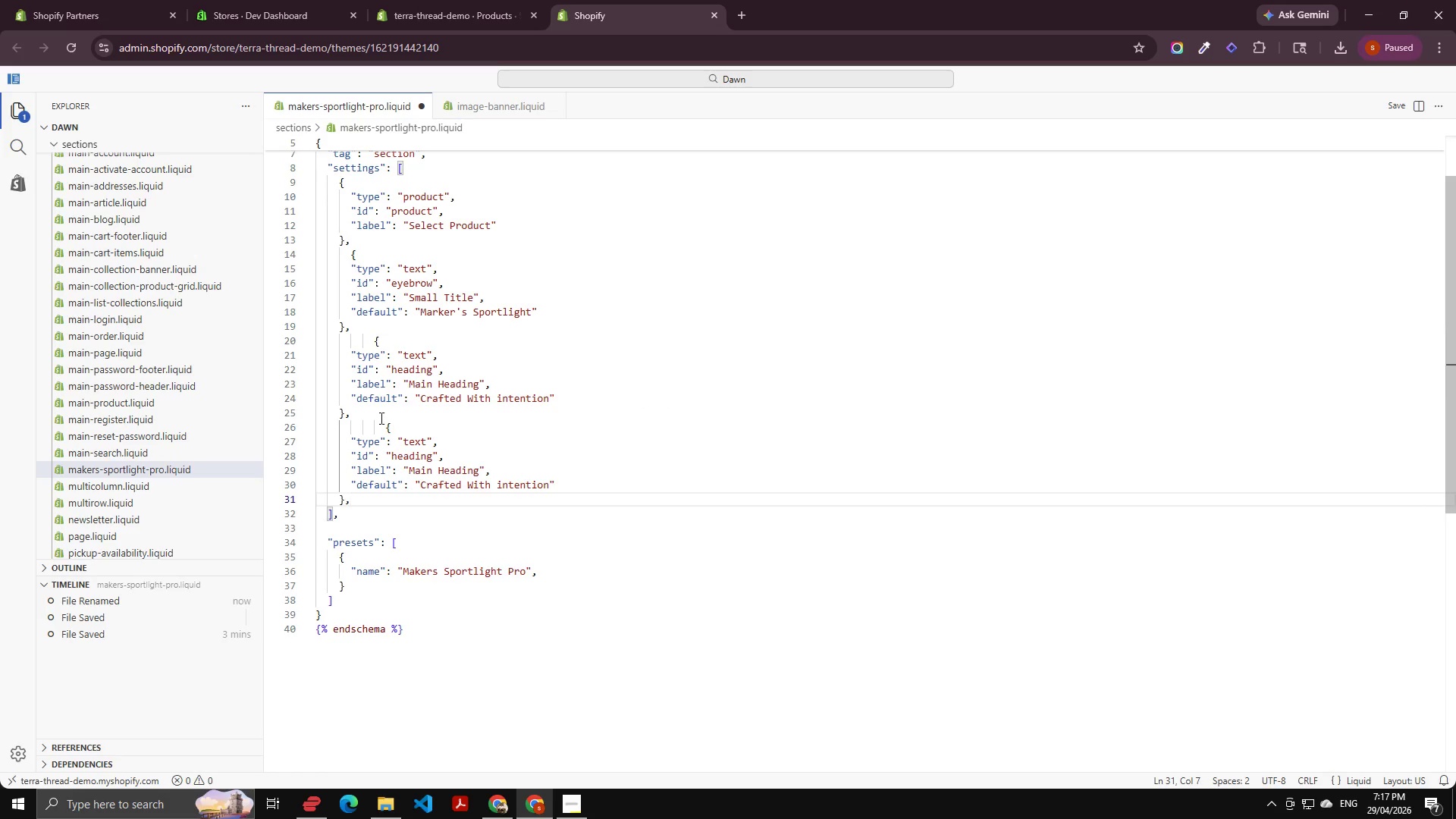 
left_click([379, 423])
 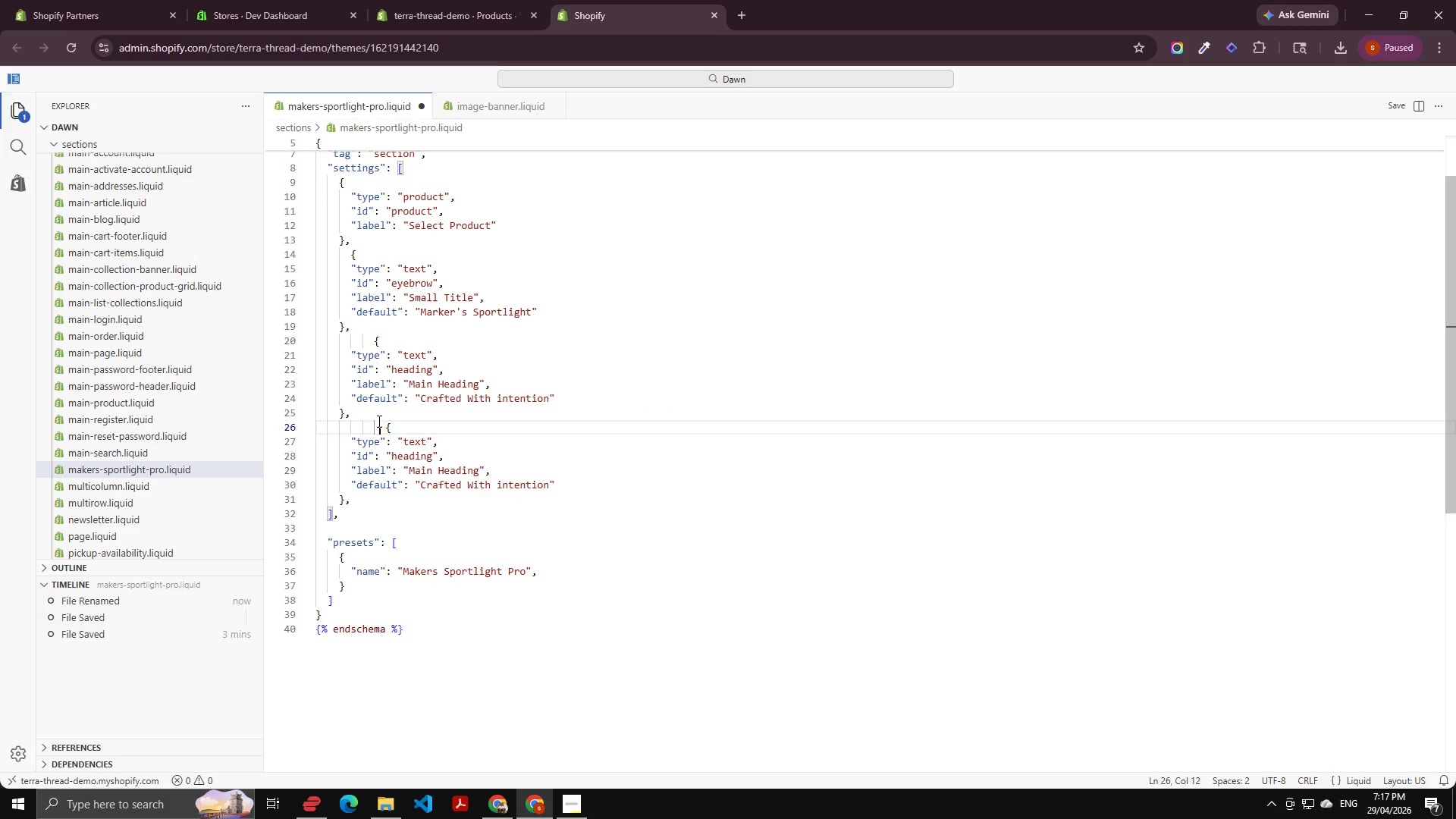 
key(Control+Backspace)
 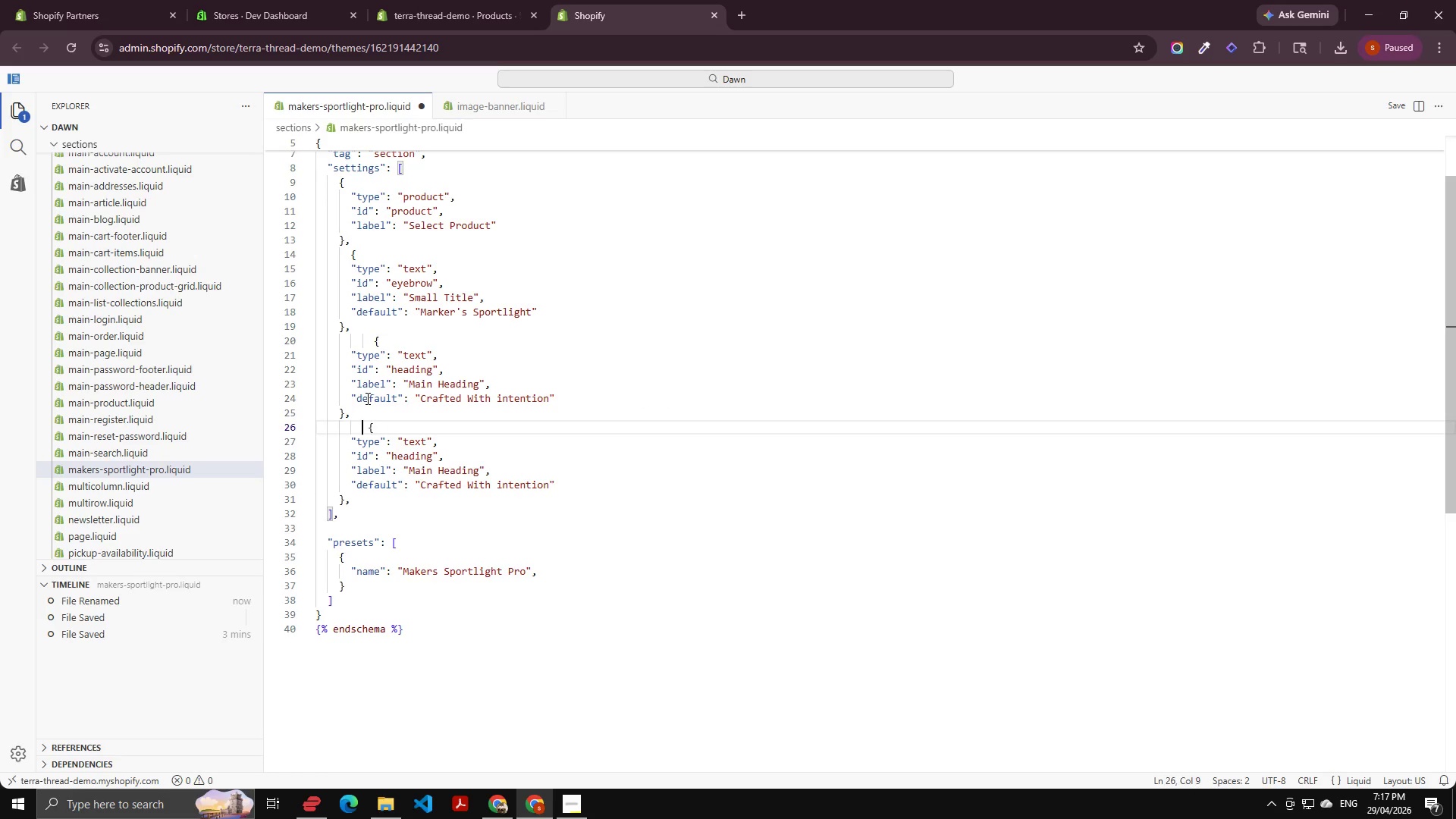 
key(Control+Backspace)
 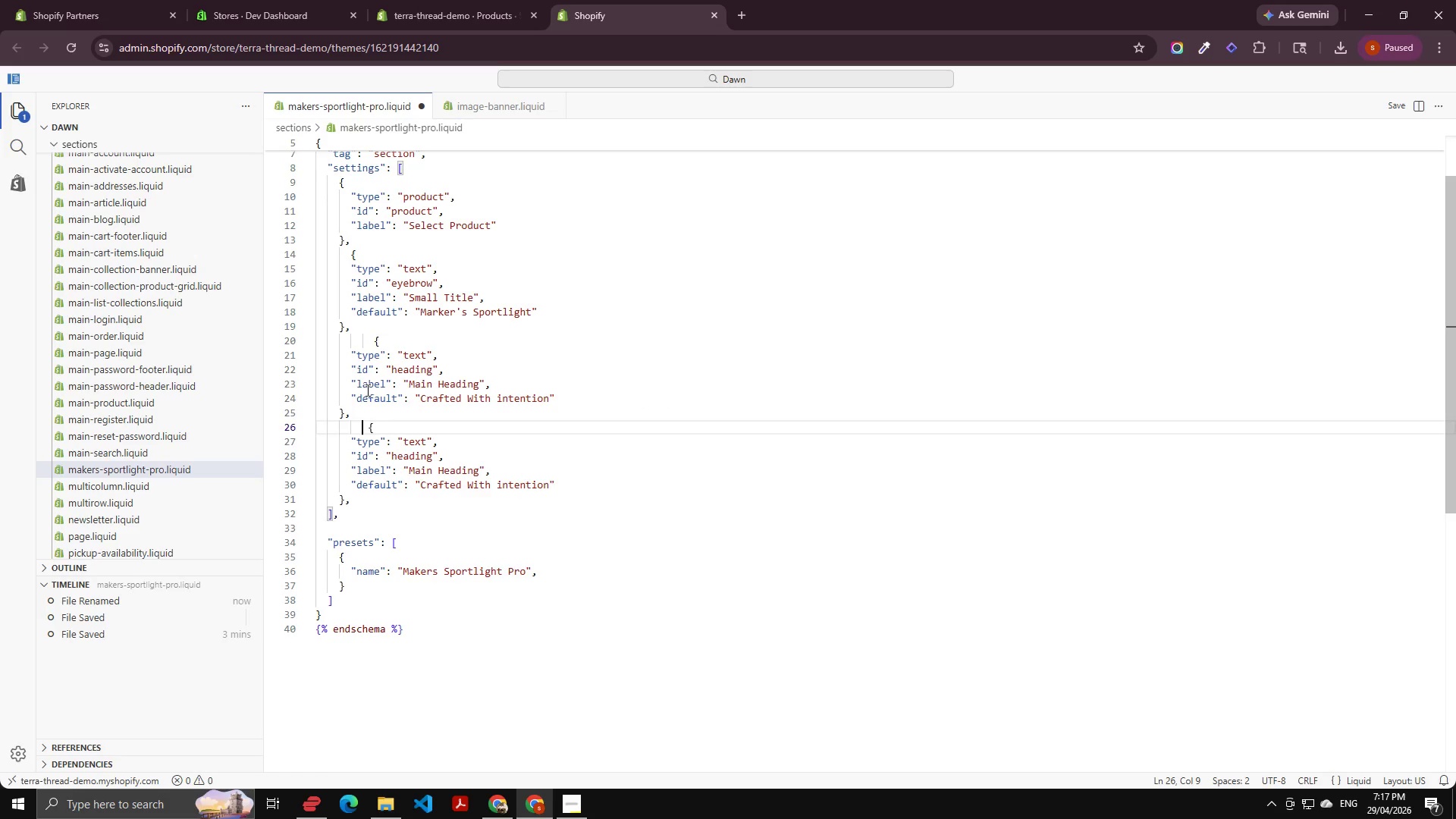 
key(Backspace)
 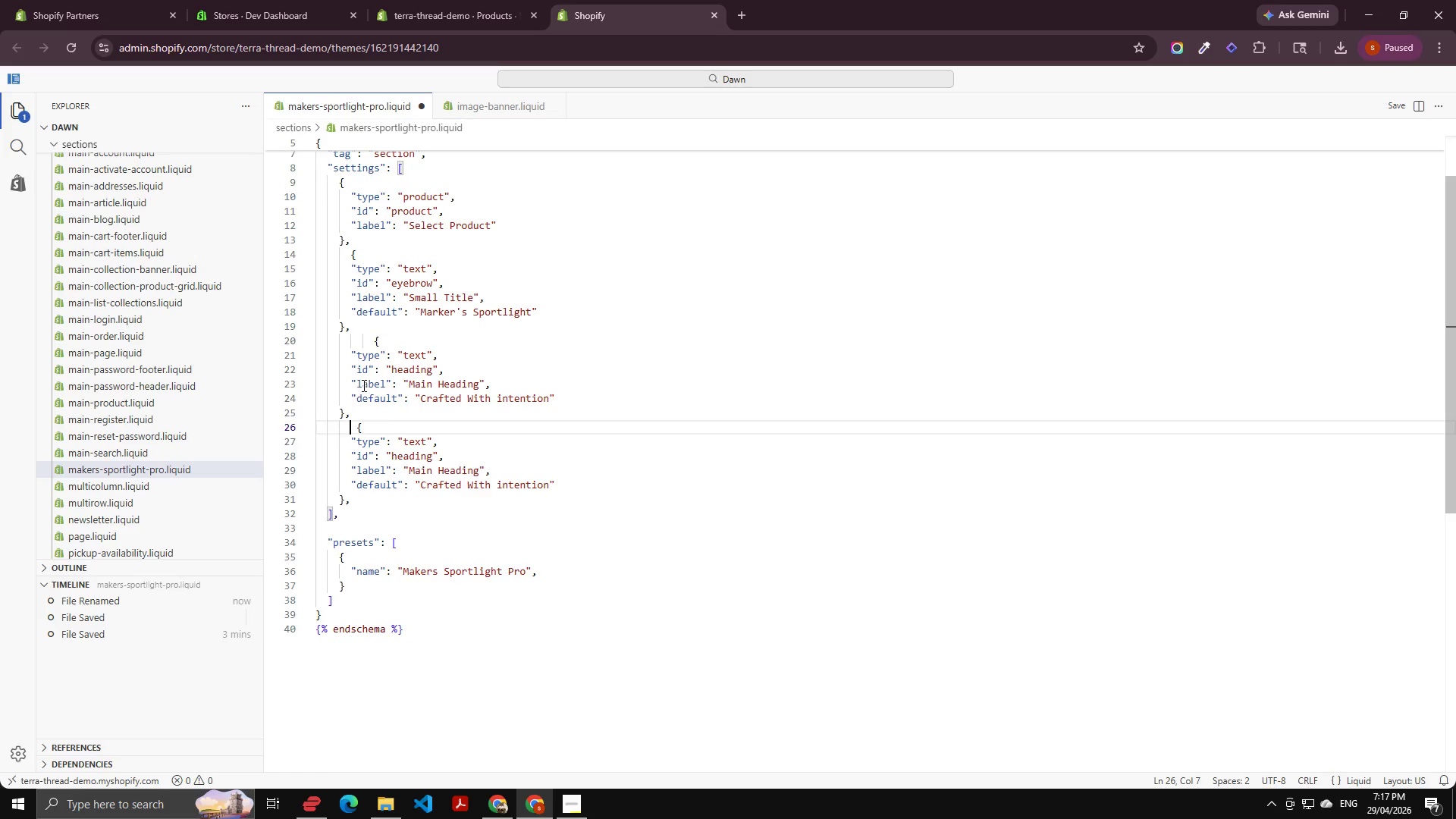 
key(Backspace)
 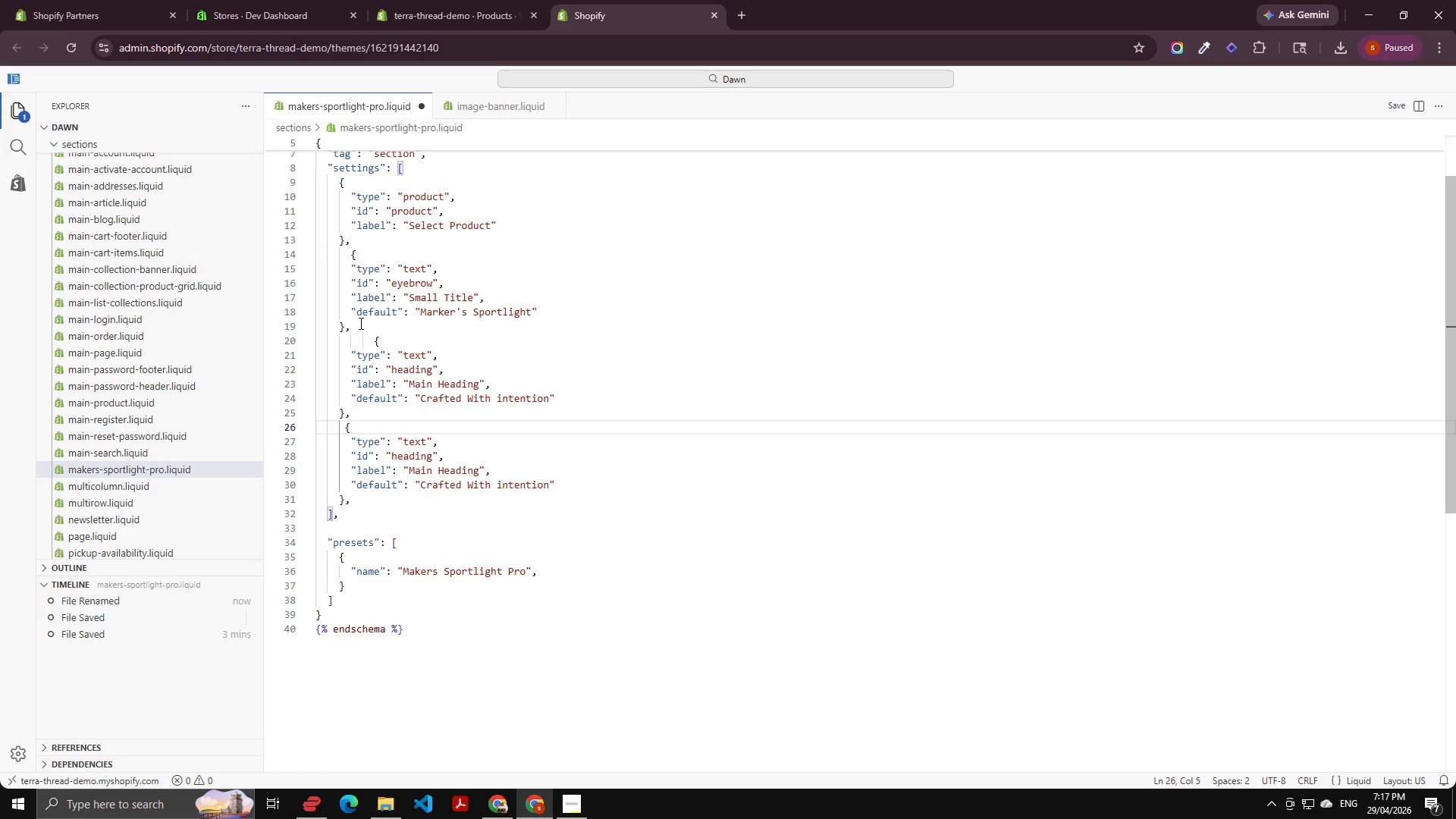 
left_click([364, 339])
 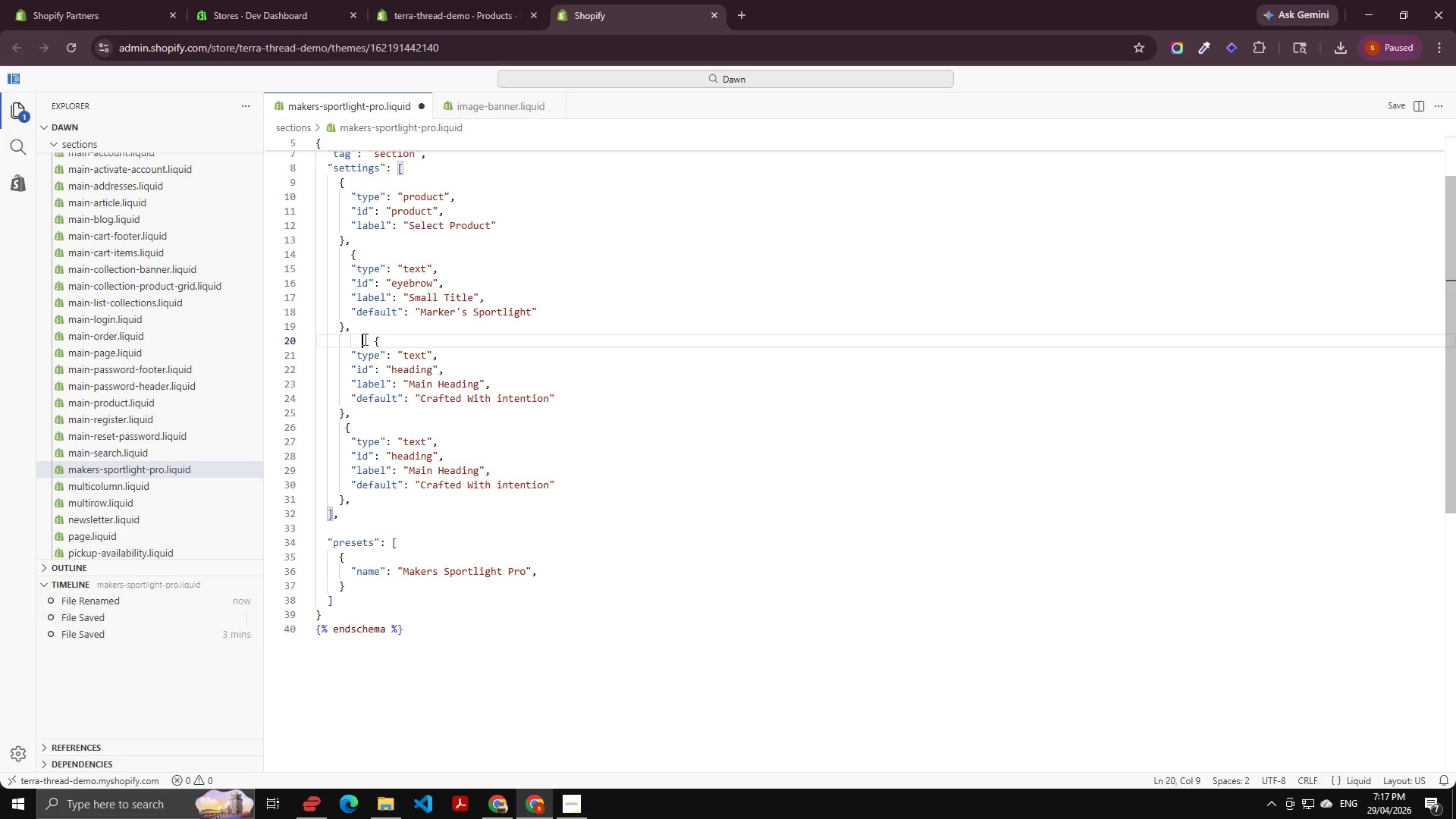 
key(Backspace)
 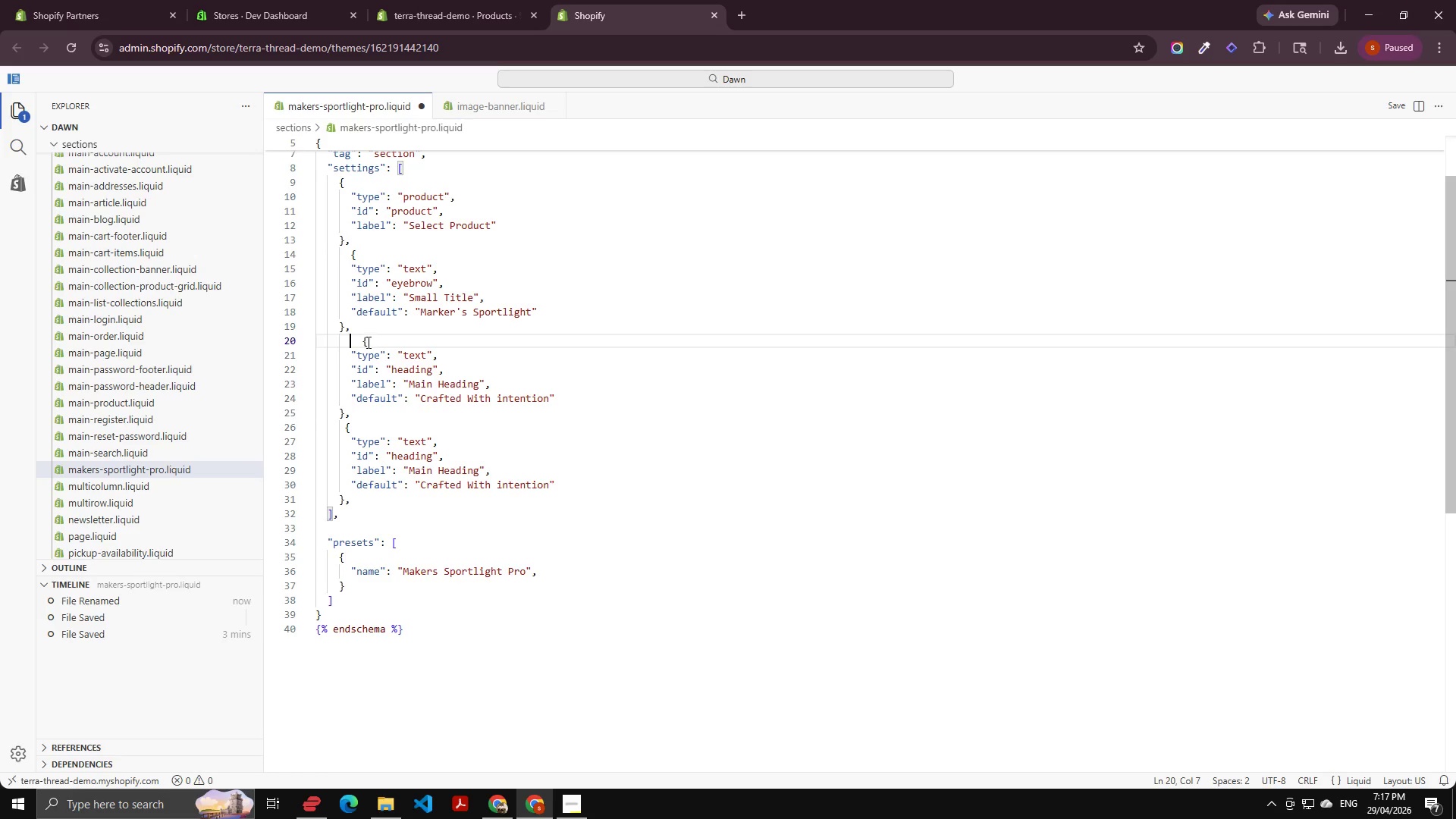 
key(Backspace)
 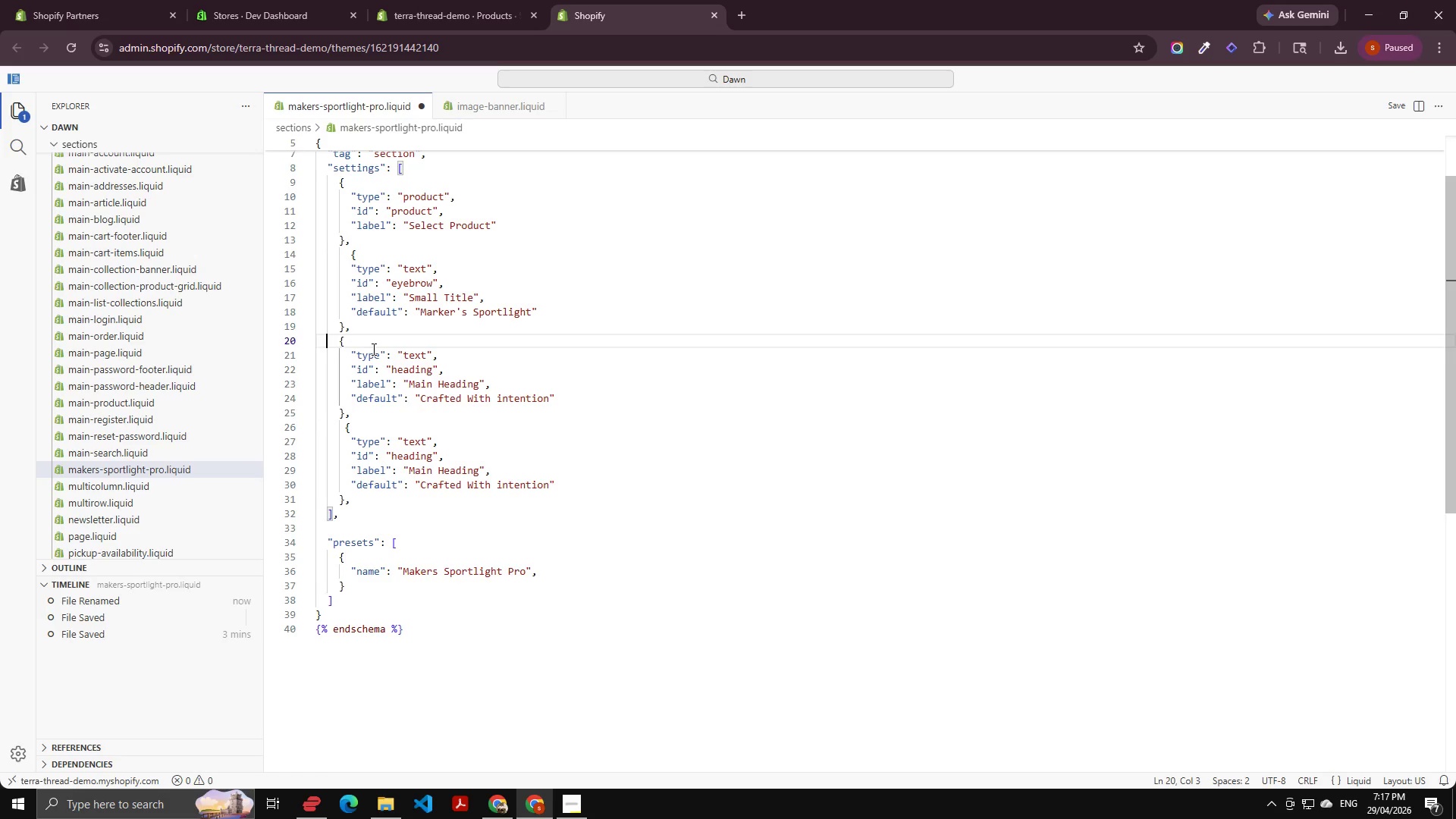 
key(Backspace)
 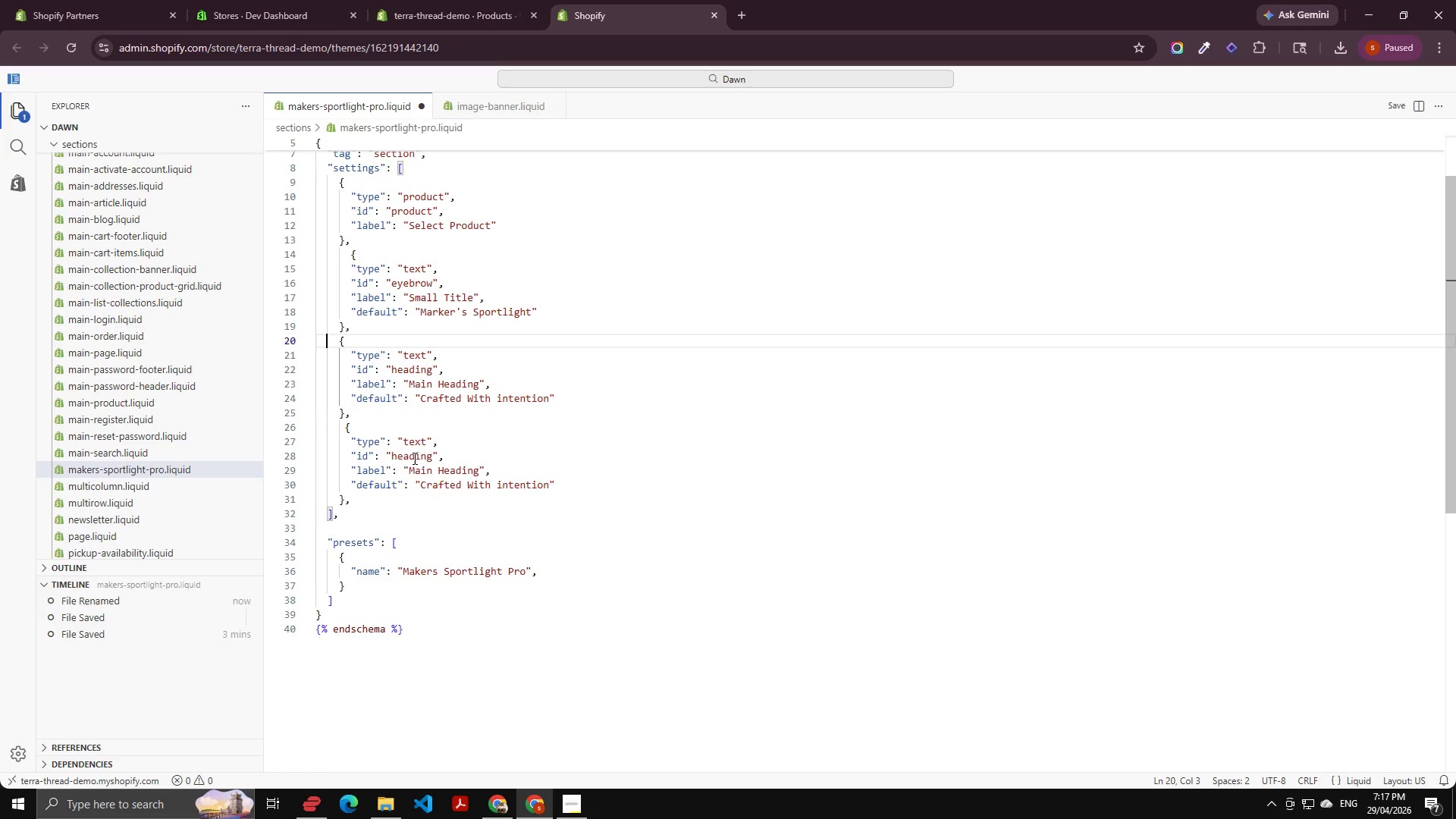 
left_click([423, 438])
 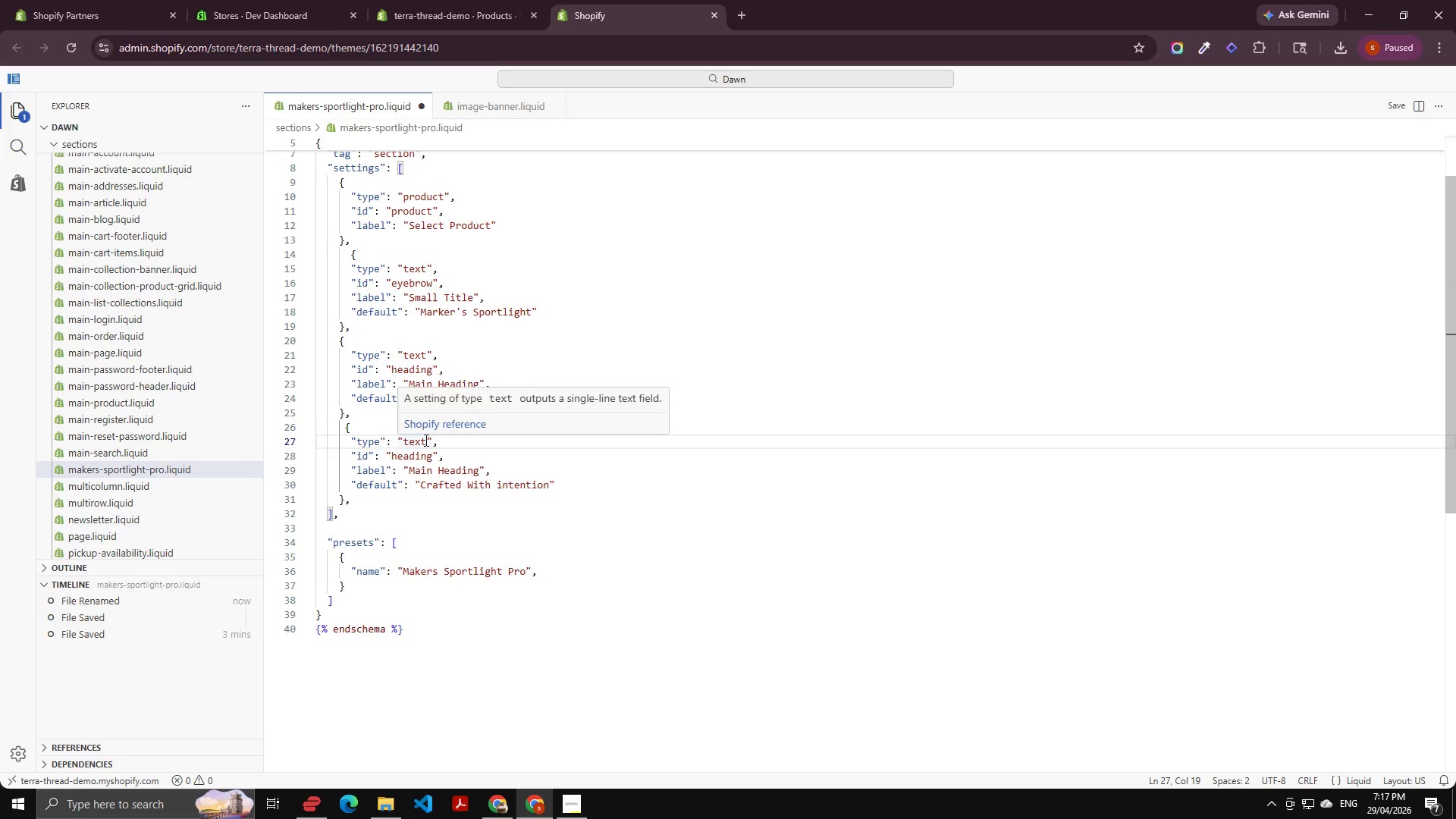 
key(ArrowRight)
 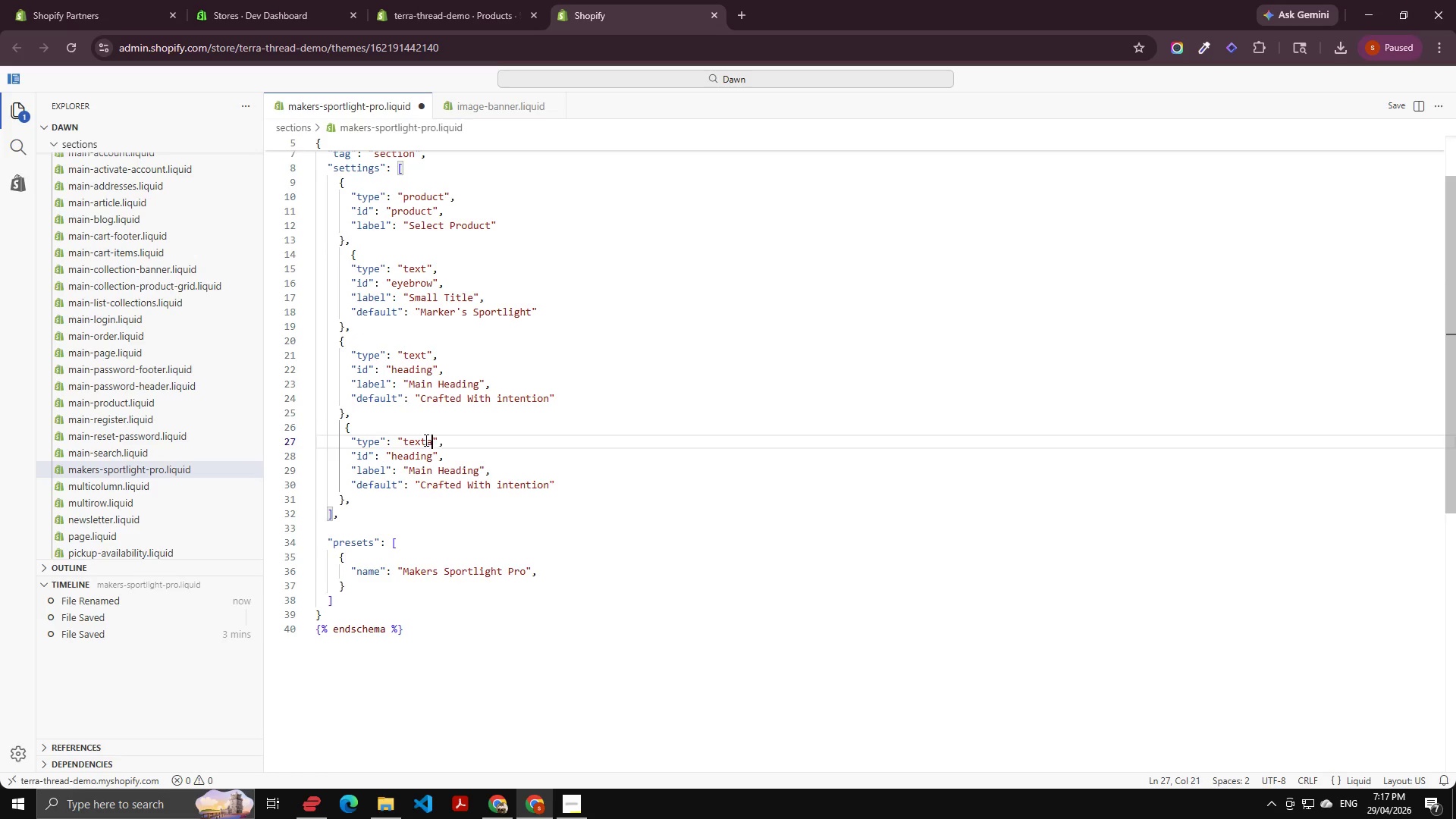 
type(area)
 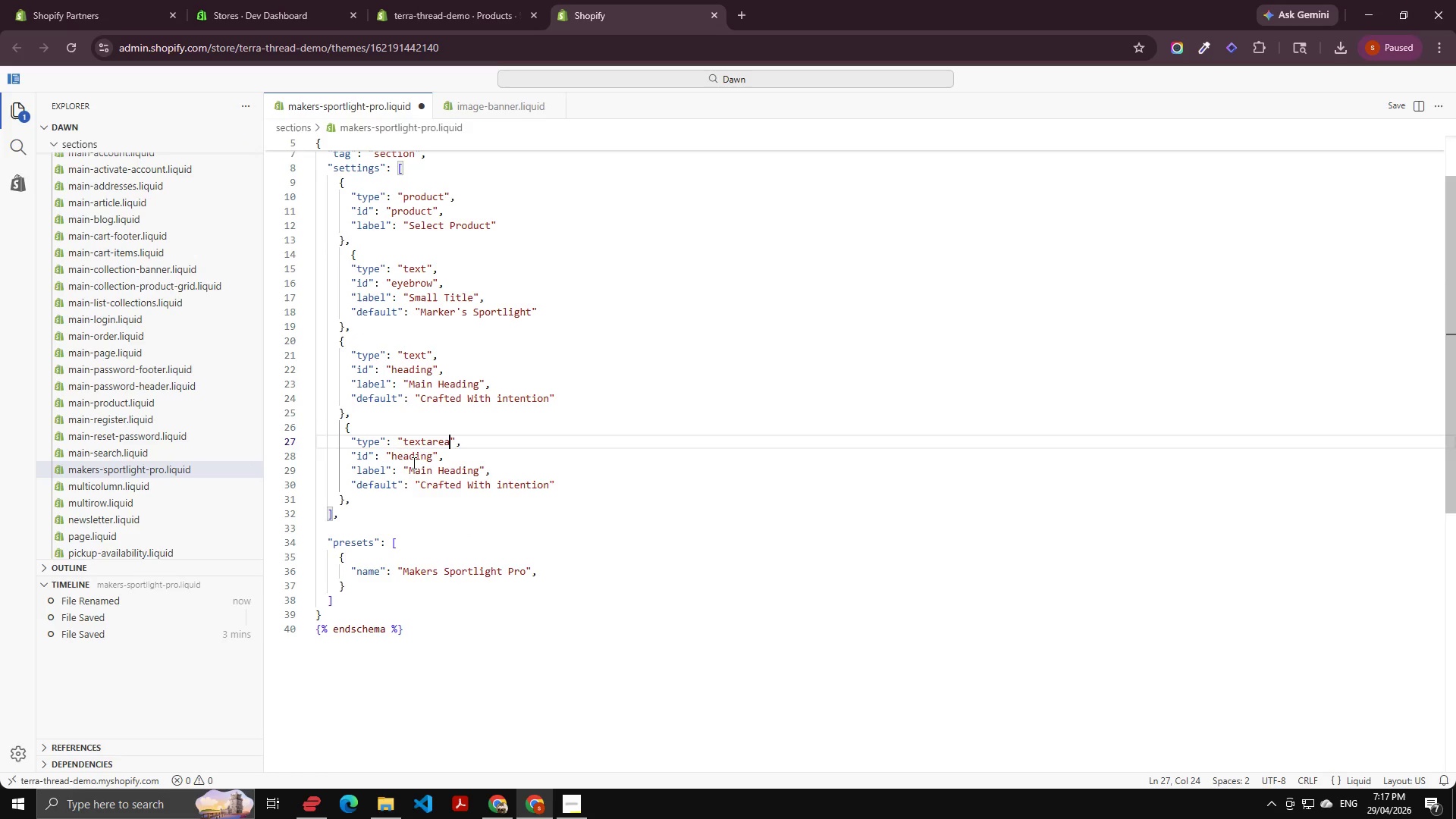 
double_click([413, 457])
 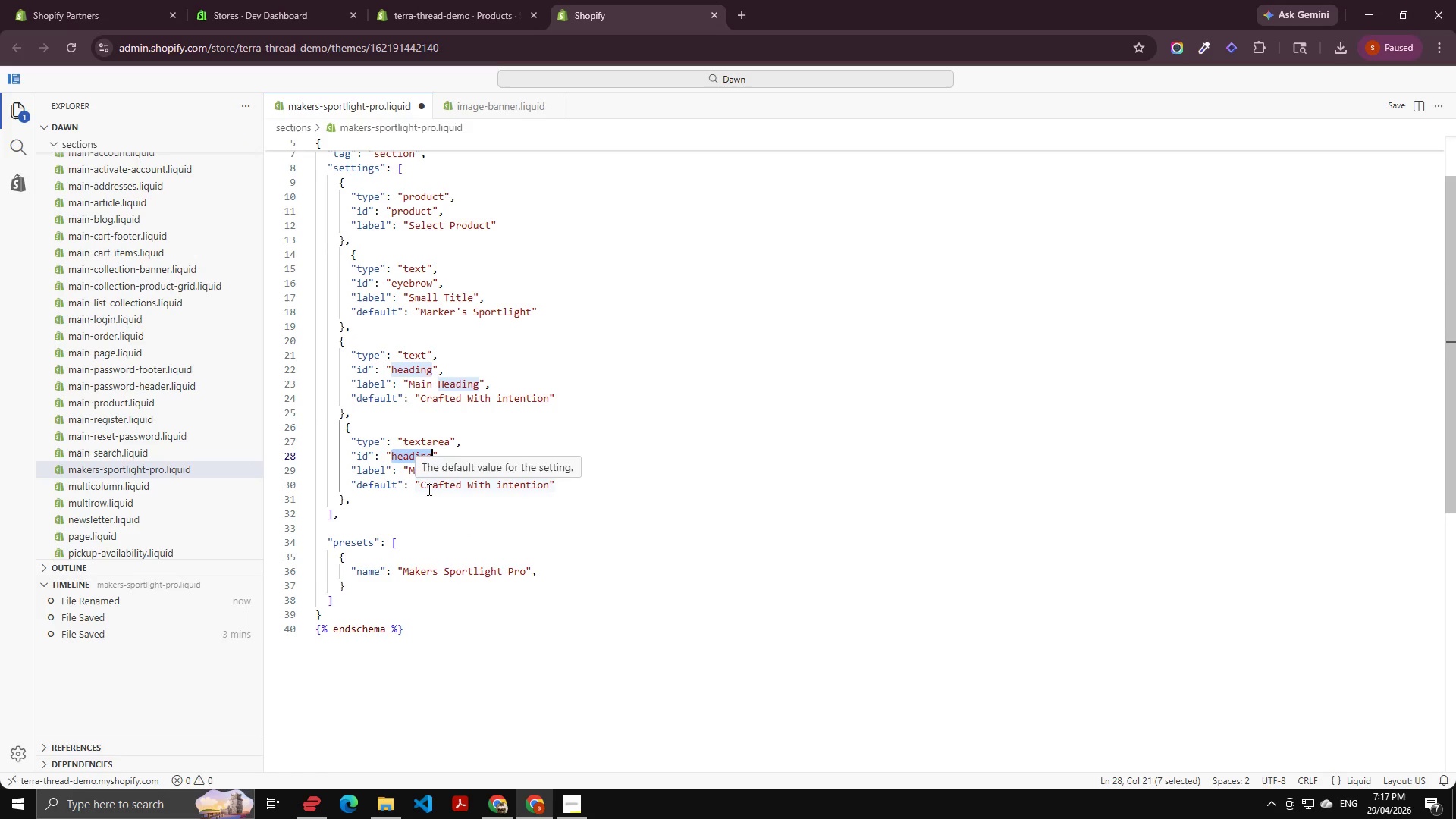 
type(makre)
key(Backspace)
key(Backspace)
type(ers_Note)
 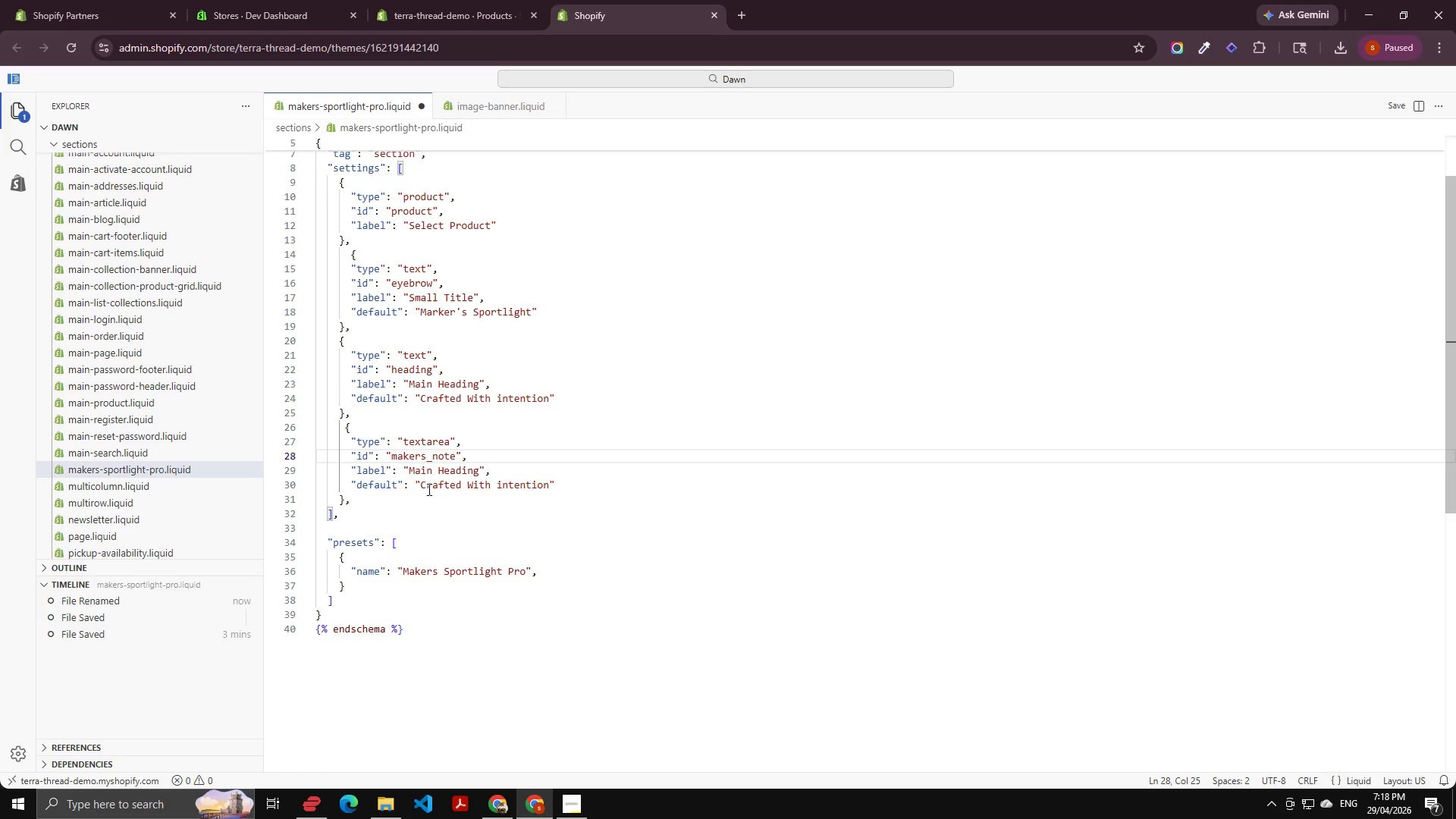 
left_click([401, 466])
 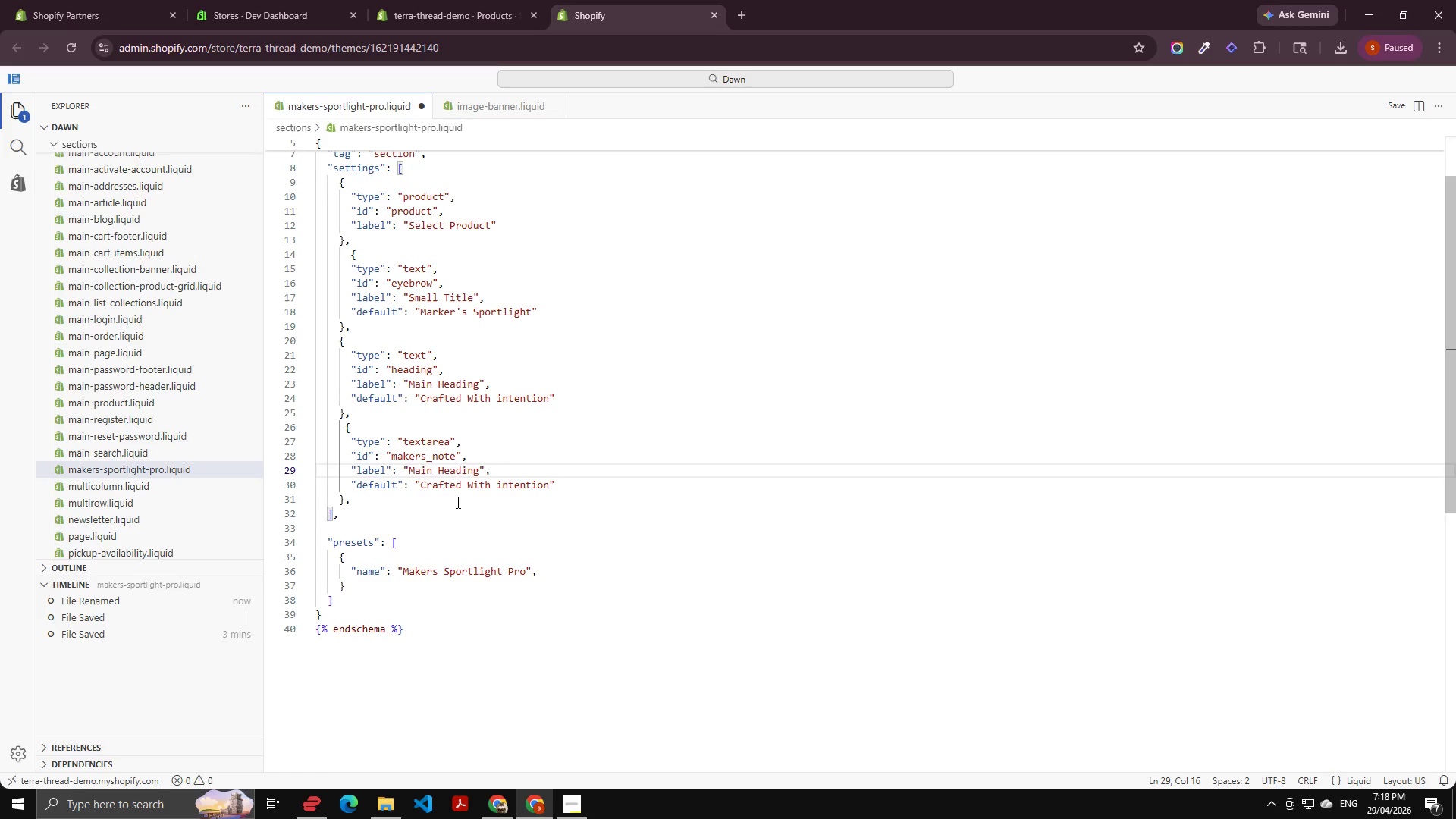 
key(ArrowRight)
 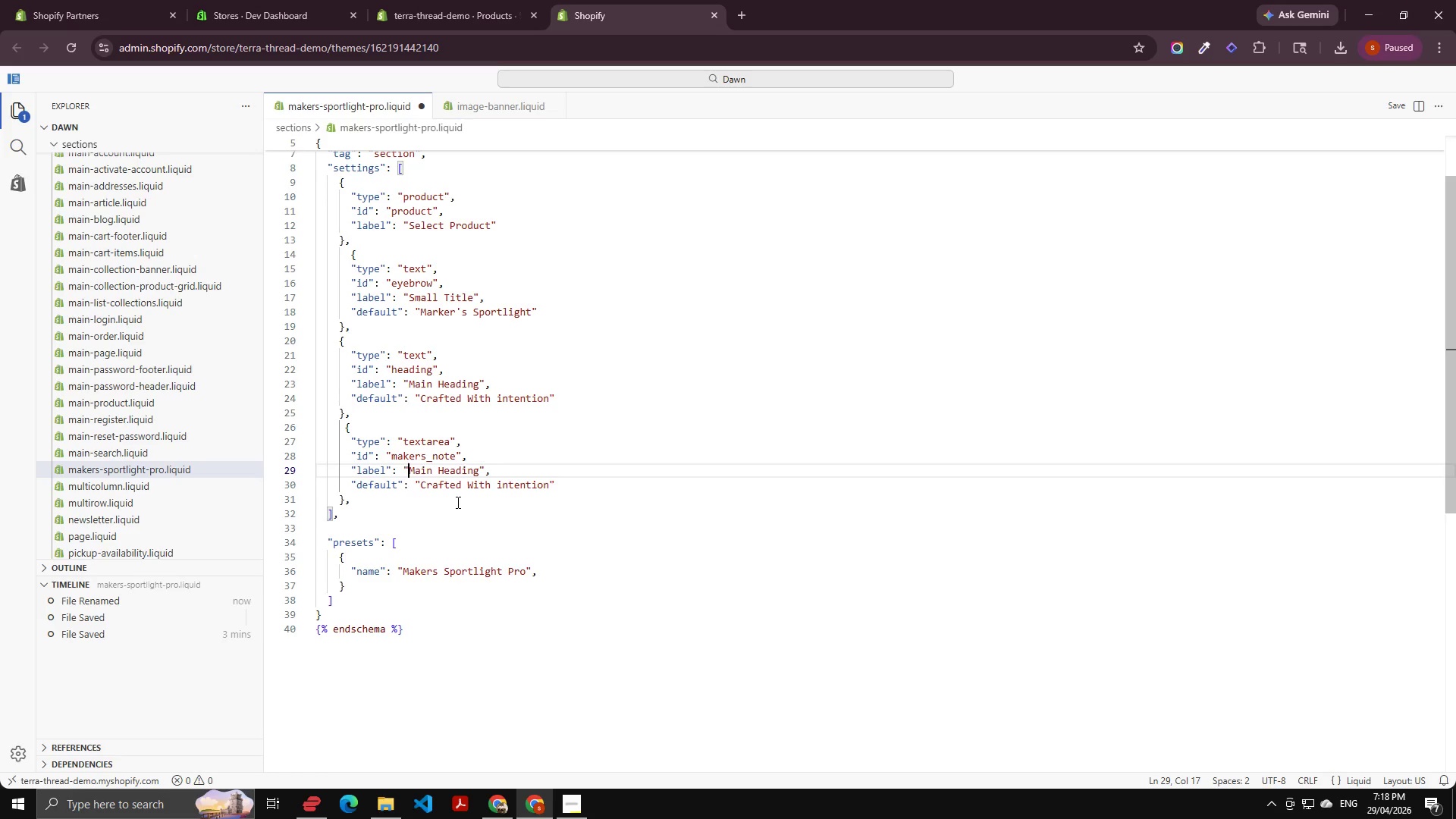 
key(Control+Shift+ArrowRight)
 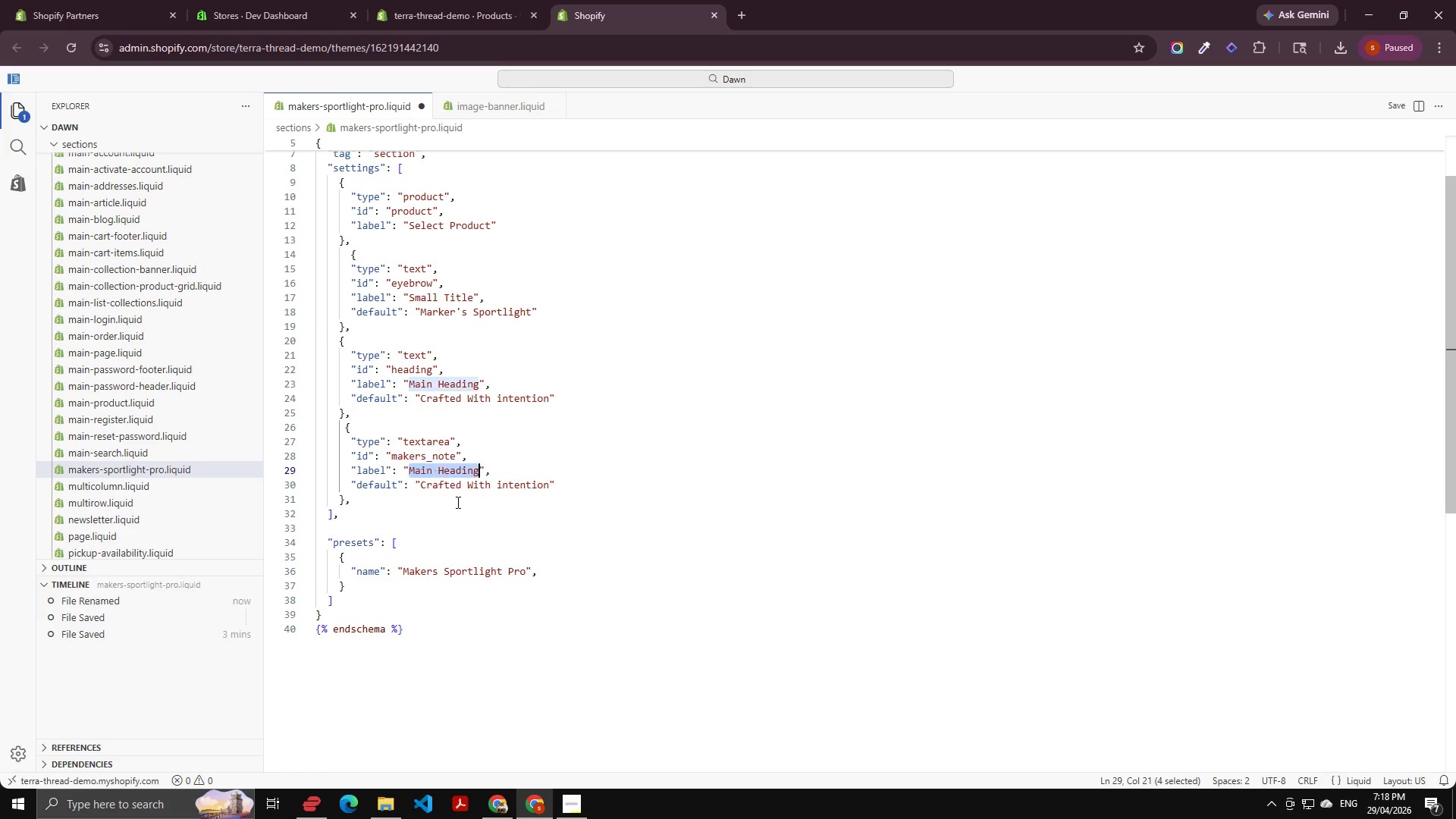 
key(Control+Shift+ArrowRight)
 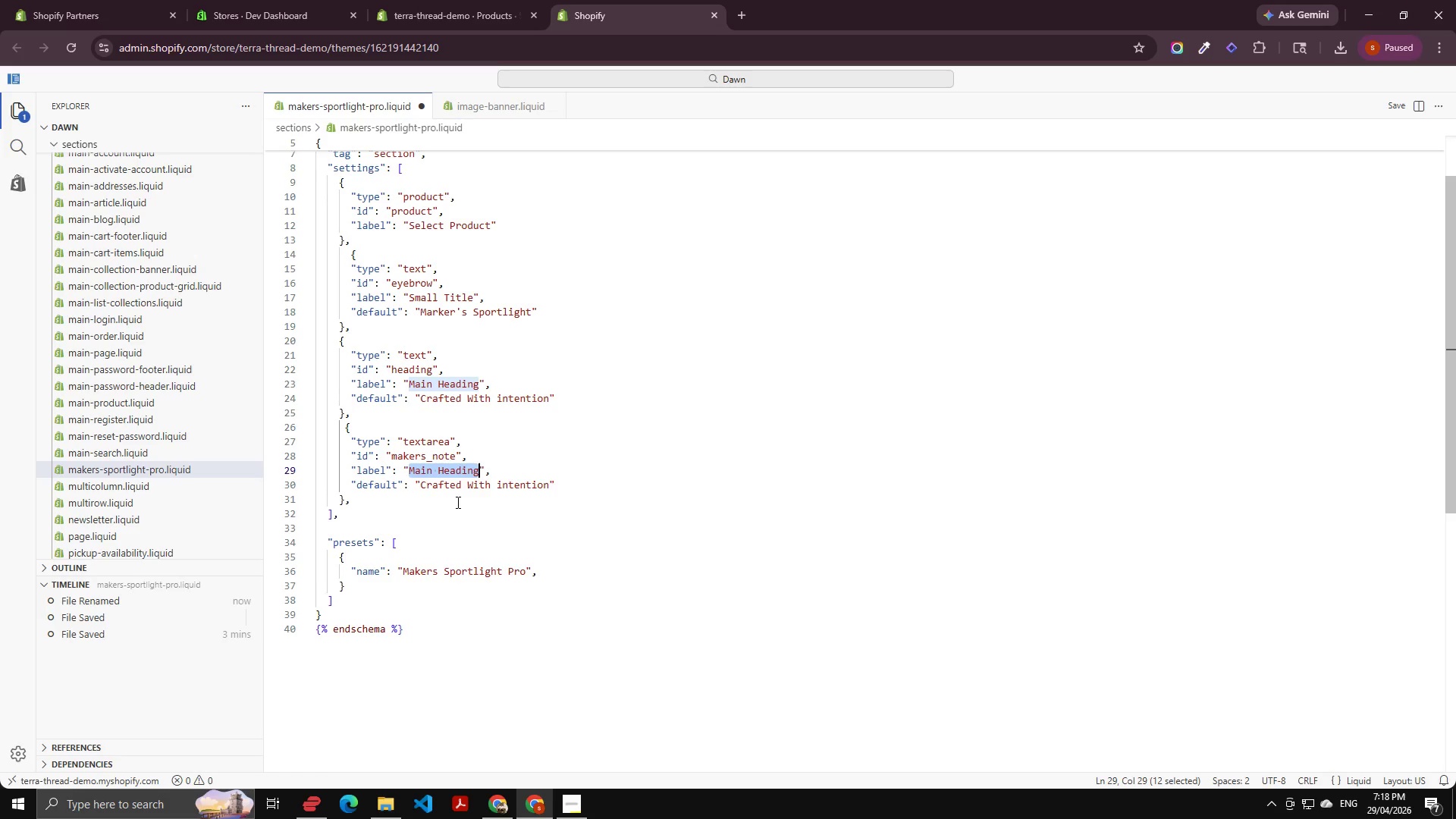 
hold_key(key=ShiftLeft, duration=0.55)
 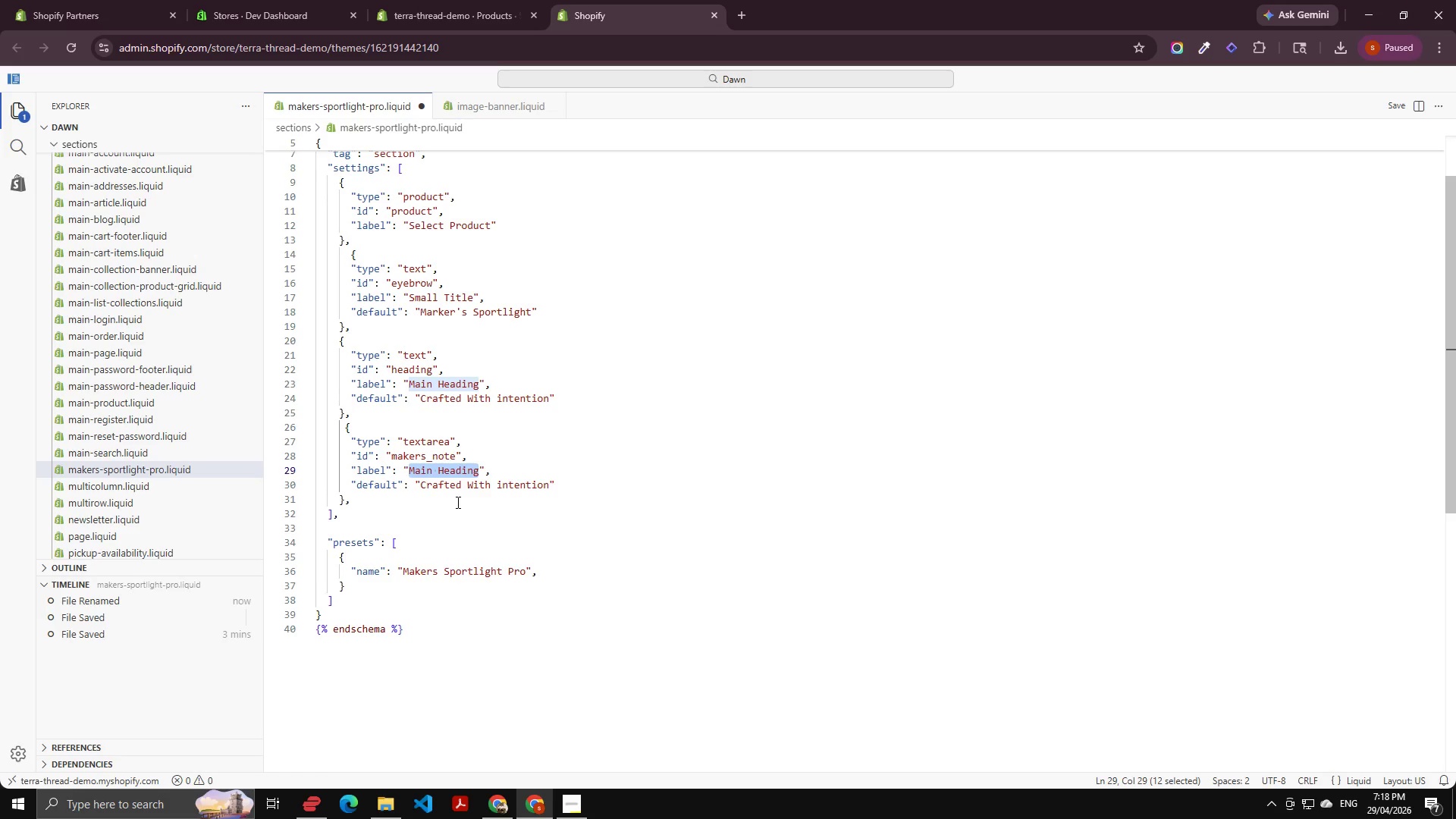 
hold_key(key=ShiftLeft, duration=0.31)
 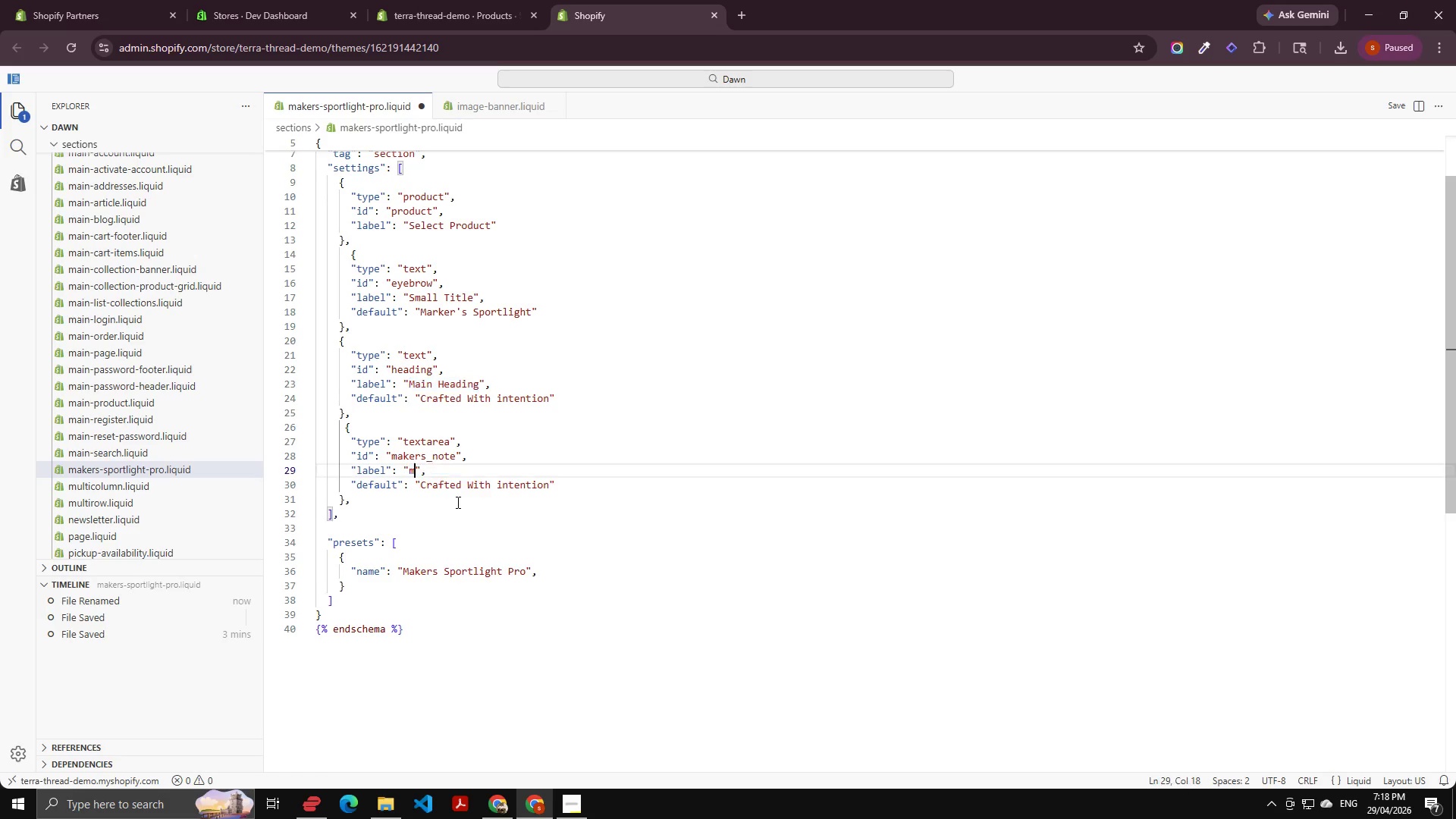 
type(m)
key(Backspace)
type(Maker's NOte)
 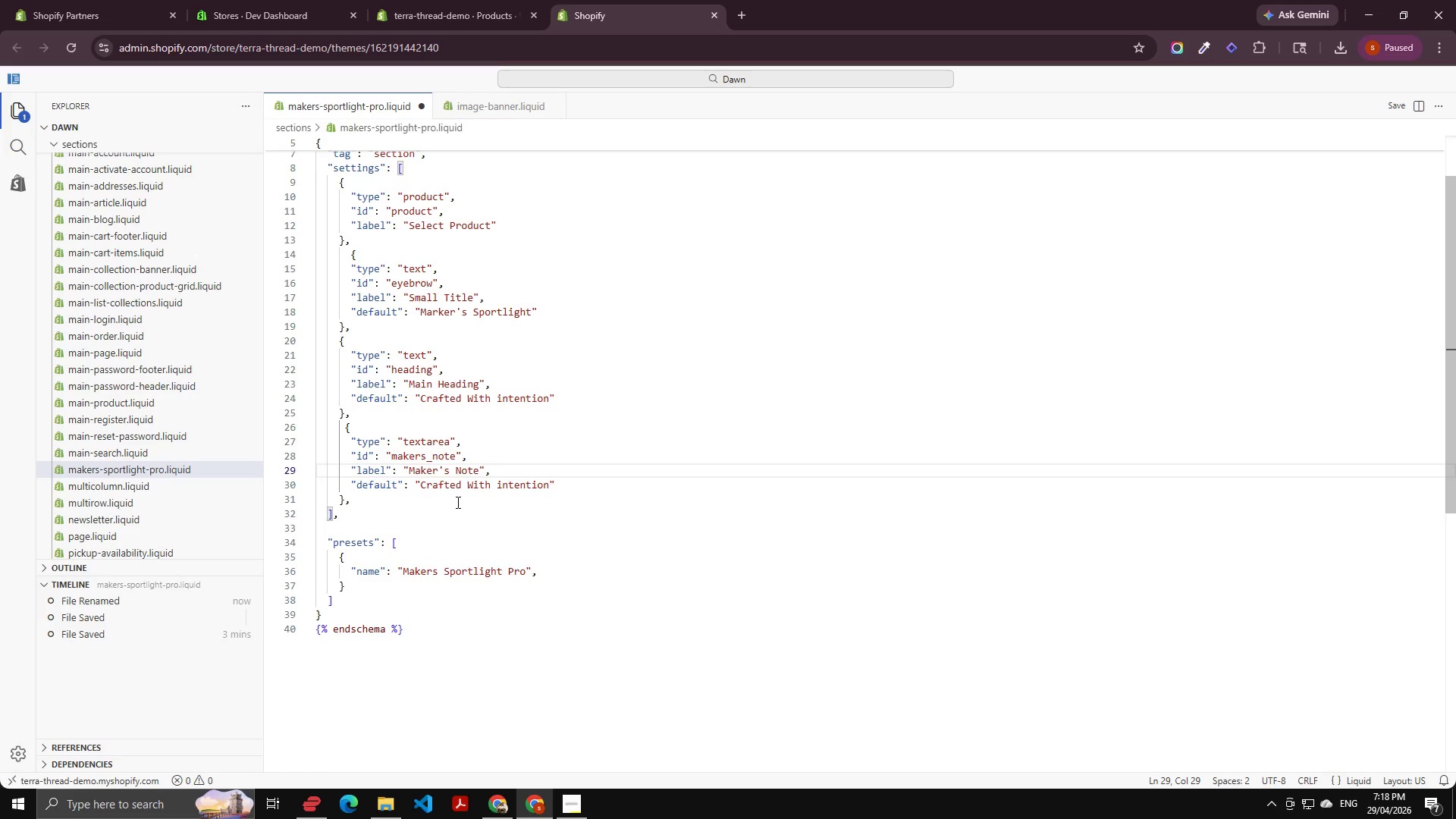 
hold_key(key=ControlLeft, duration=0.31)
 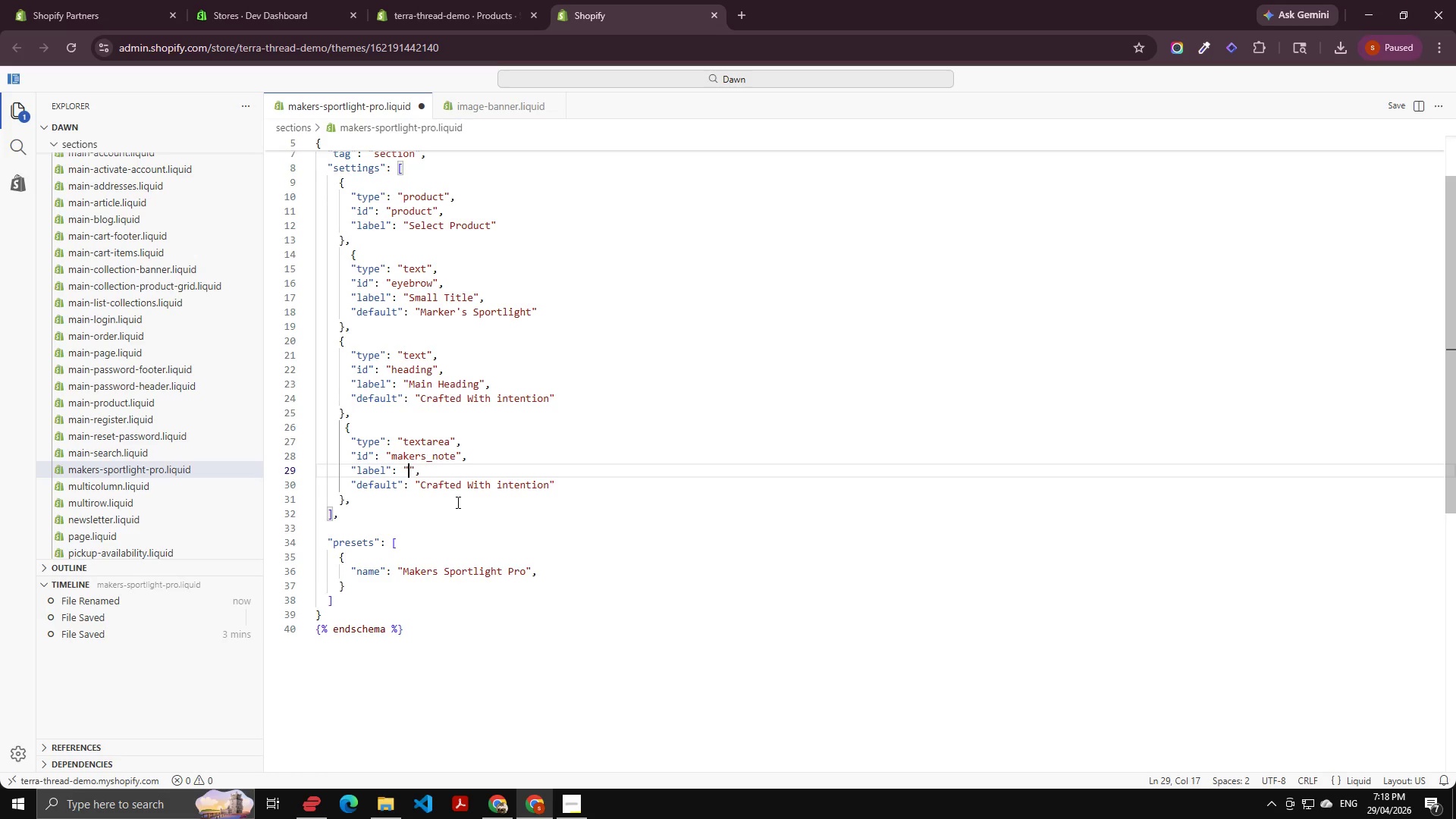 
left_click([432, 311])
 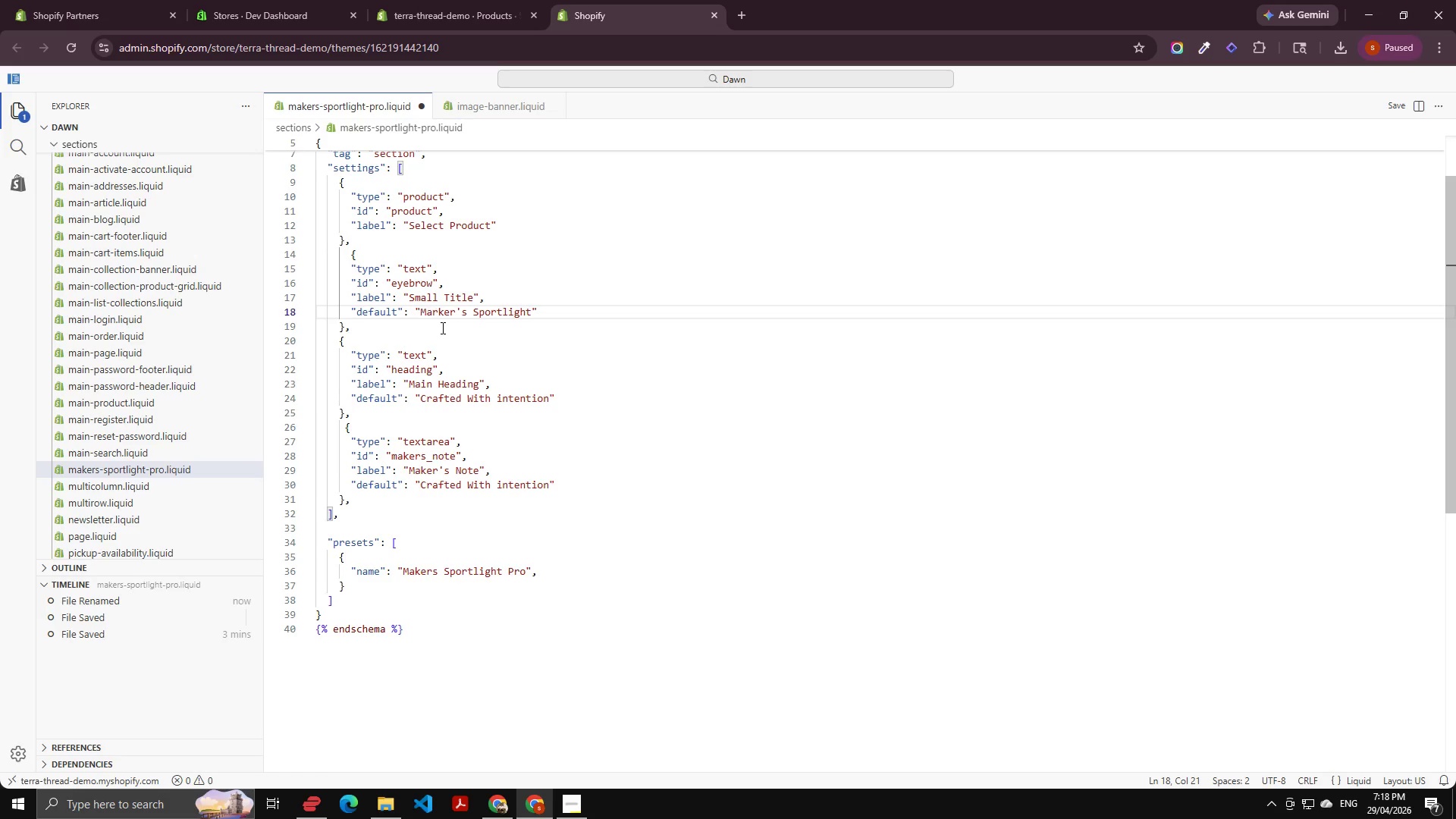 
key(ArrowRight)
 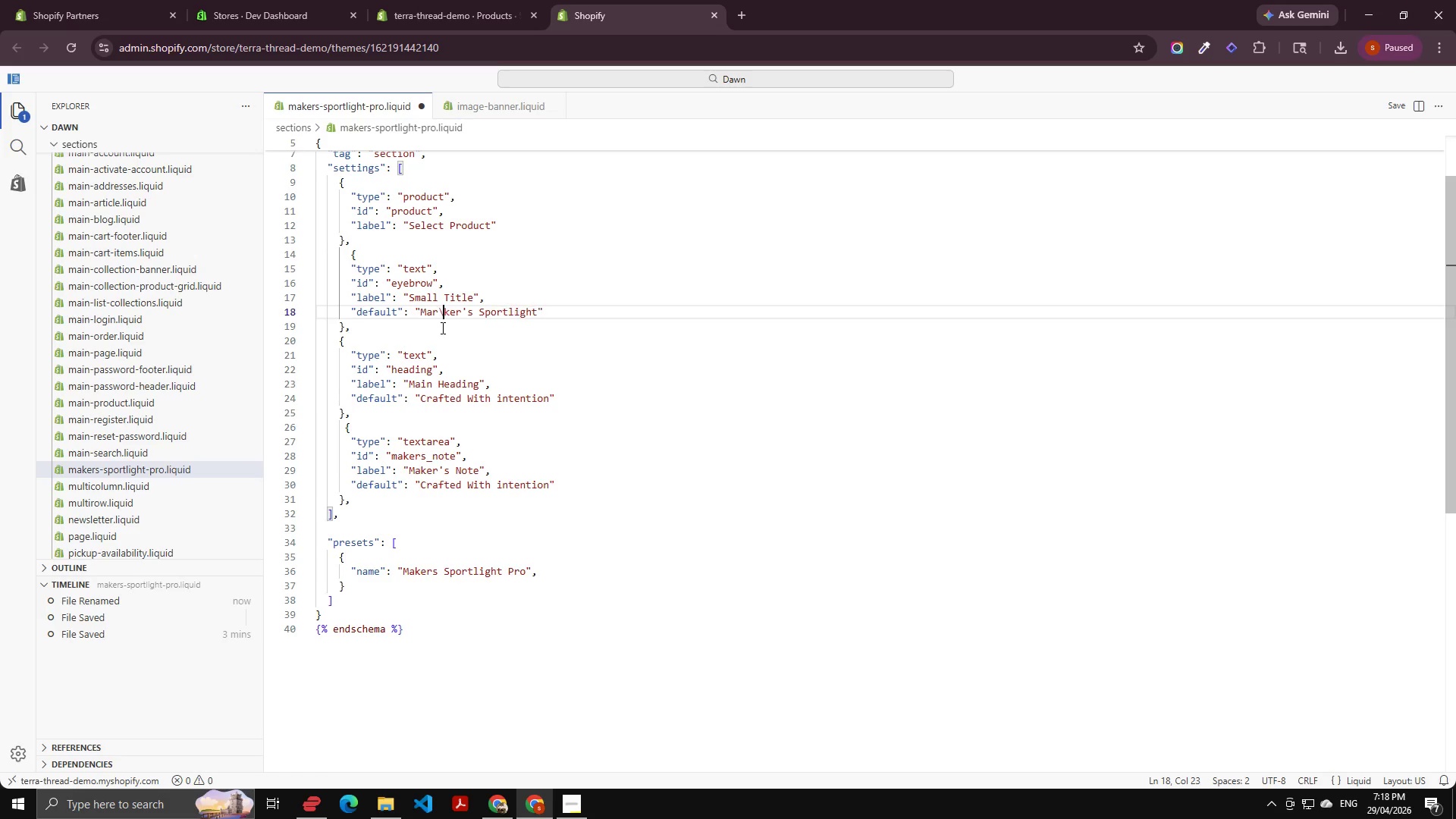 
key(Backslash)
 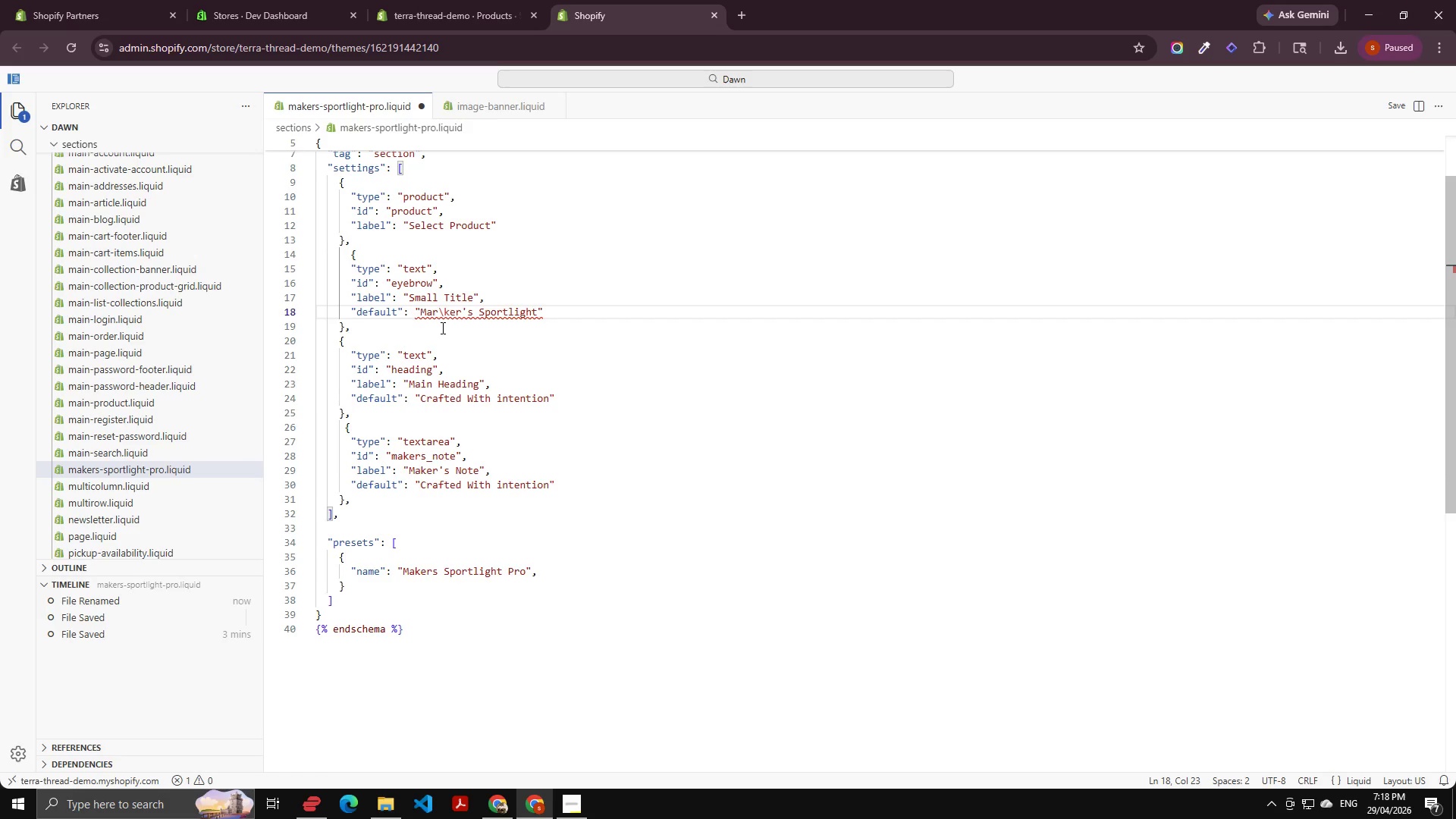 
key(Backspace)
 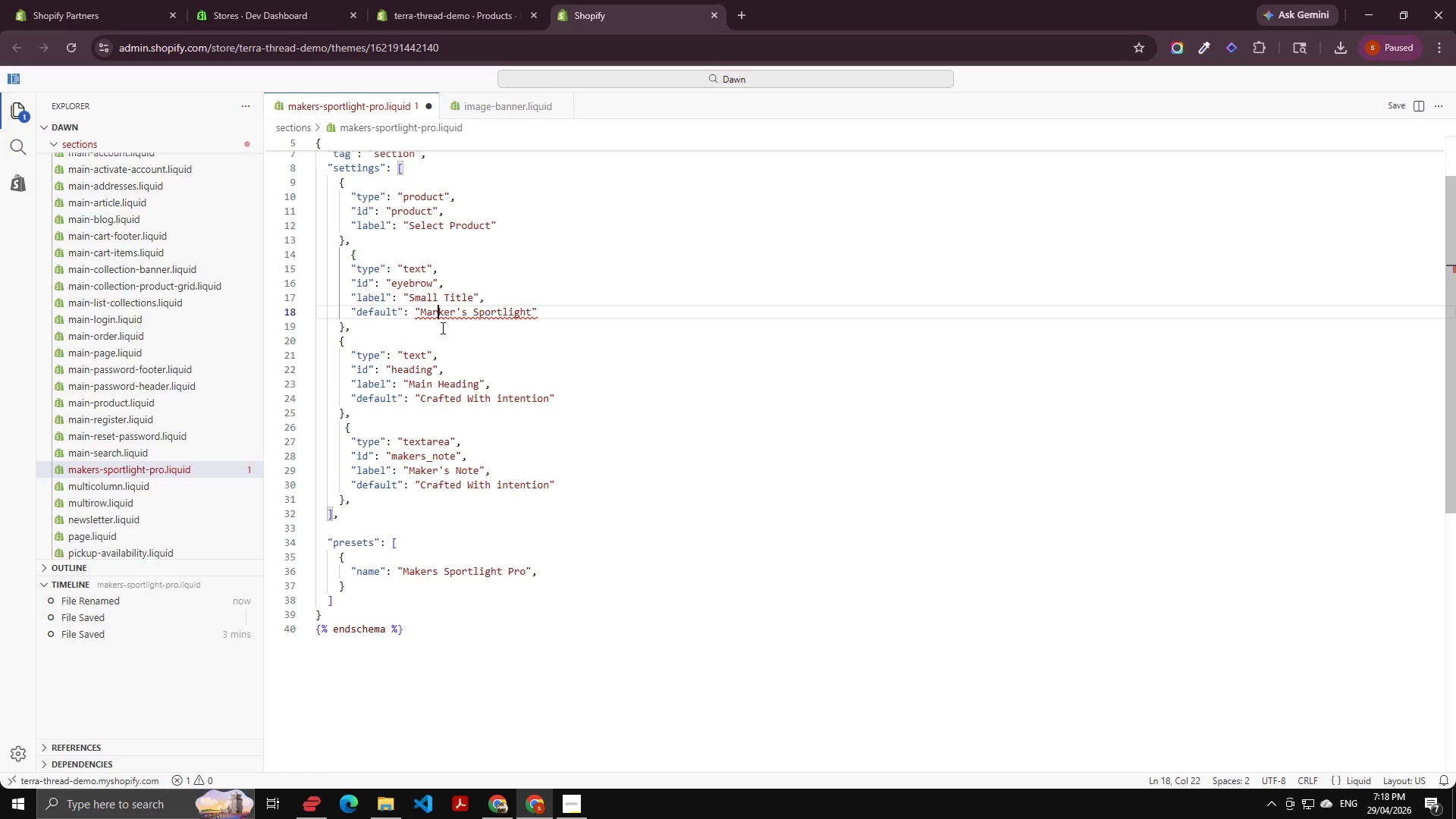 
key(Backspace)
 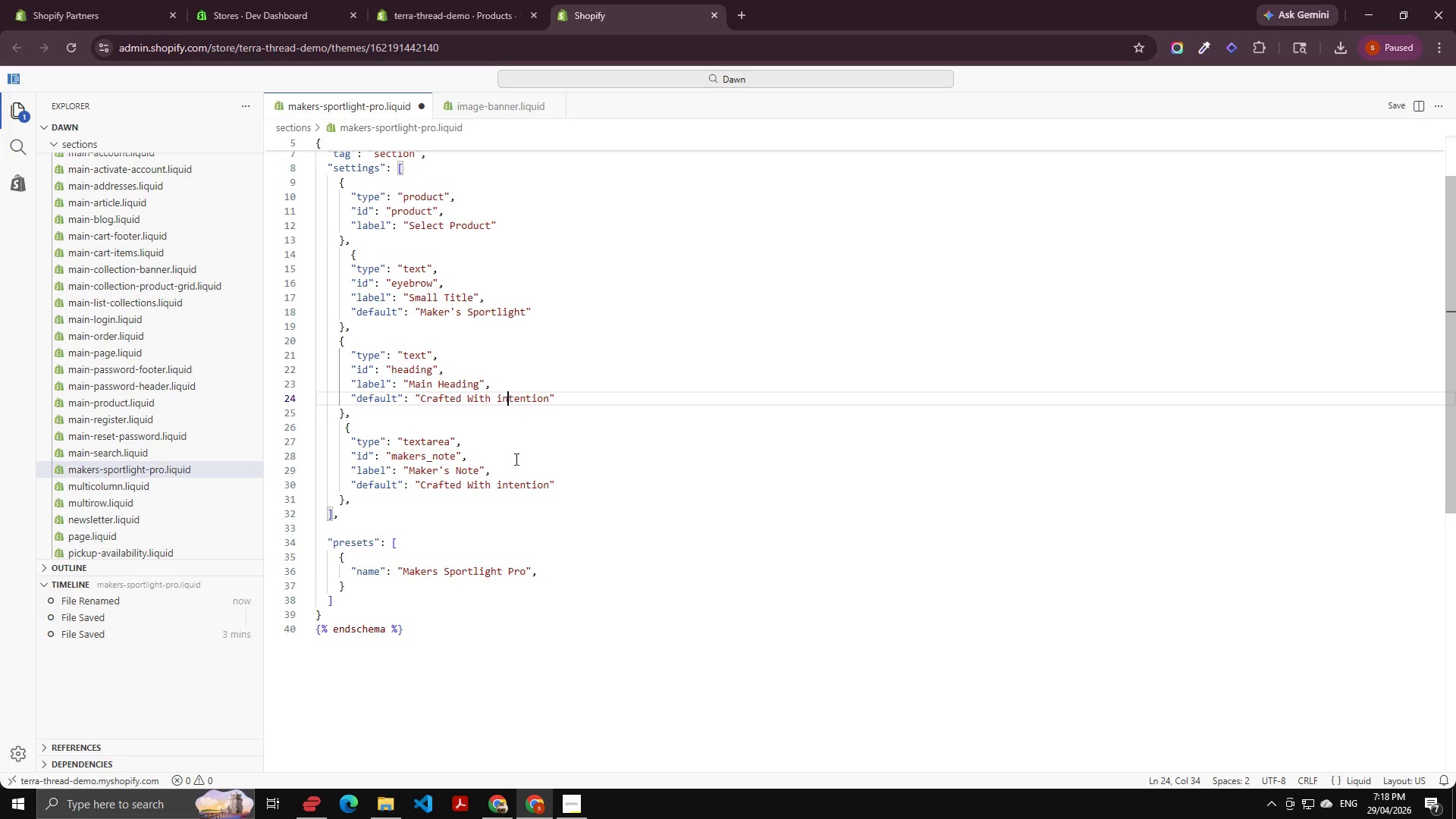 
scroll: coordinate [491, 551], scroll_direction: down, amount: 1.0
 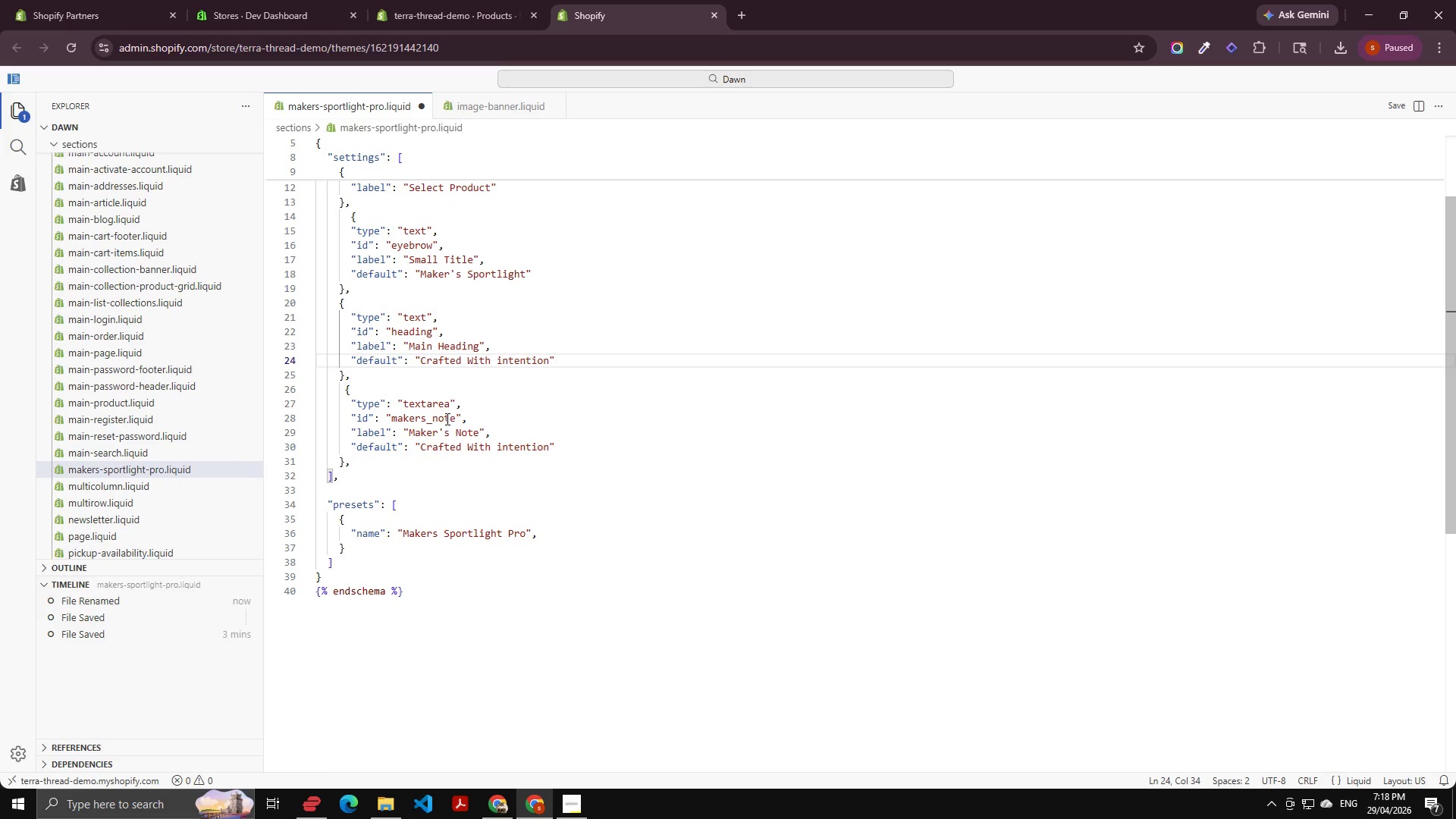 
left_click([491, 472])
 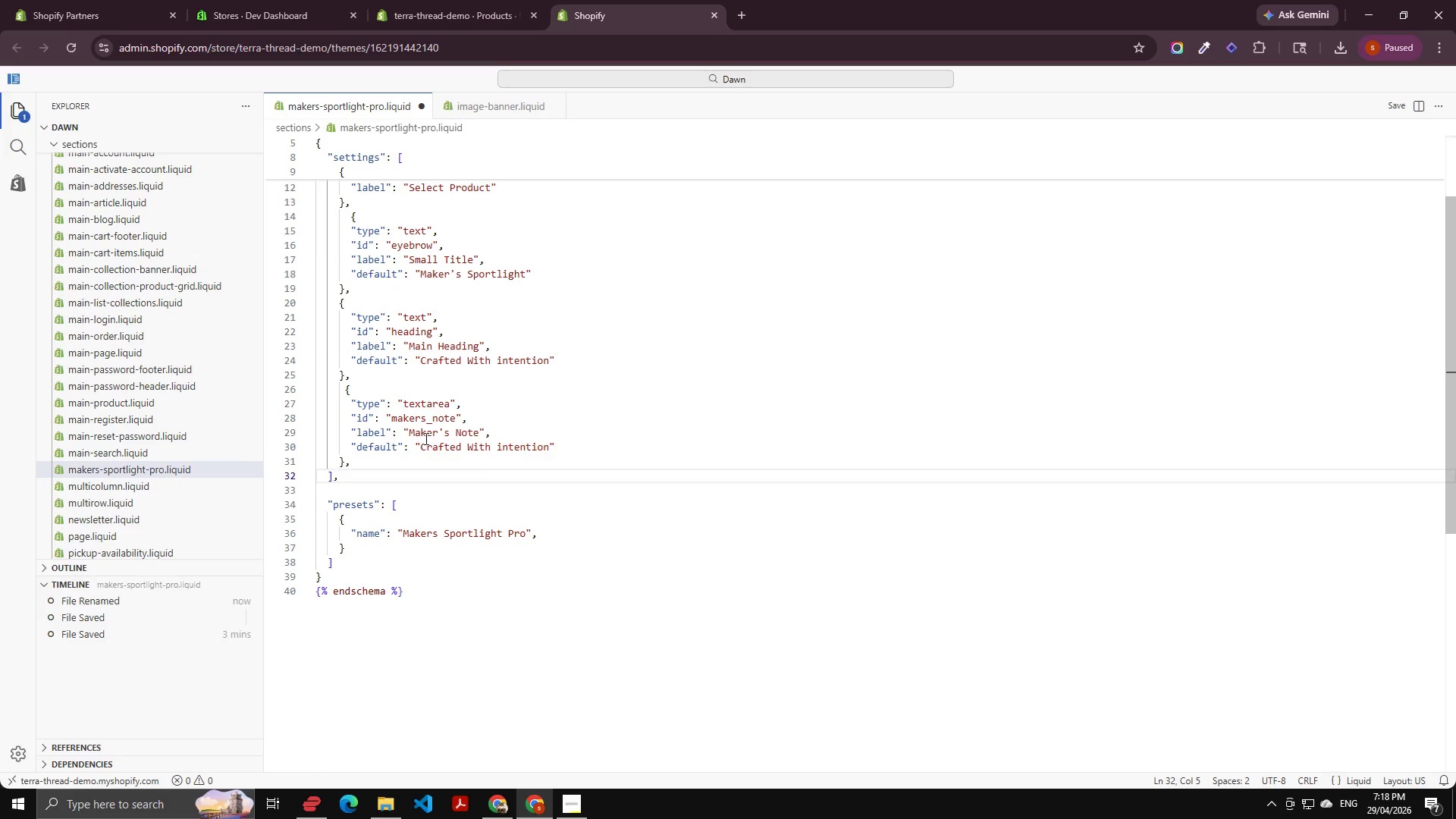 
left_click([425, 438])
 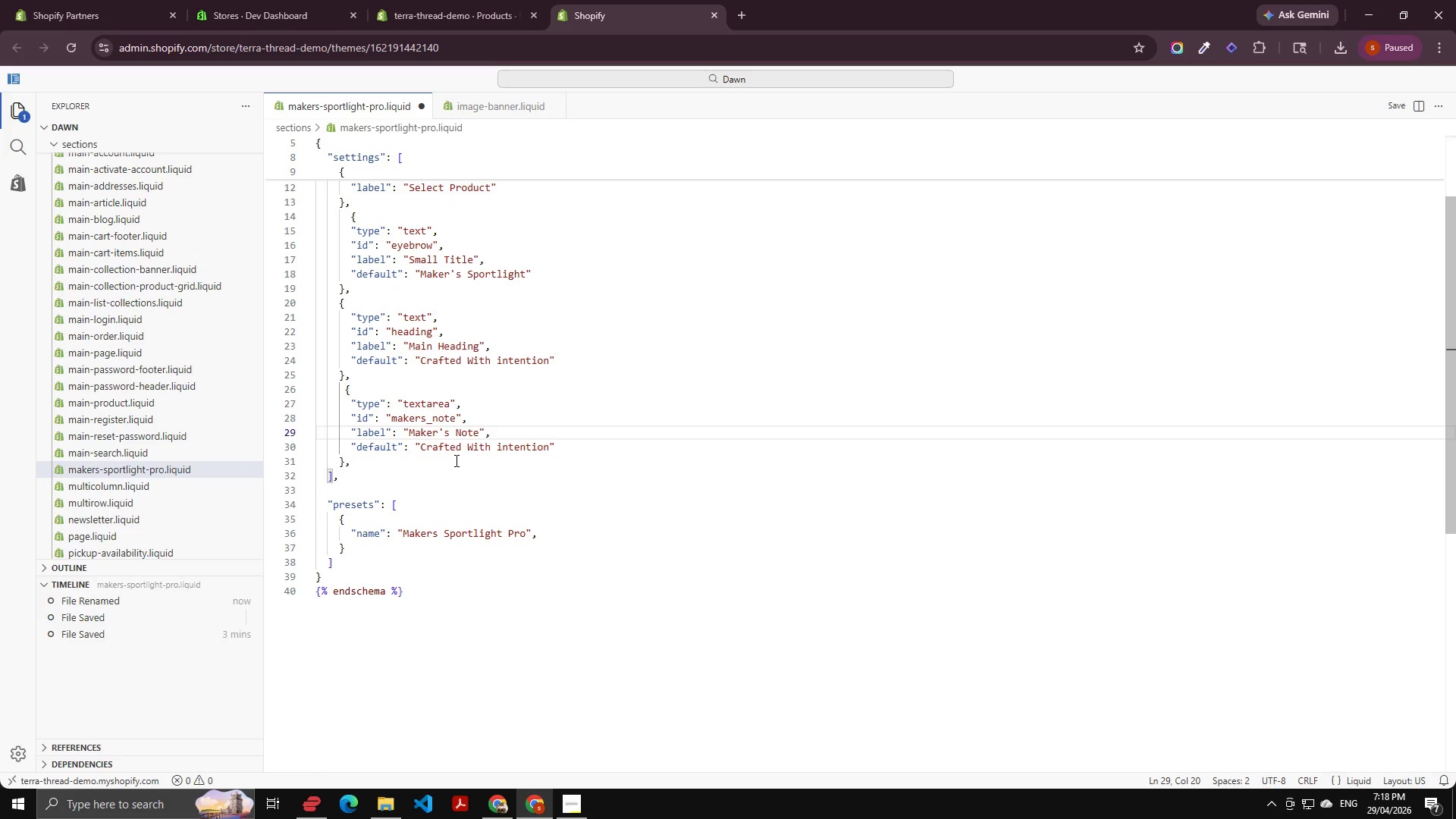 
key(ArrowDown)
 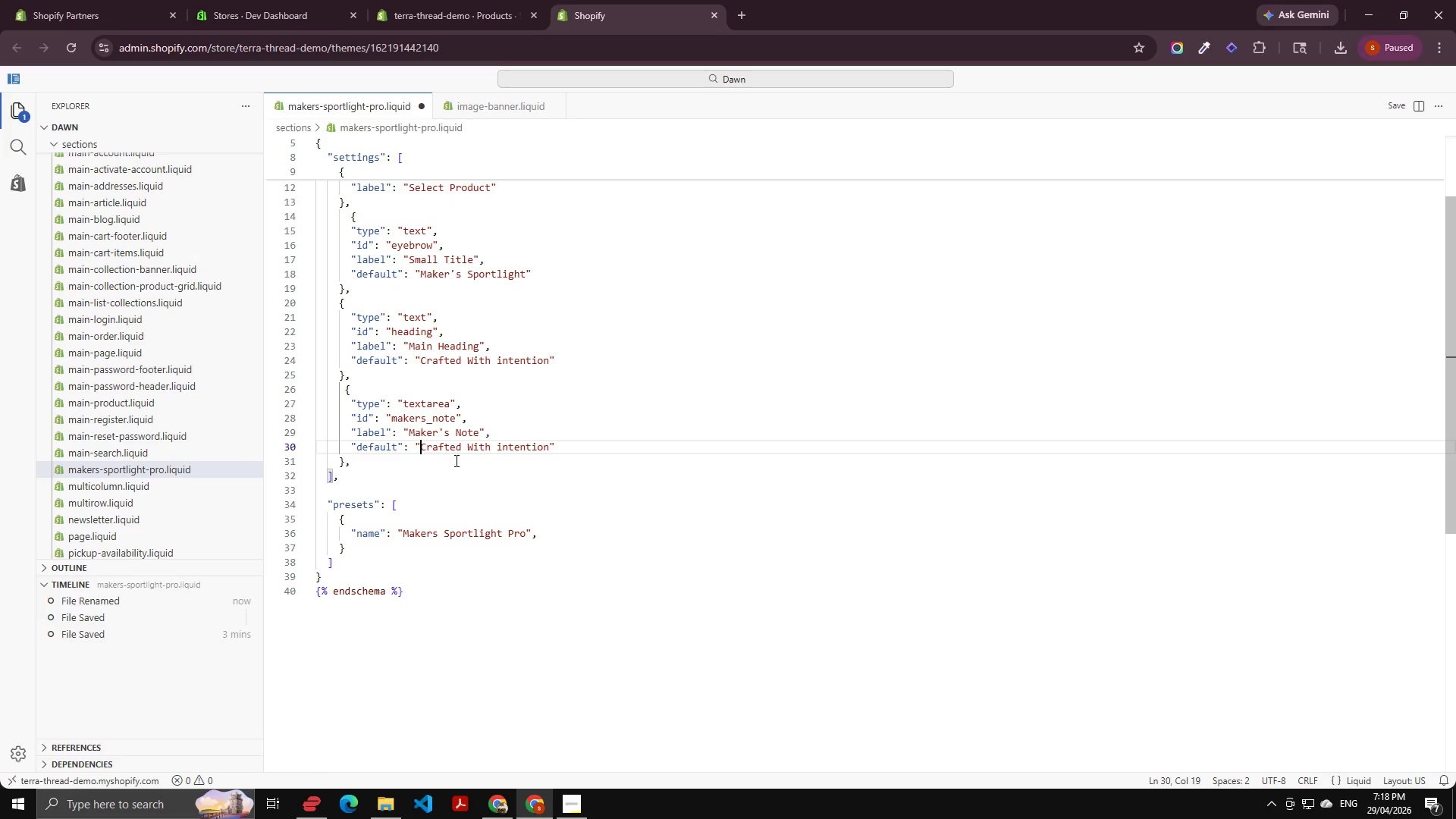 
key(ArrowLeft)
 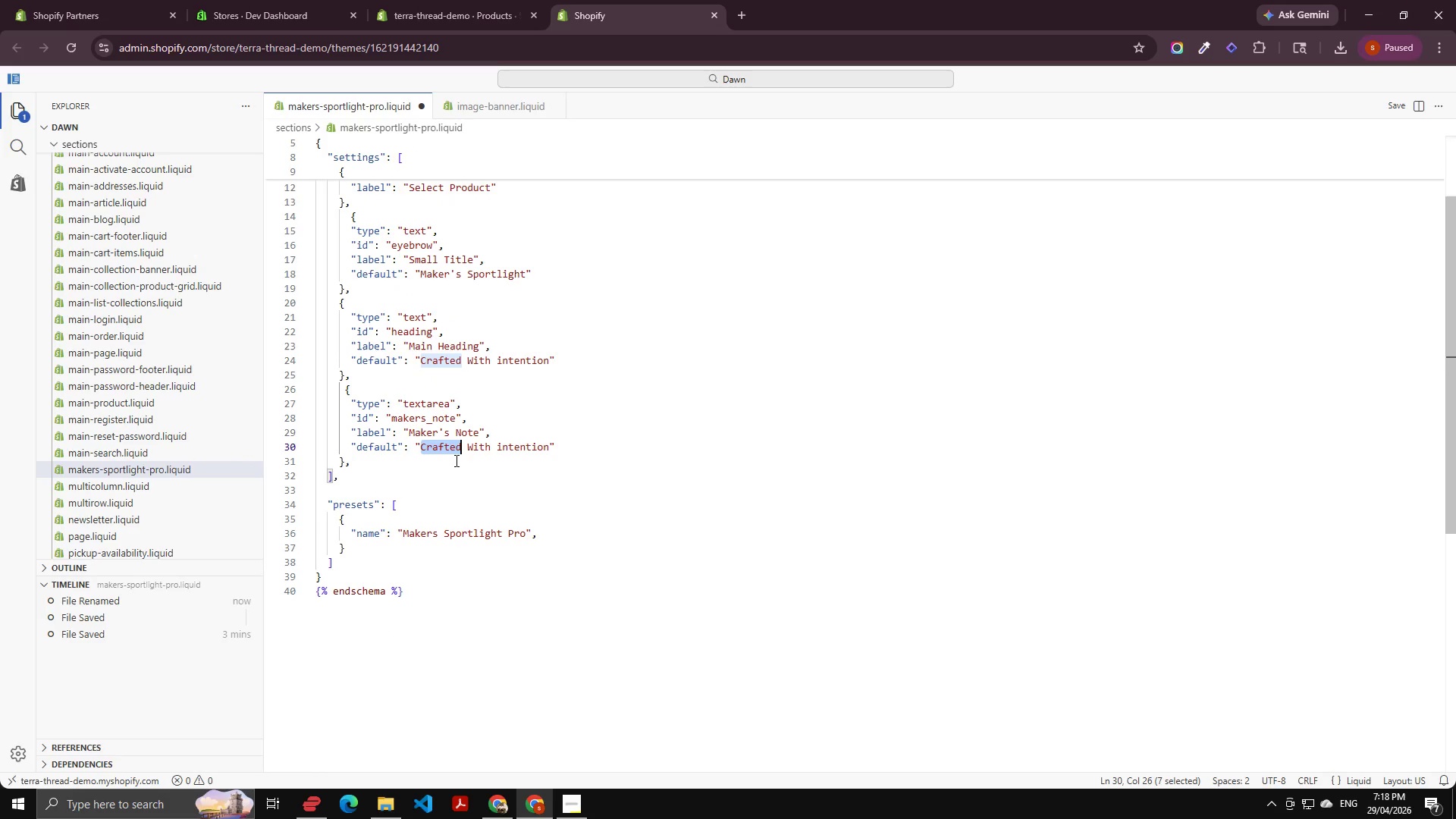 
key(Control+Shift+ArrowRight)
 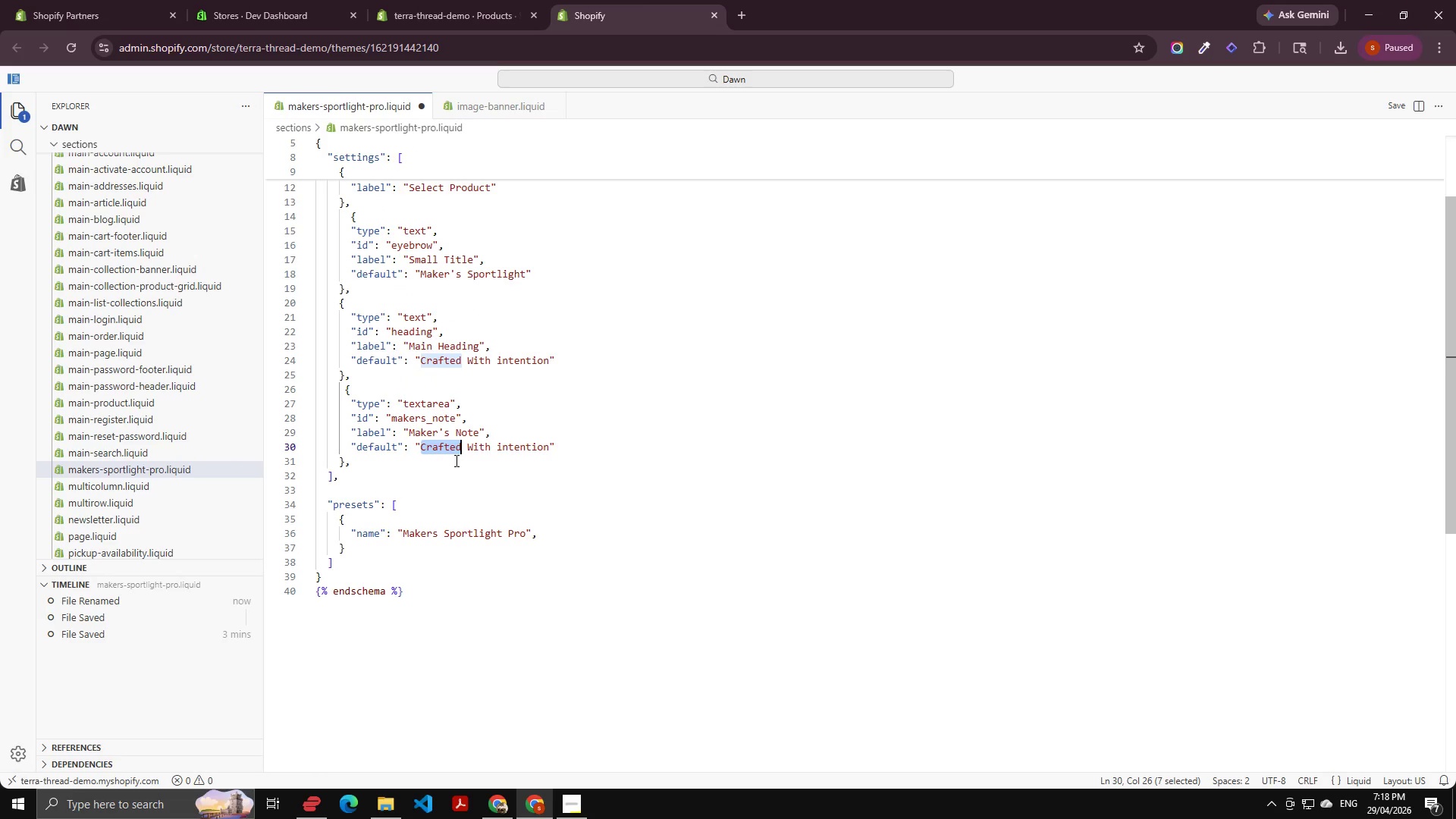 
key(Control+Shift+ArrowRight)
 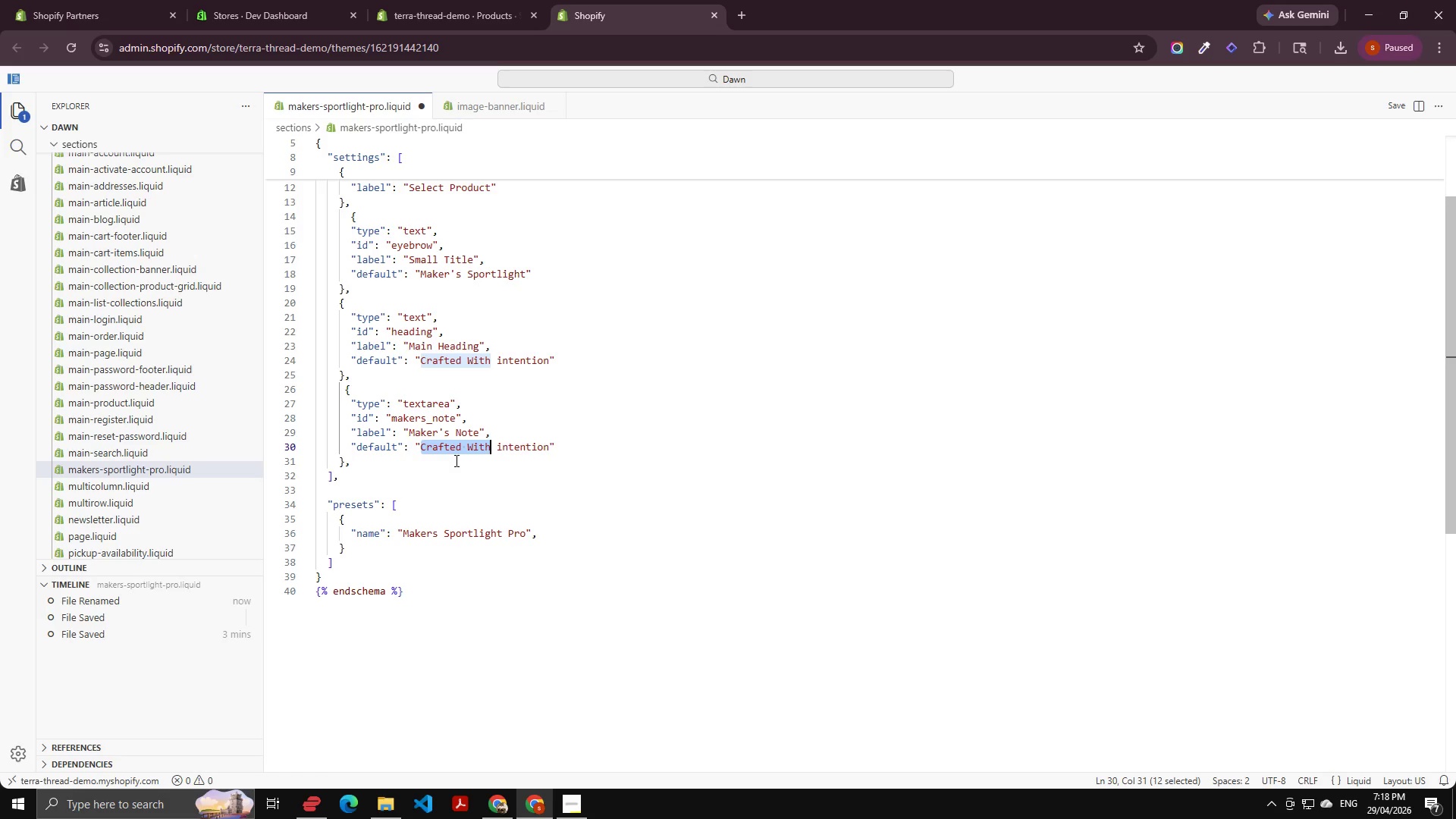 
key(Control+Shift+ArrowRight)
 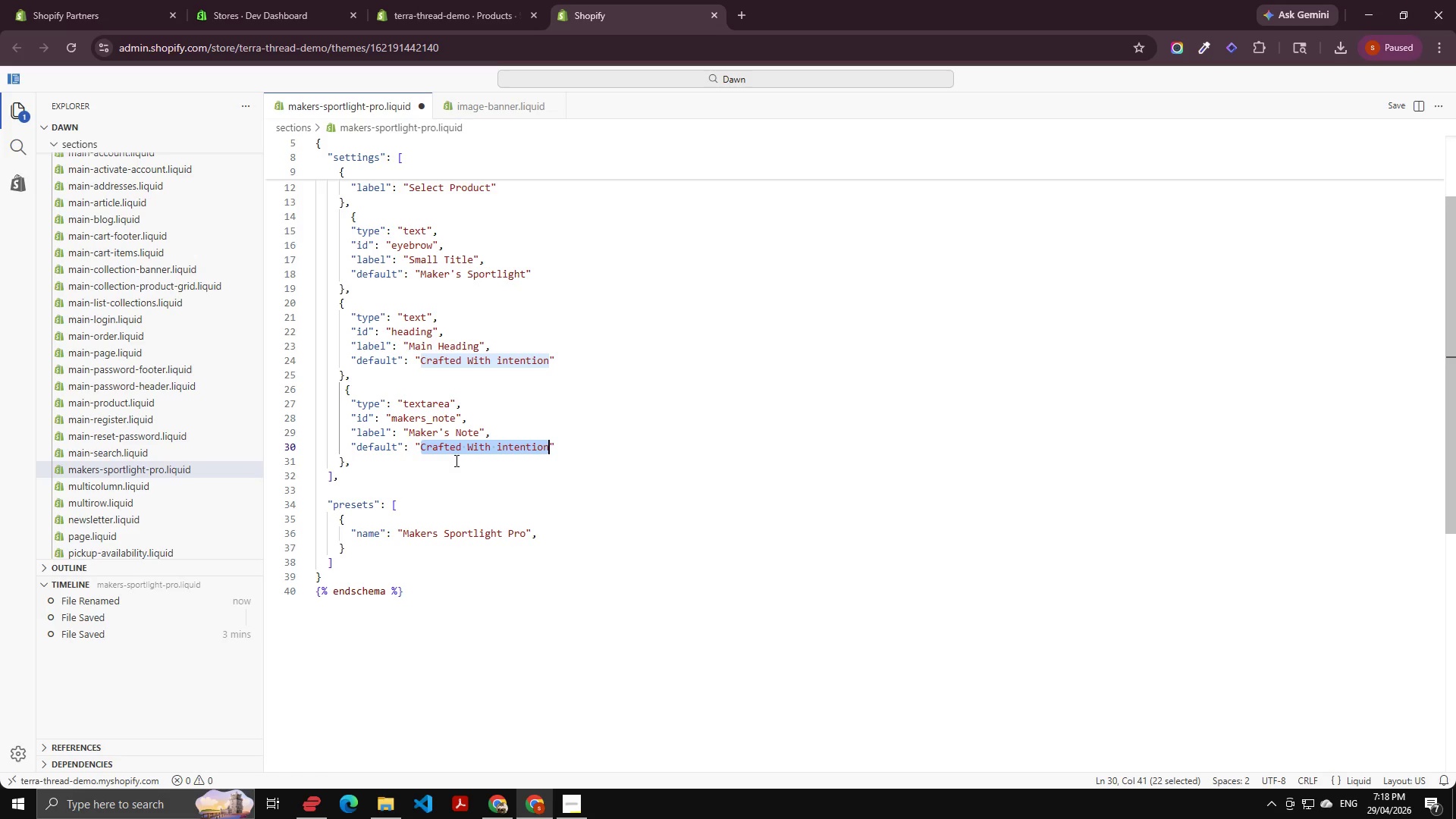 
type(EAr)
key(Backspace)
type(ch Pi)
key(Backspace)
key(Backspace)
type(piace is handmade using traditional japanese teq)
key(Backspace)
type(chniques.)
 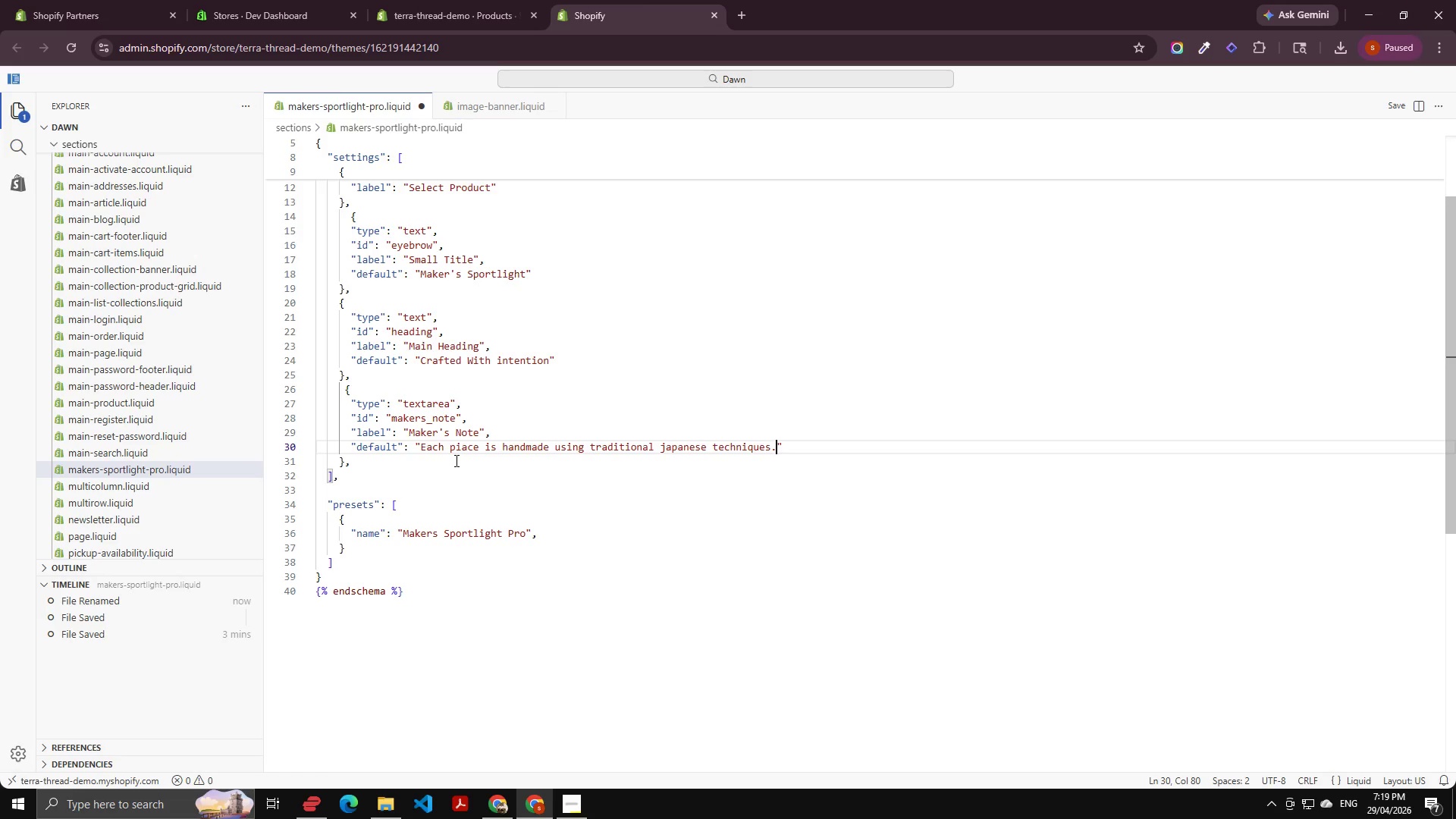 
key(ArrowLeft)
 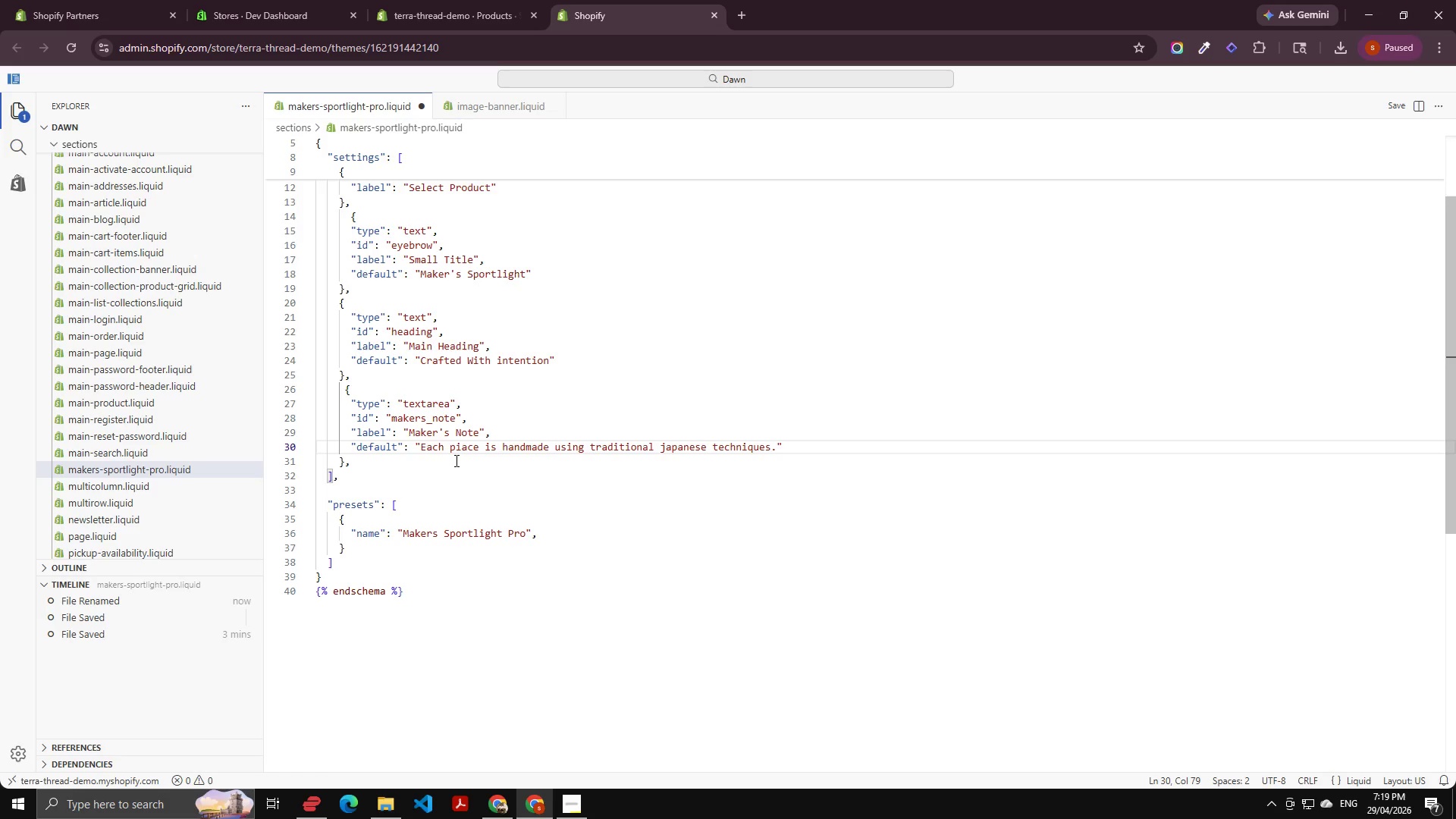 
key(ArrowLeft)
 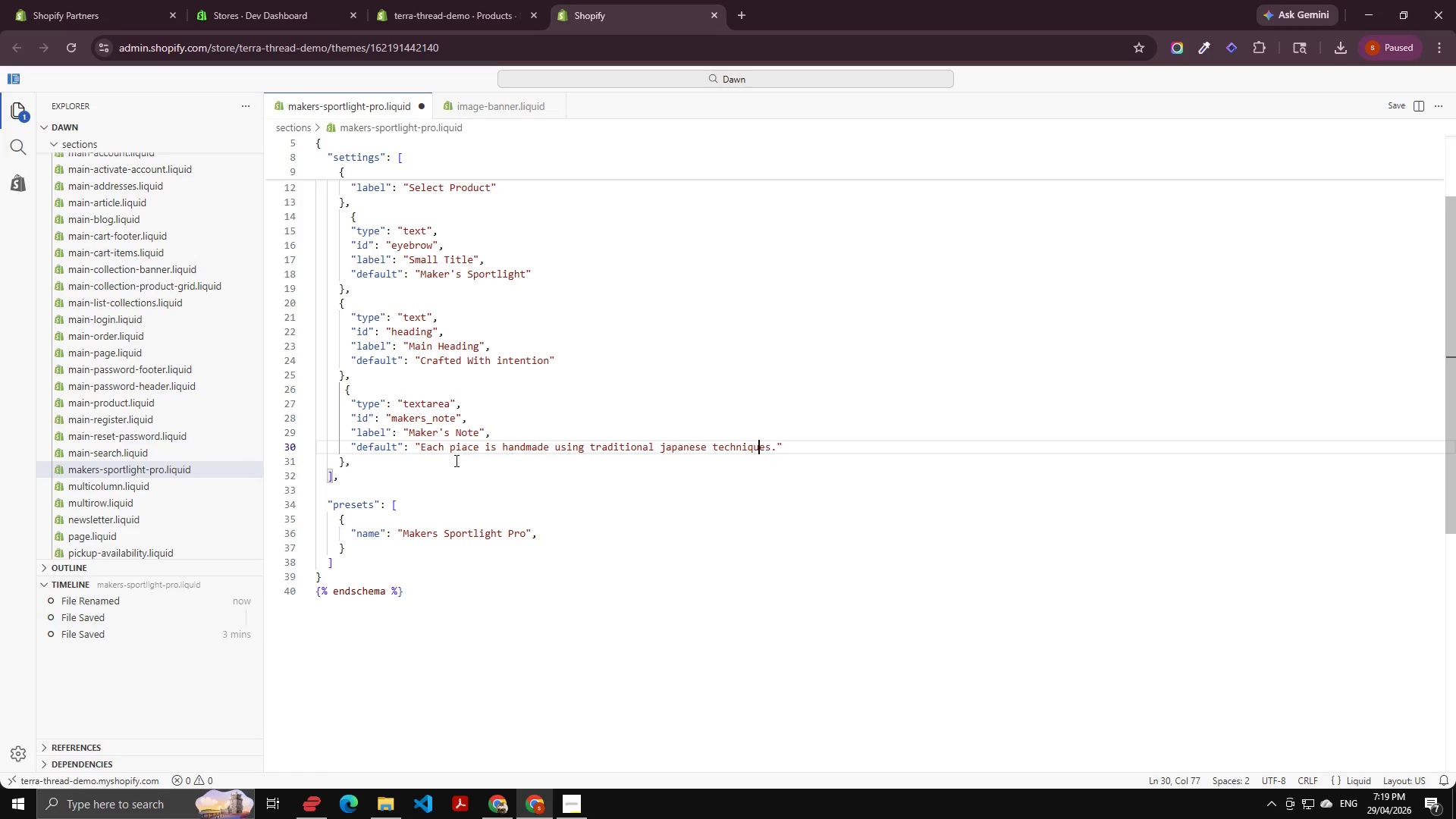 
key(ArrowLeft)
 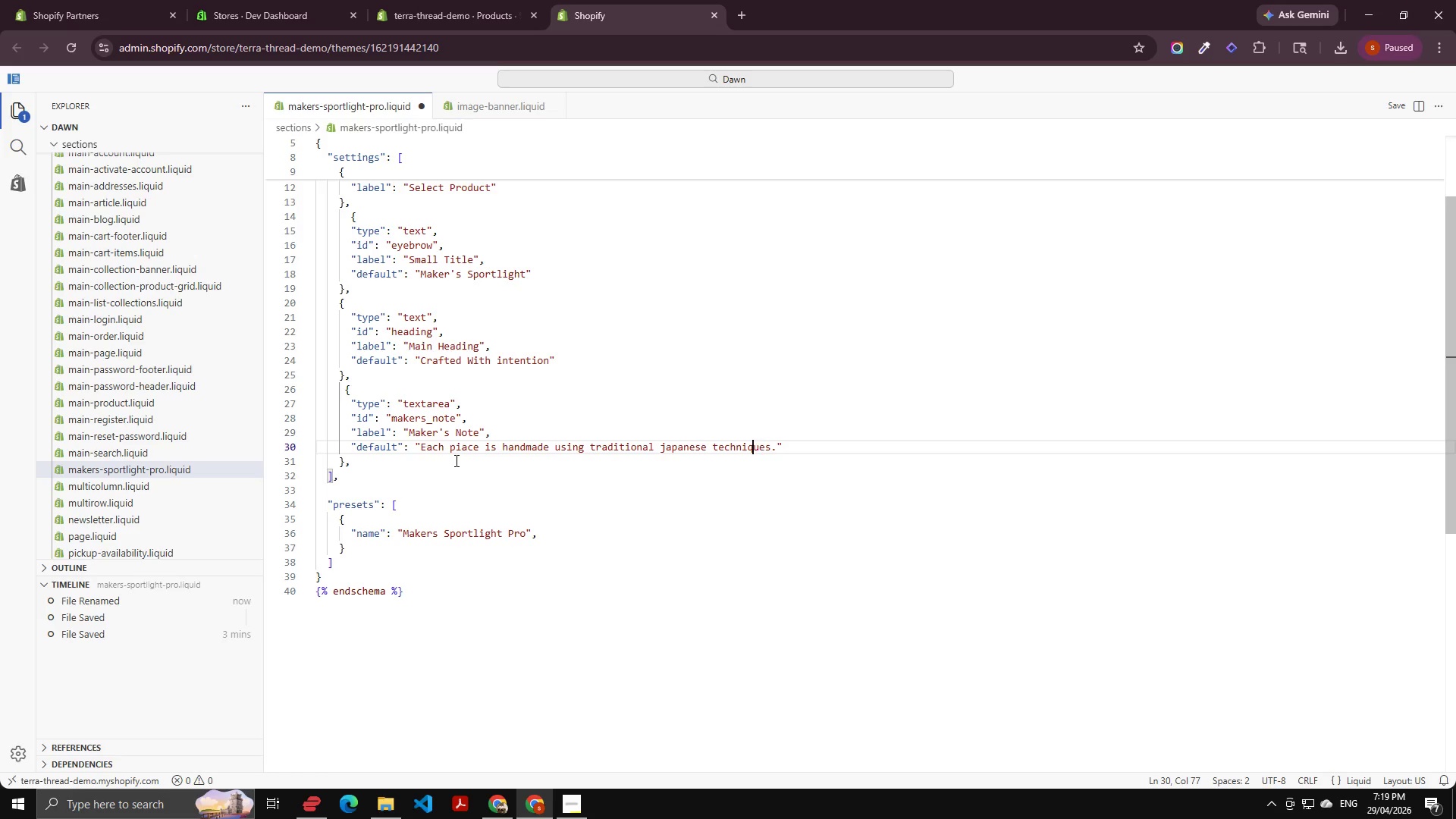 
key(ArrowLeft)
 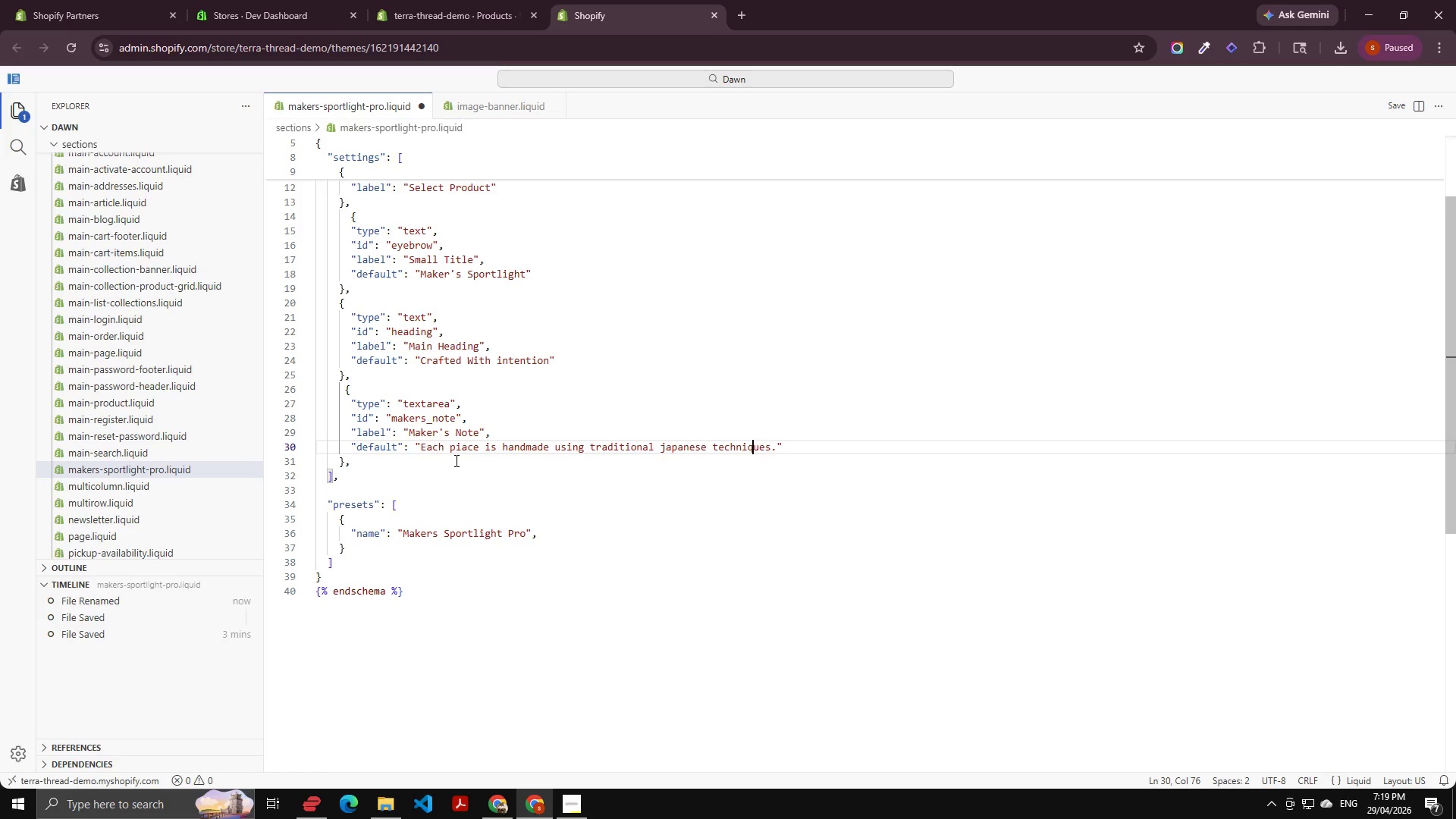 
key(ArrowLeft)
 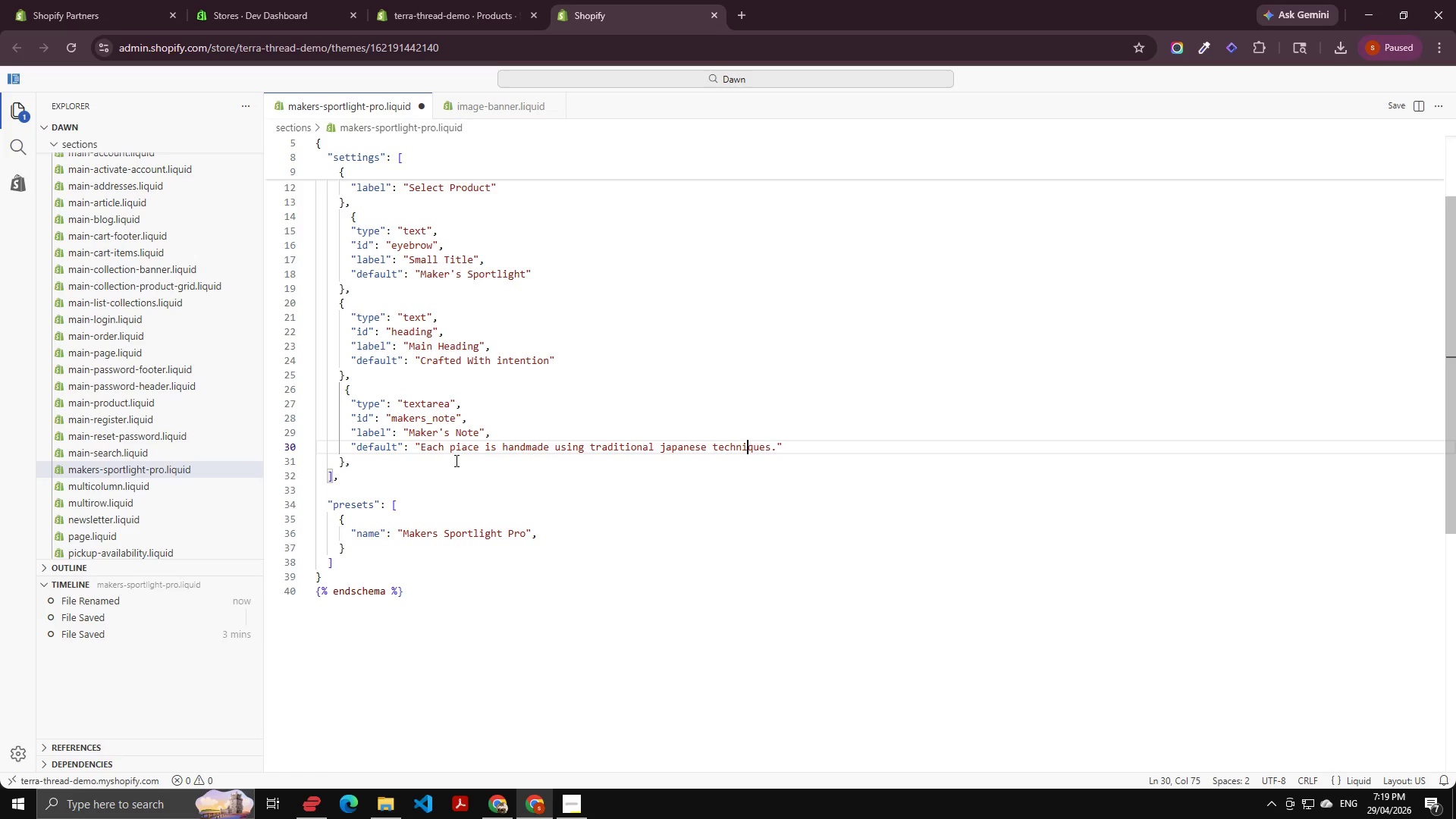 
key(ArrowLeft)
 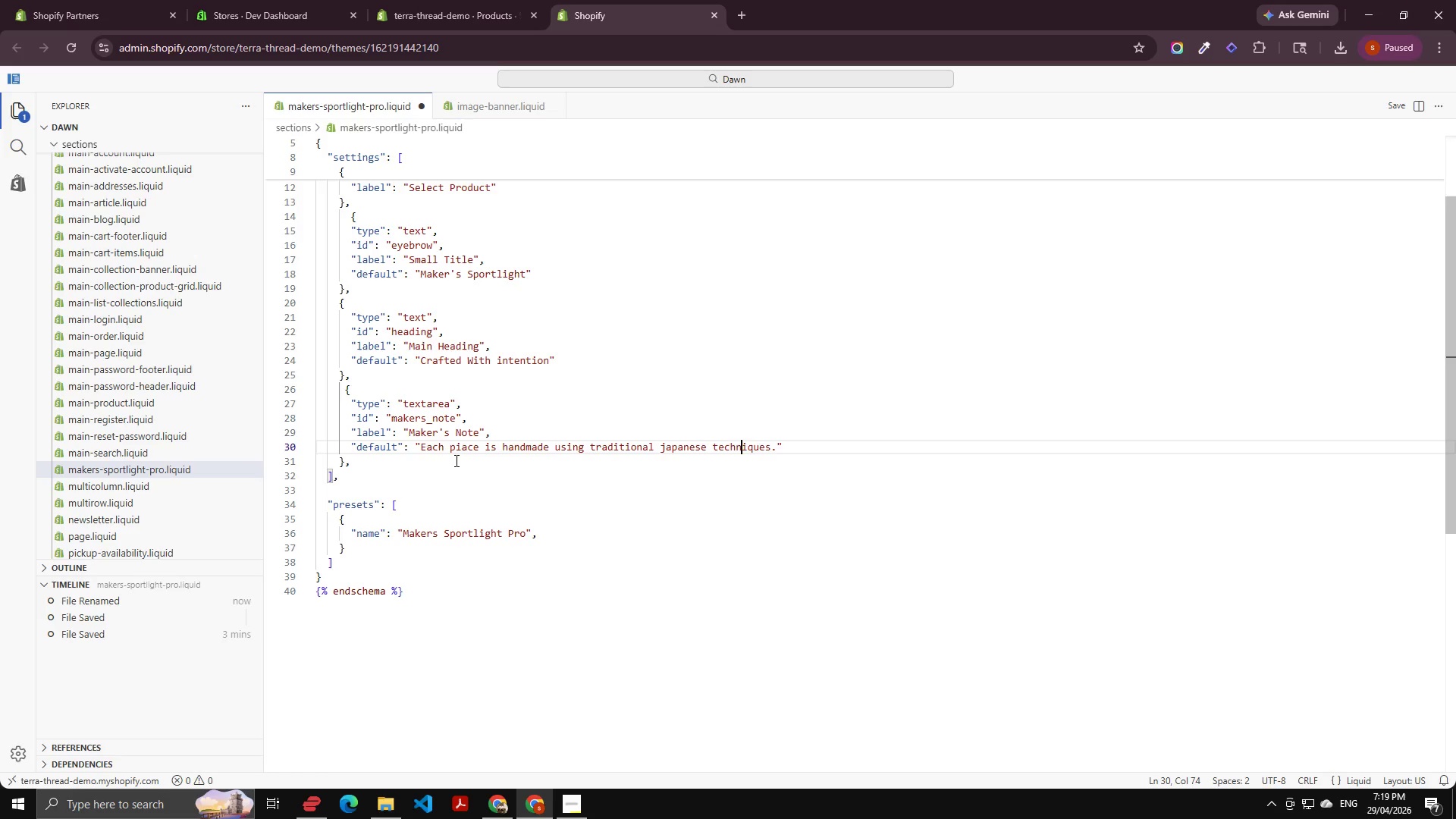 
key(ArrowLeft)
 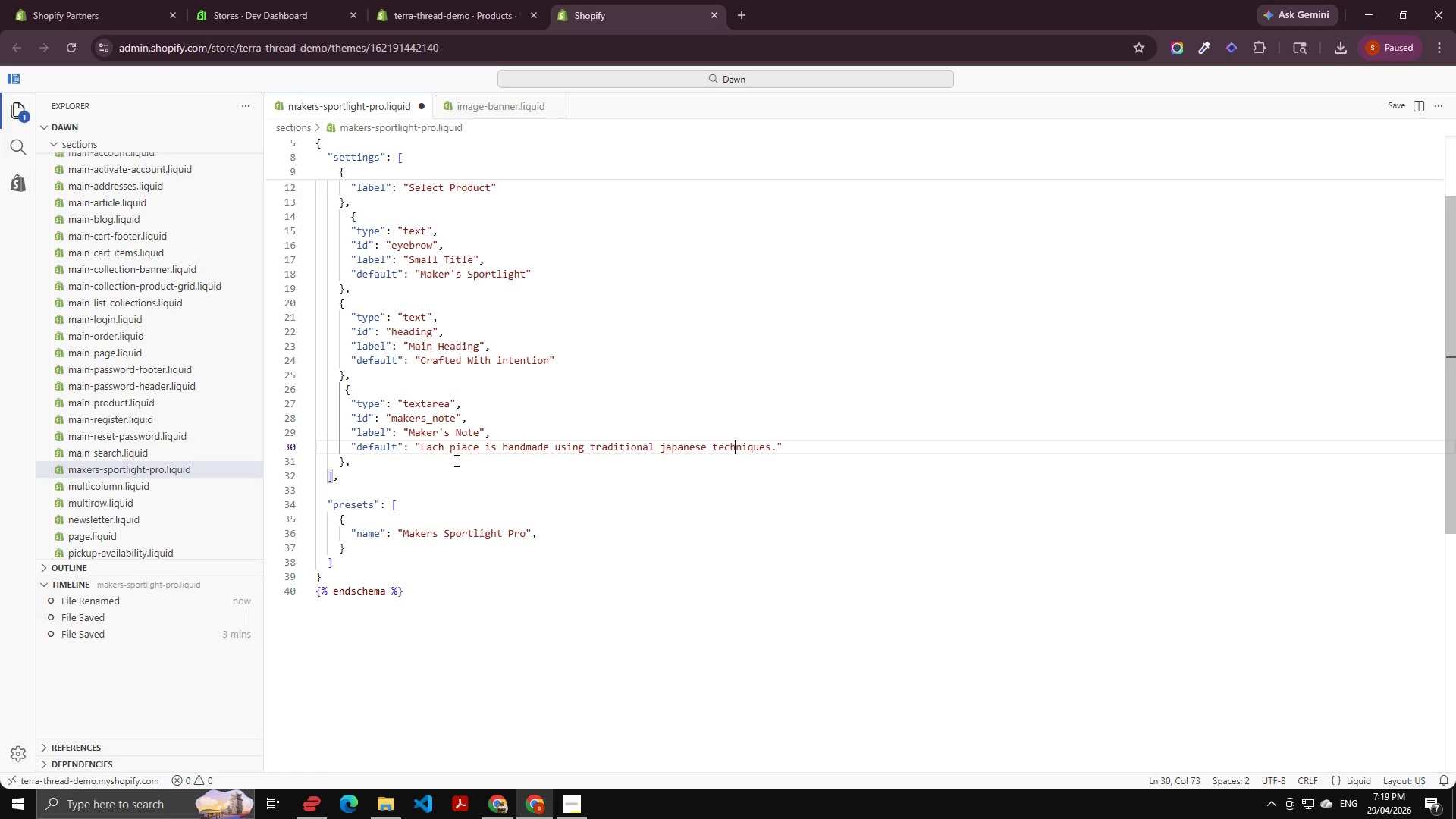 
key(ArrowLeft)
 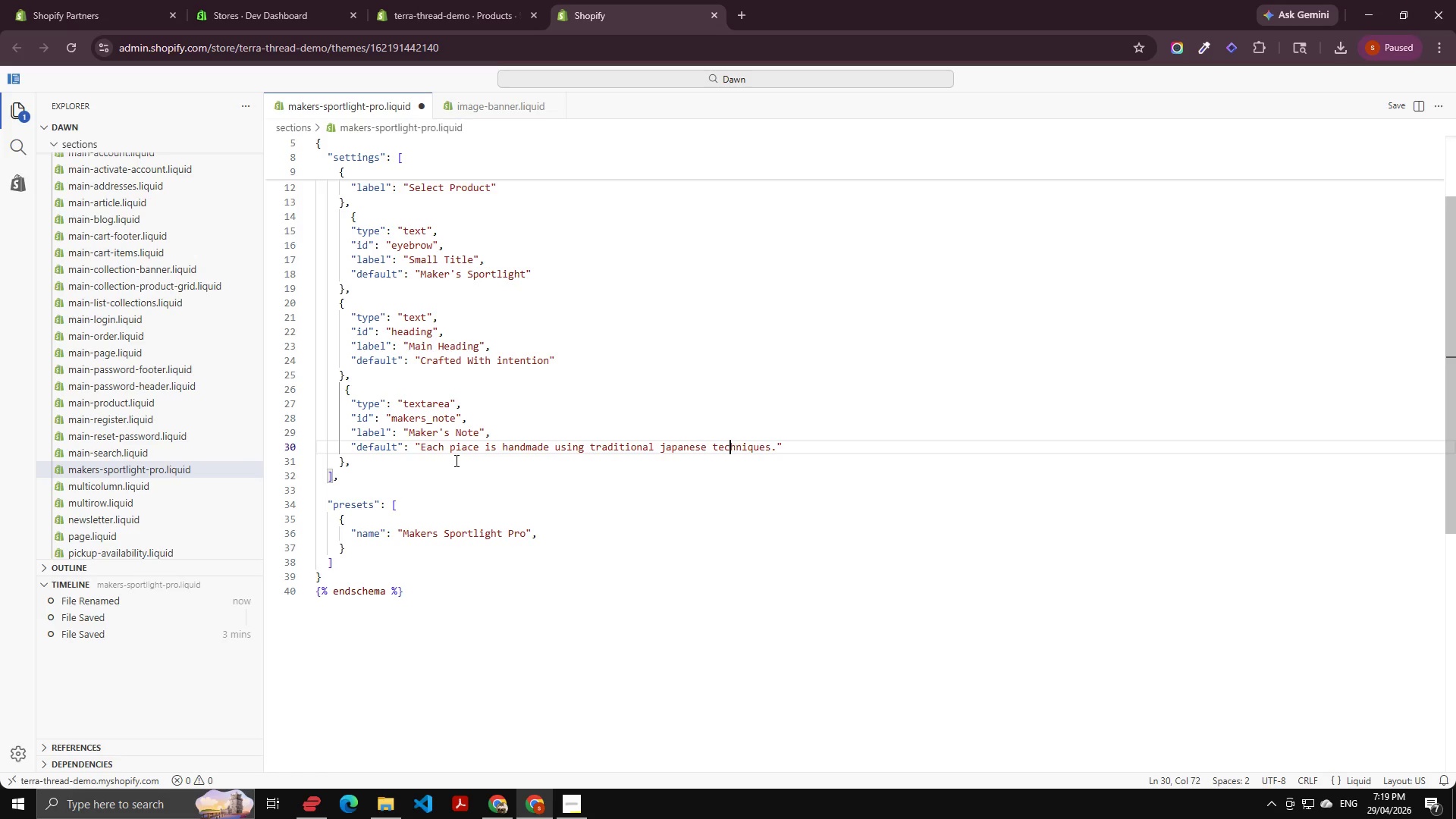 
key(ArrowLeft)
 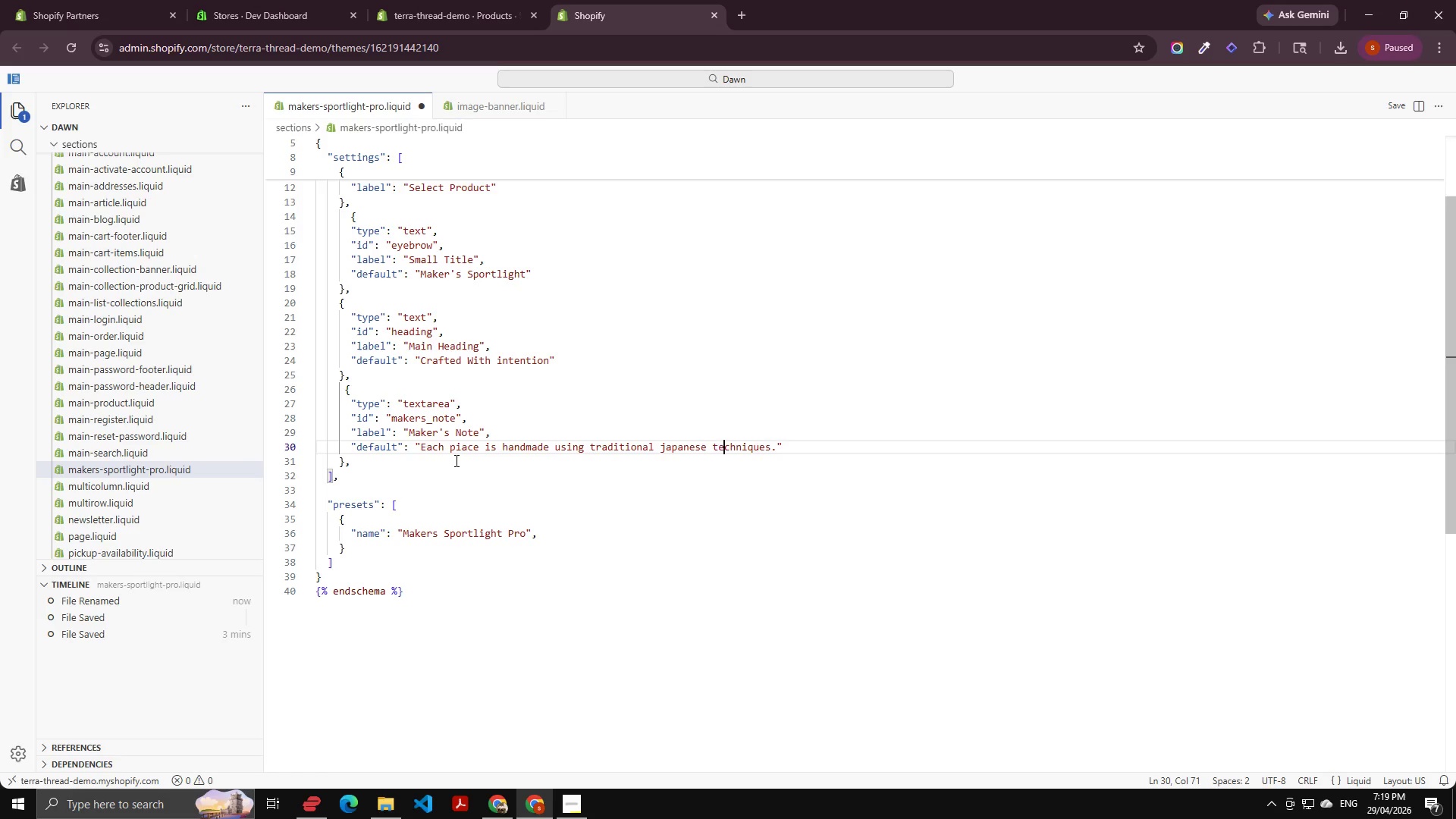 
key(ArrowLeft)
 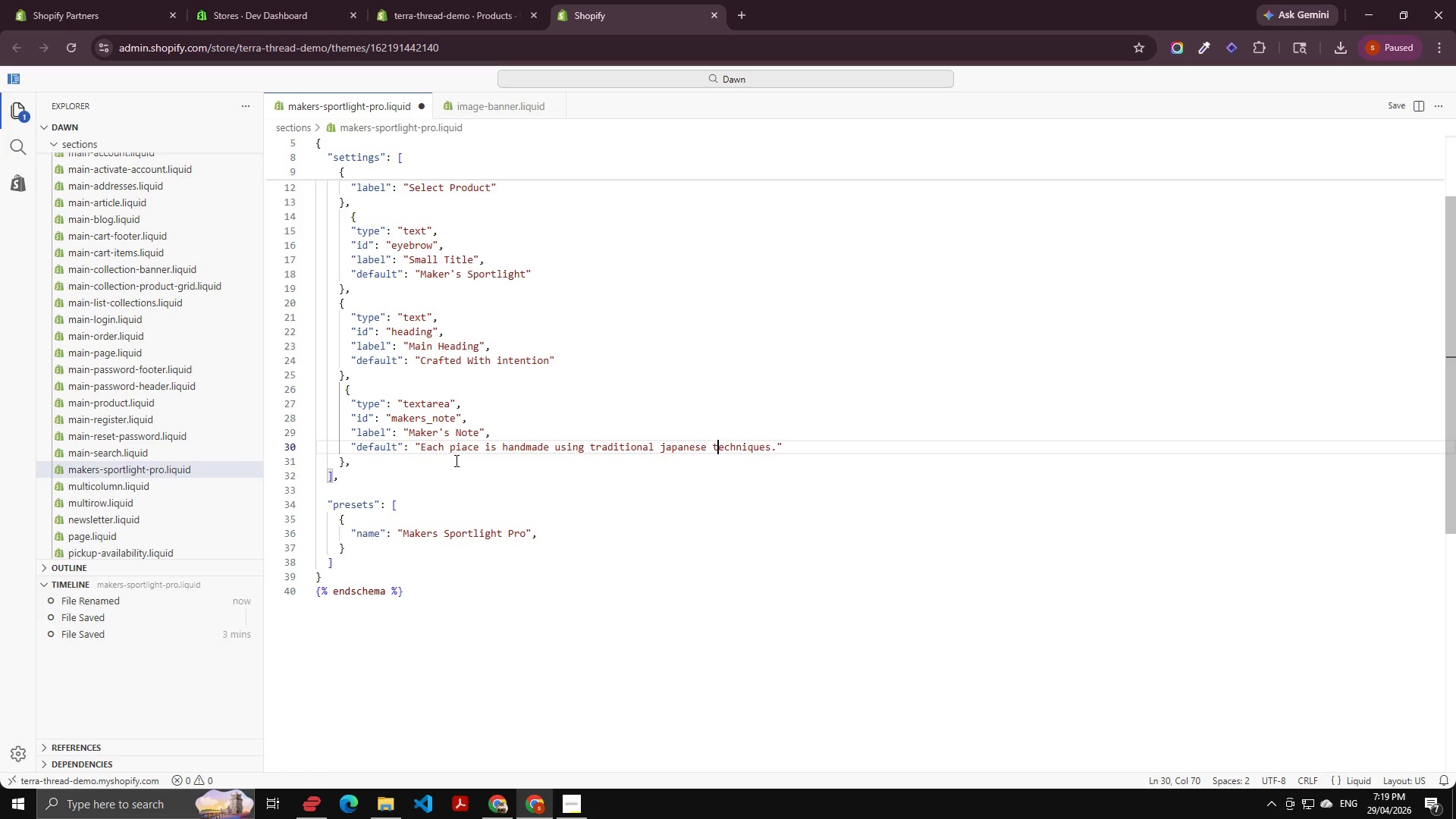 
key(ArrowLeft)
 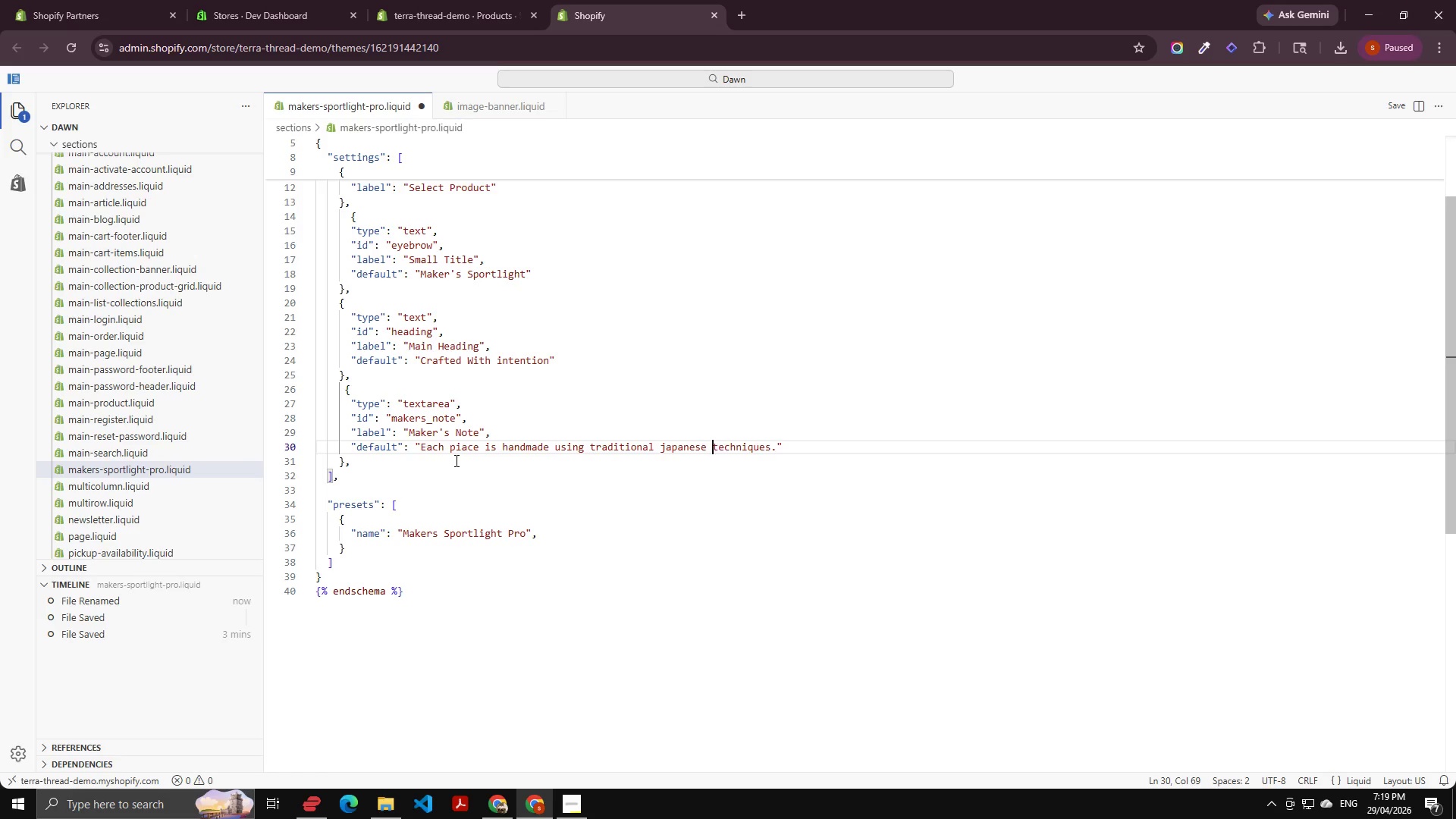 
key(ArrowLeft)
 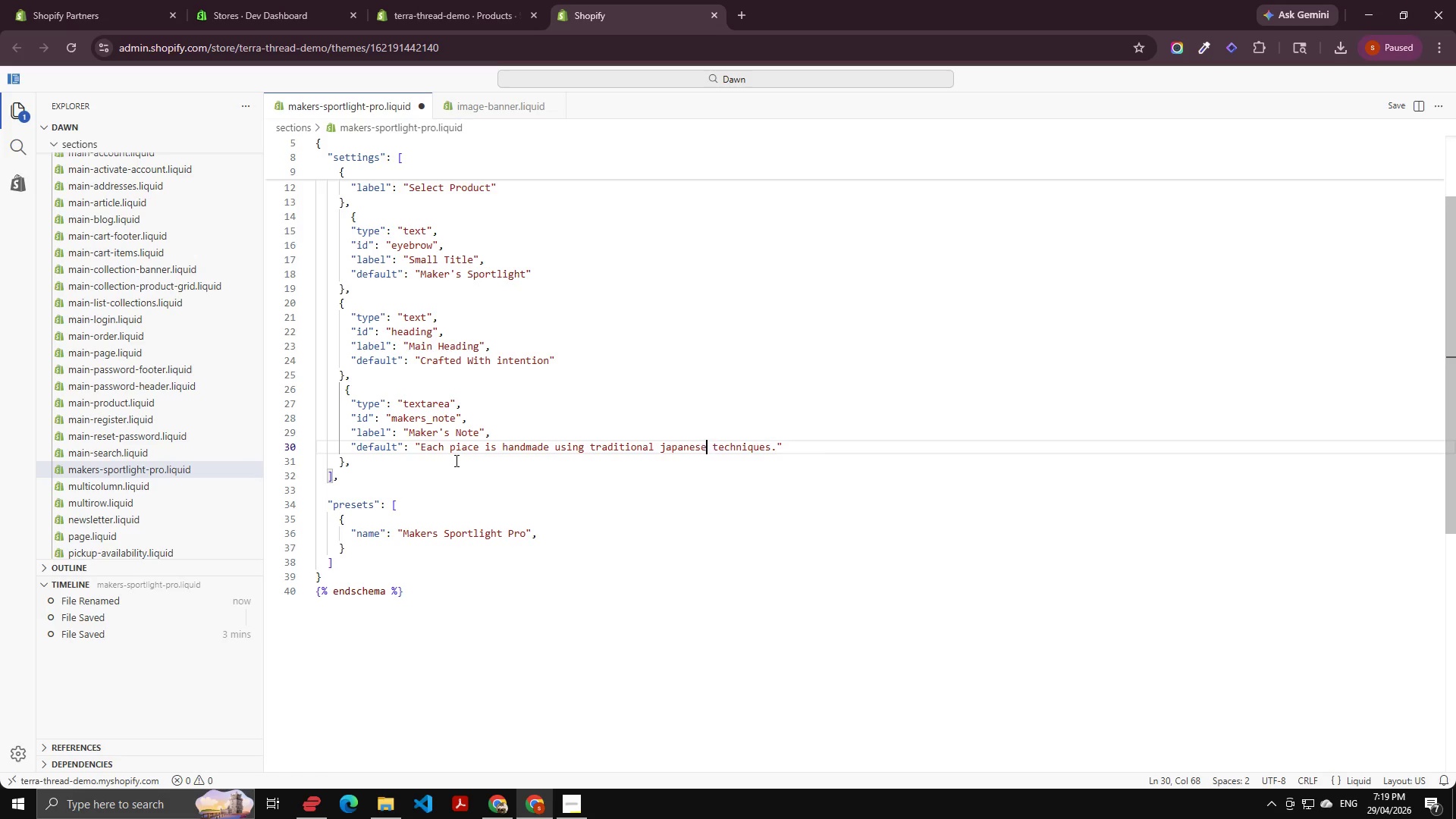 
key(ArrowLeft)
 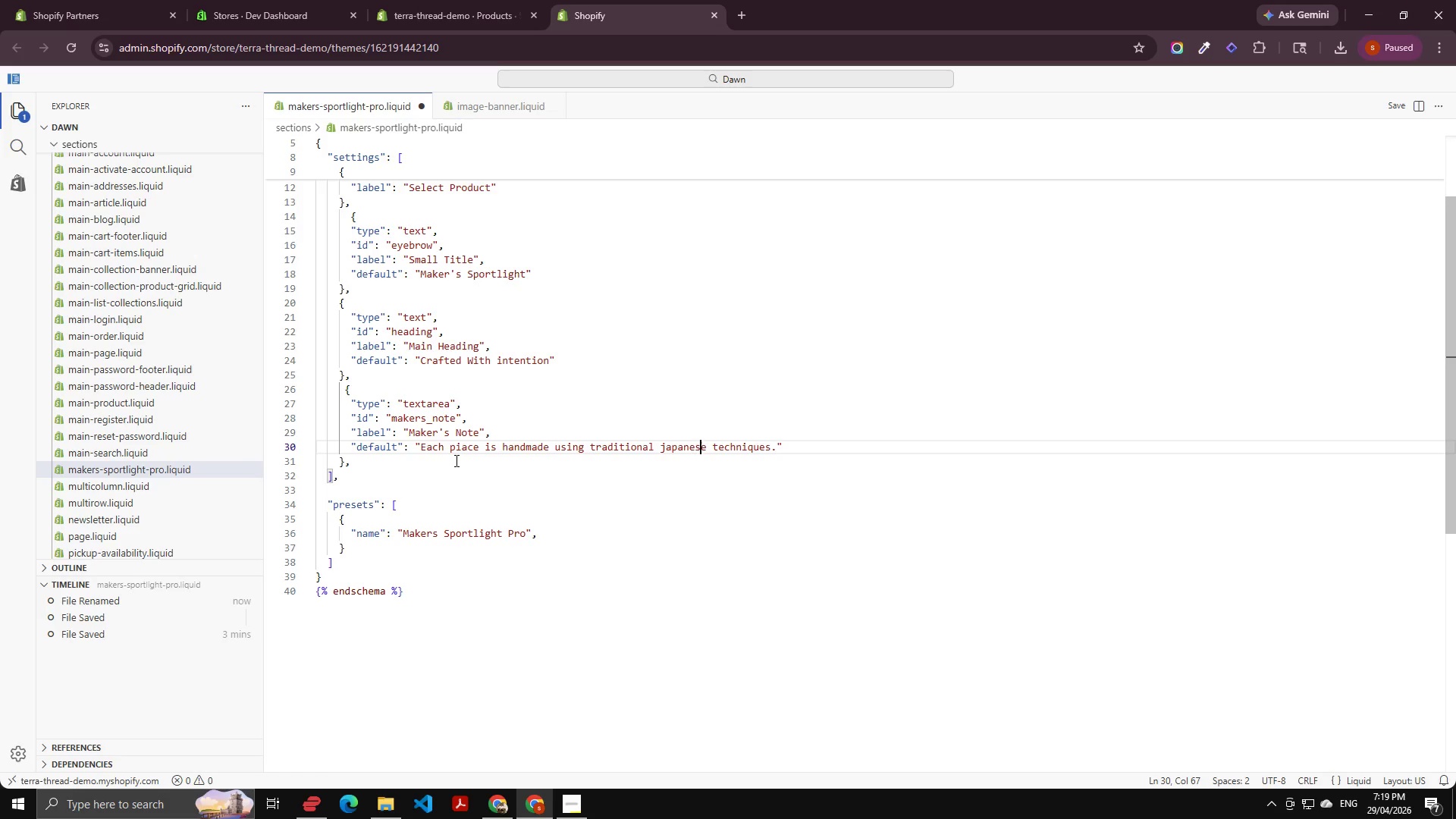 
key(ArrowLeft)
 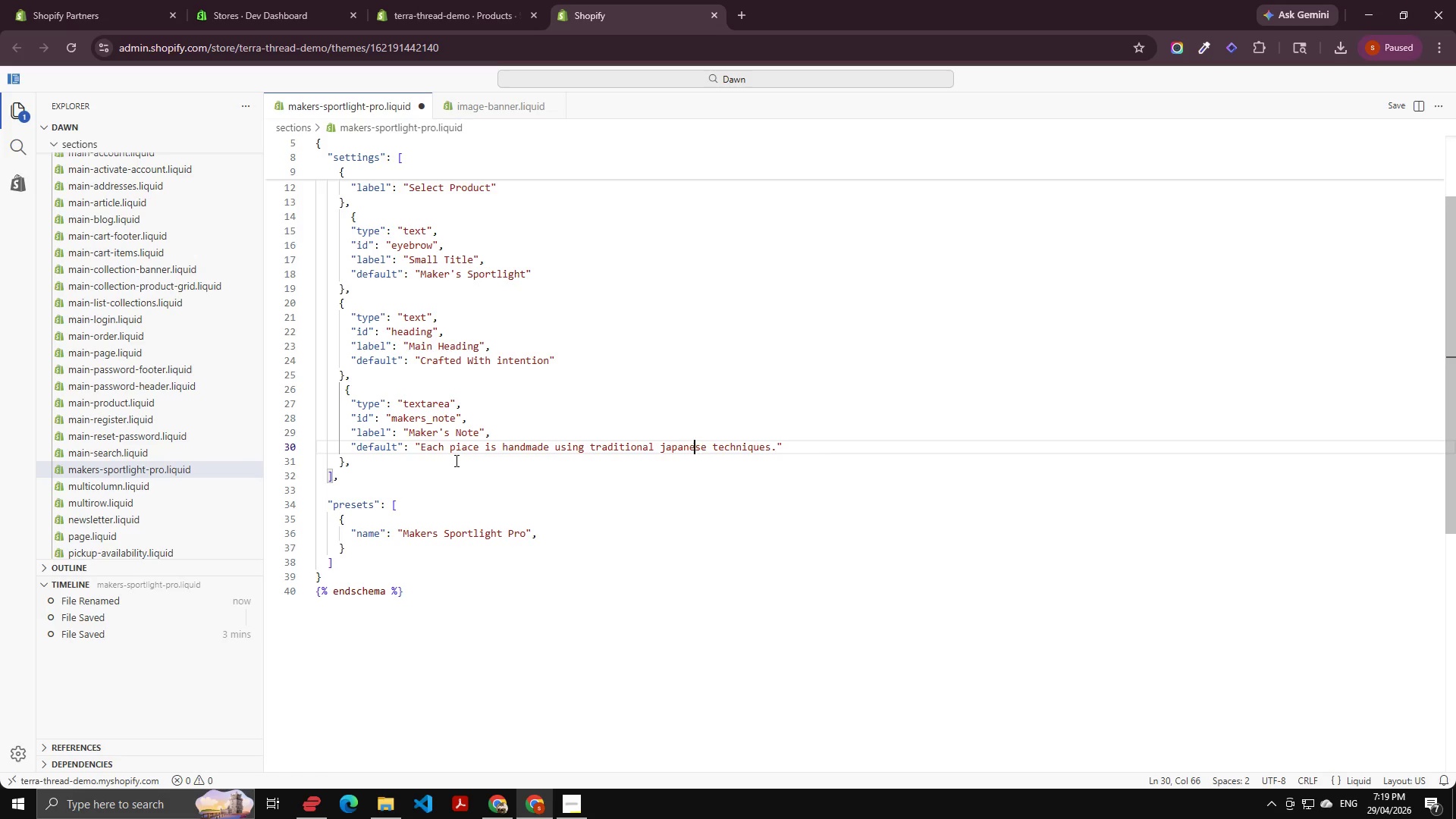 
key(ArrowLeft)
 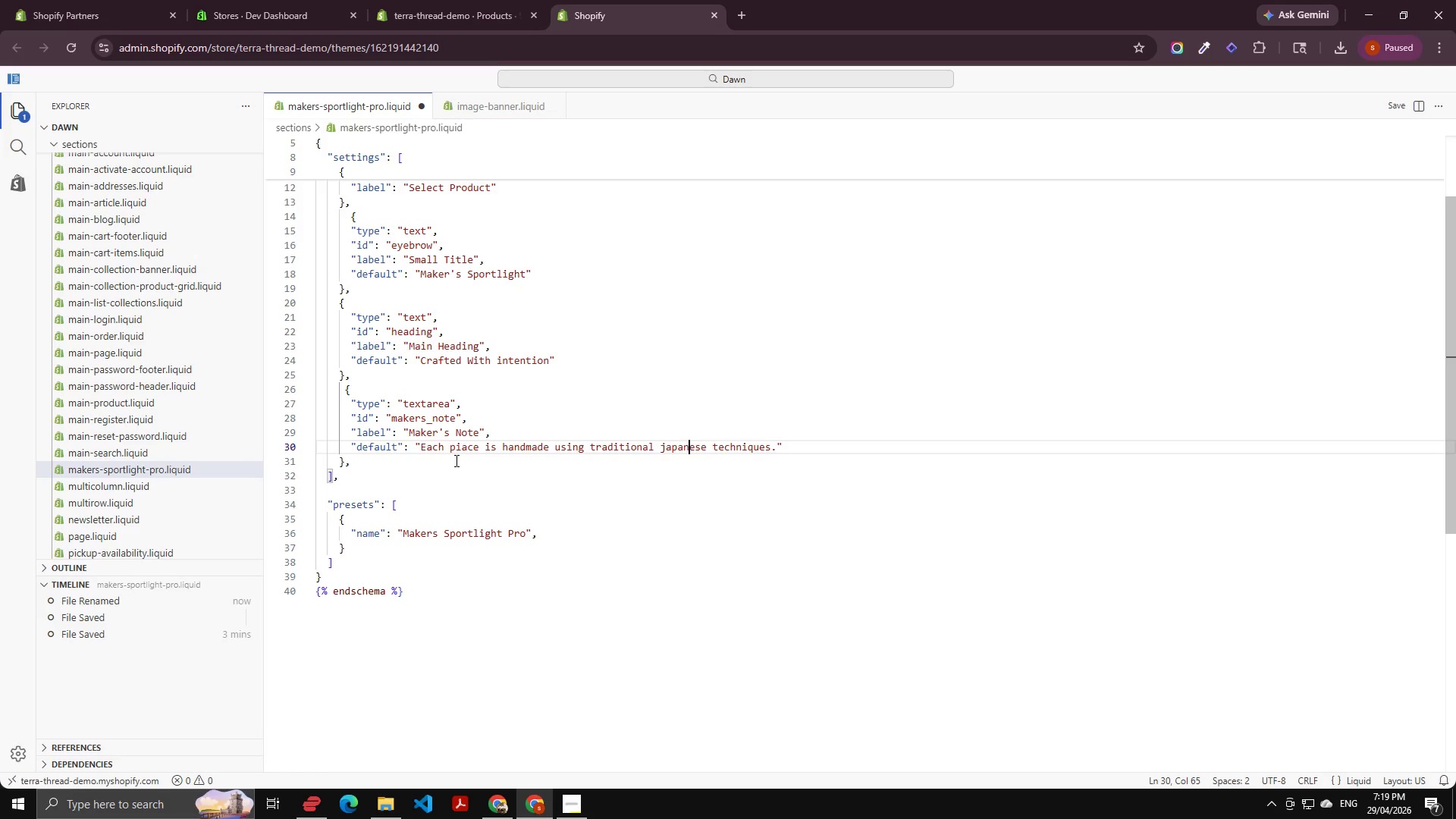 
key(ArrowLeft)
 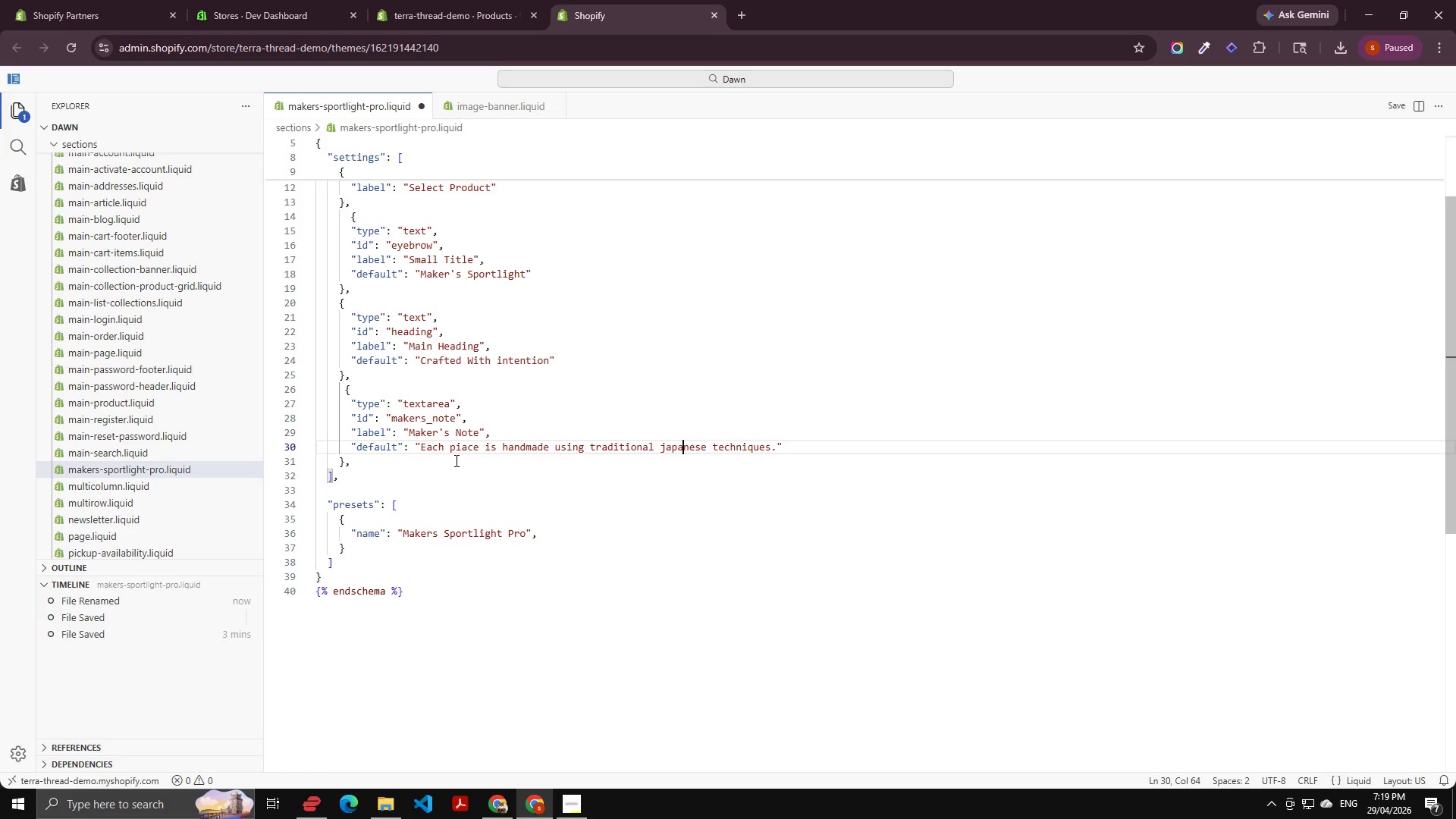 
key(ArrowLeft)
 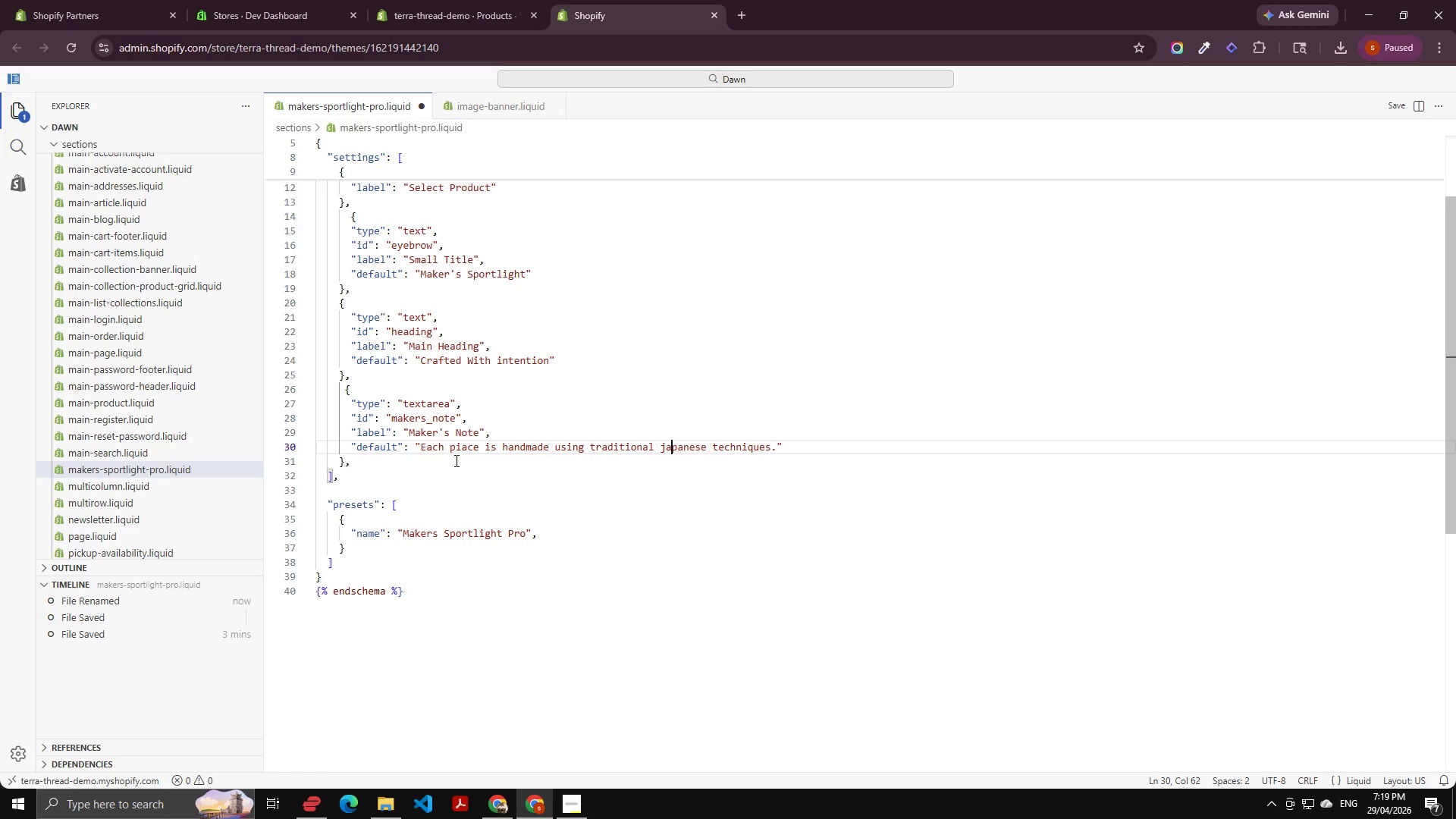 
key(ArrowLeft)
 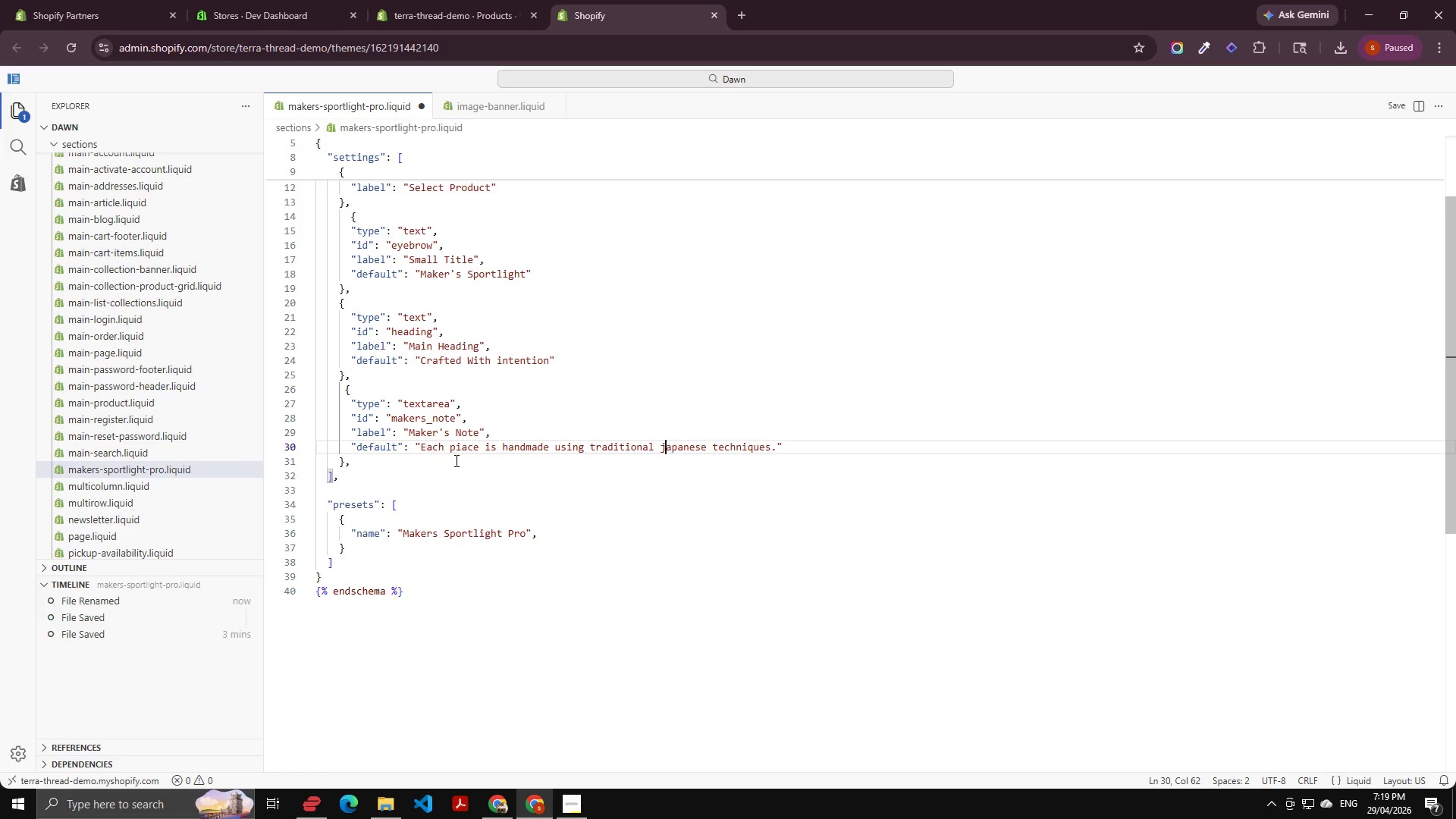 
key(ArrowLeft)
 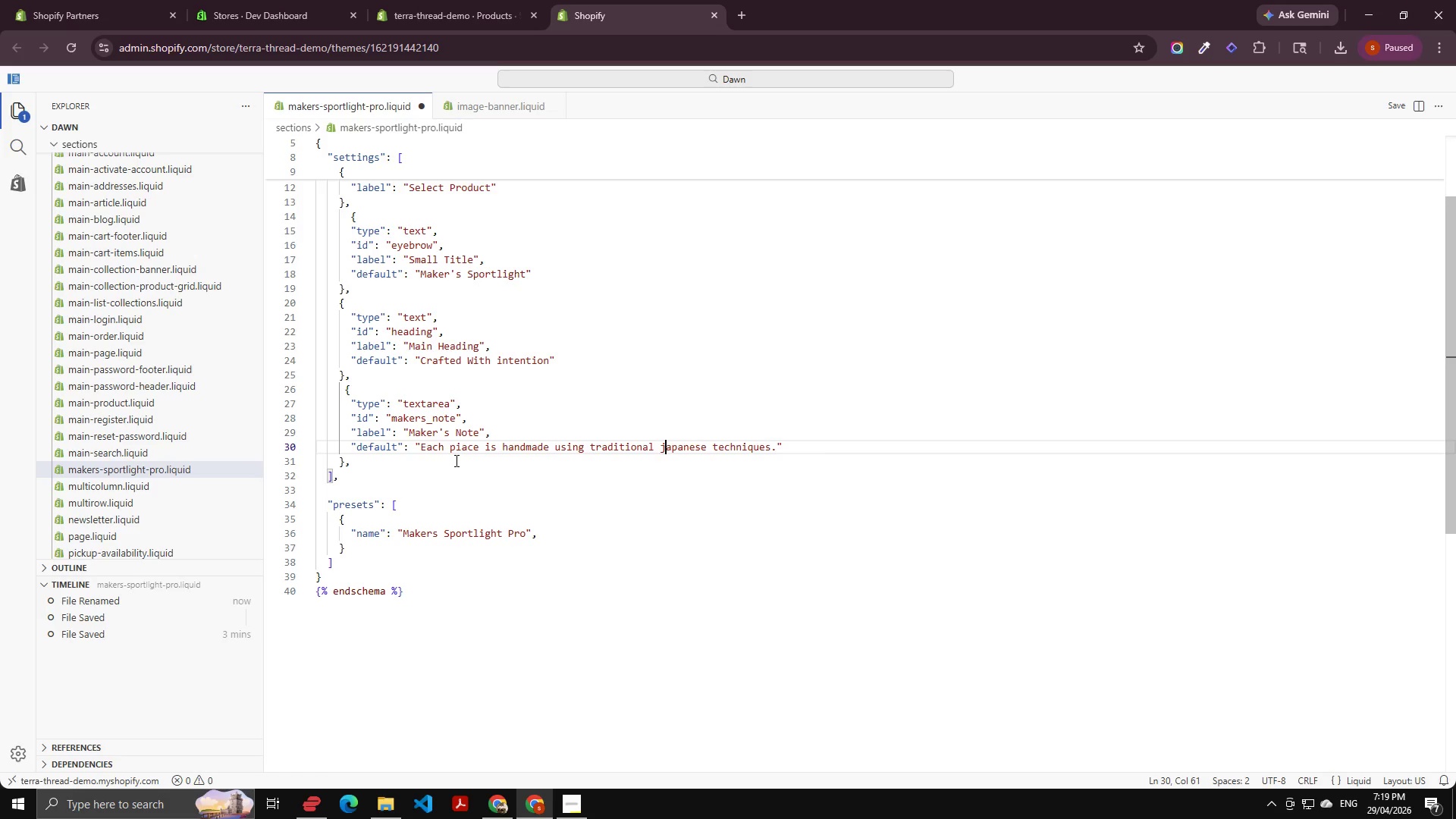 
key(ArrowLeft)
 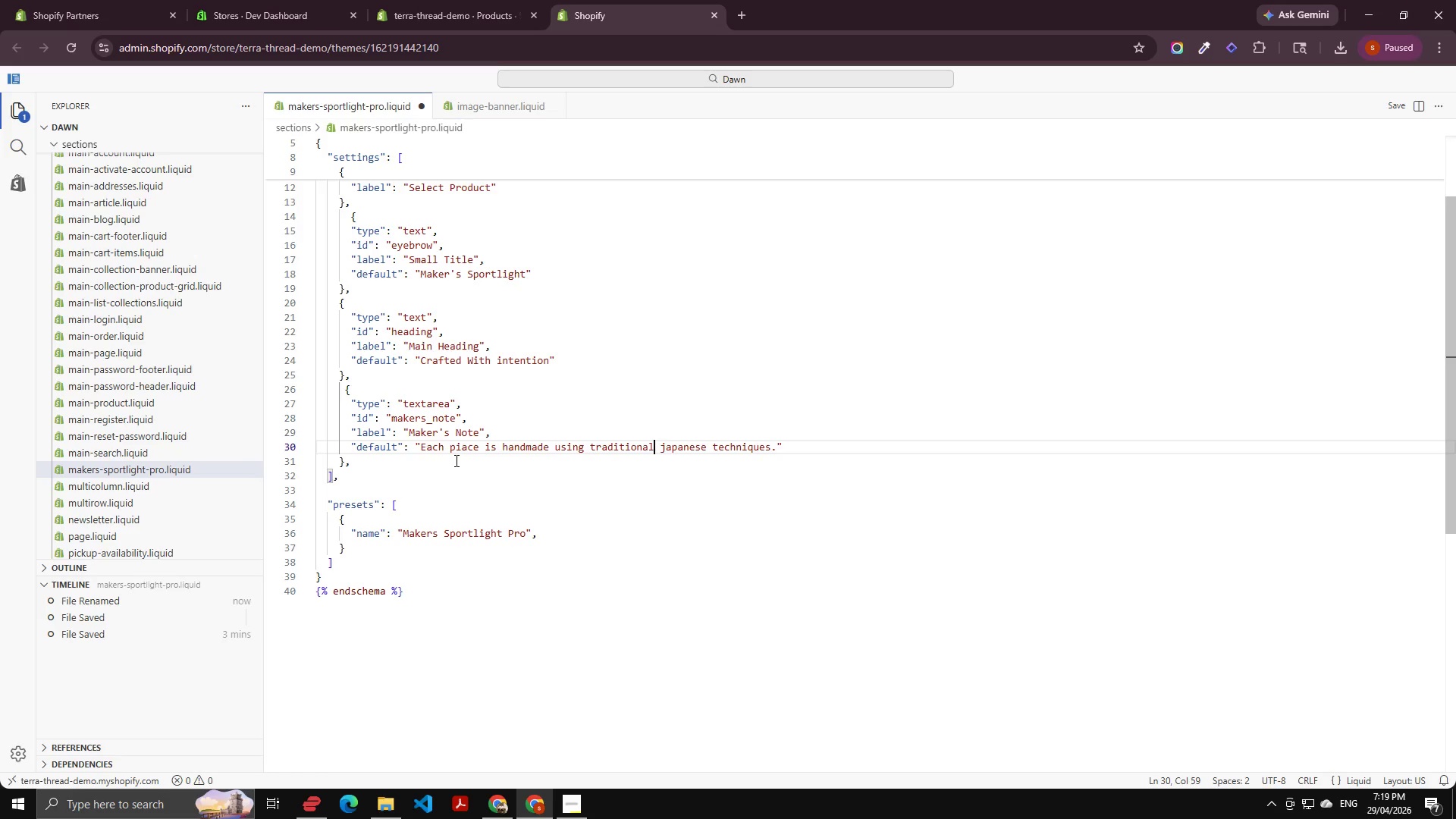 
key(ArrowLeft)
 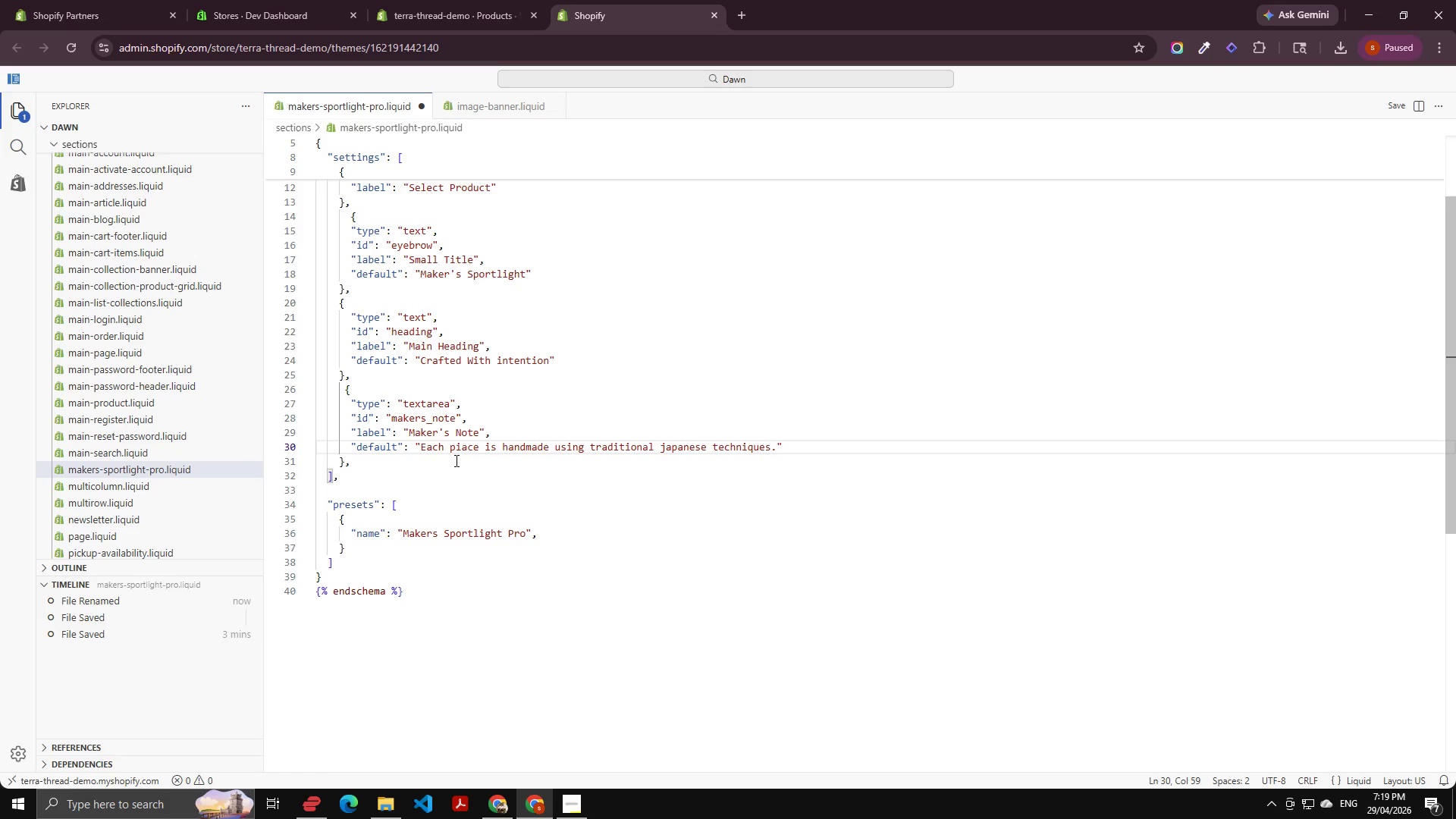 
key(ArrowLeft)
 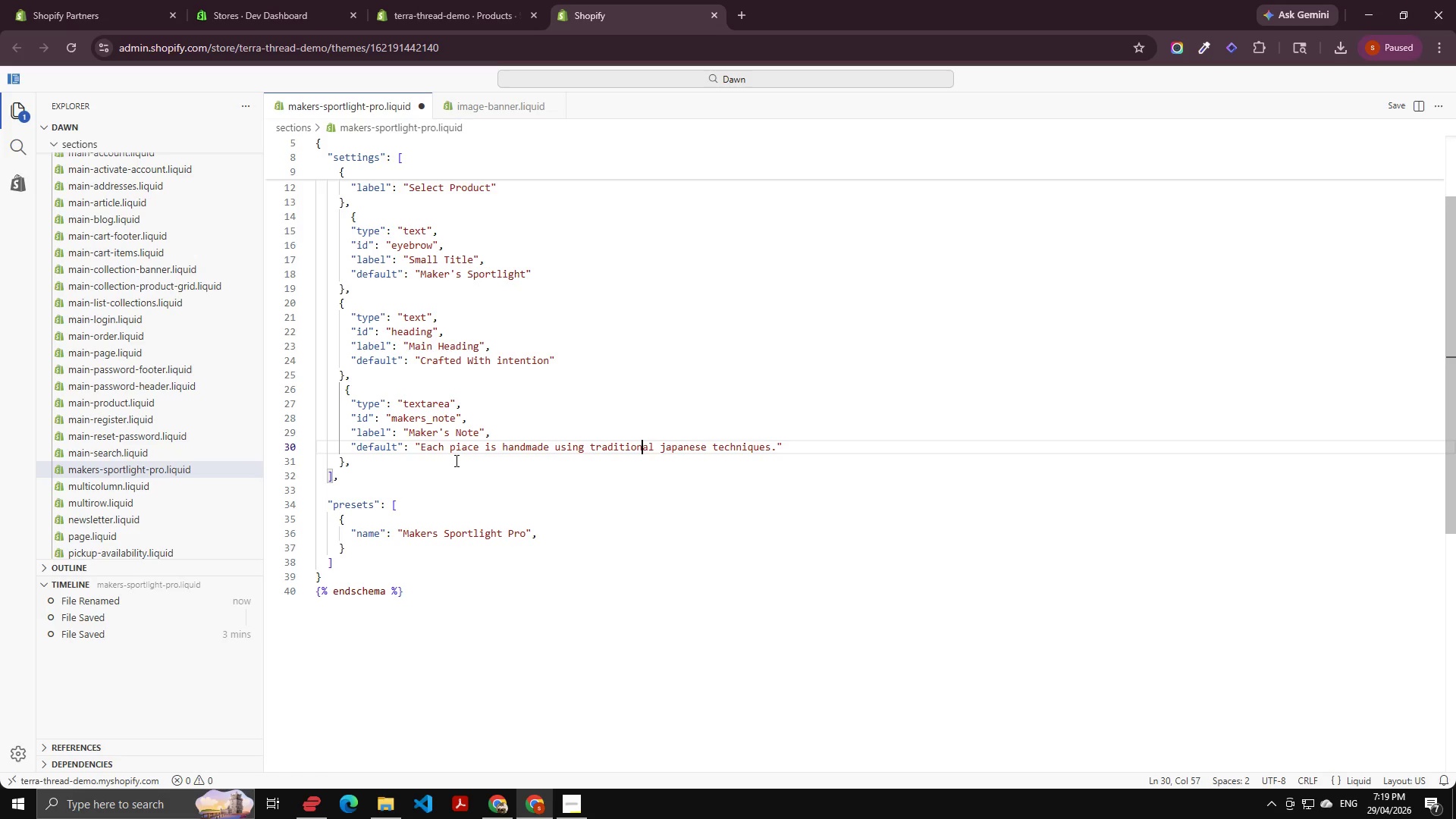 
key(ArrowLeft)
 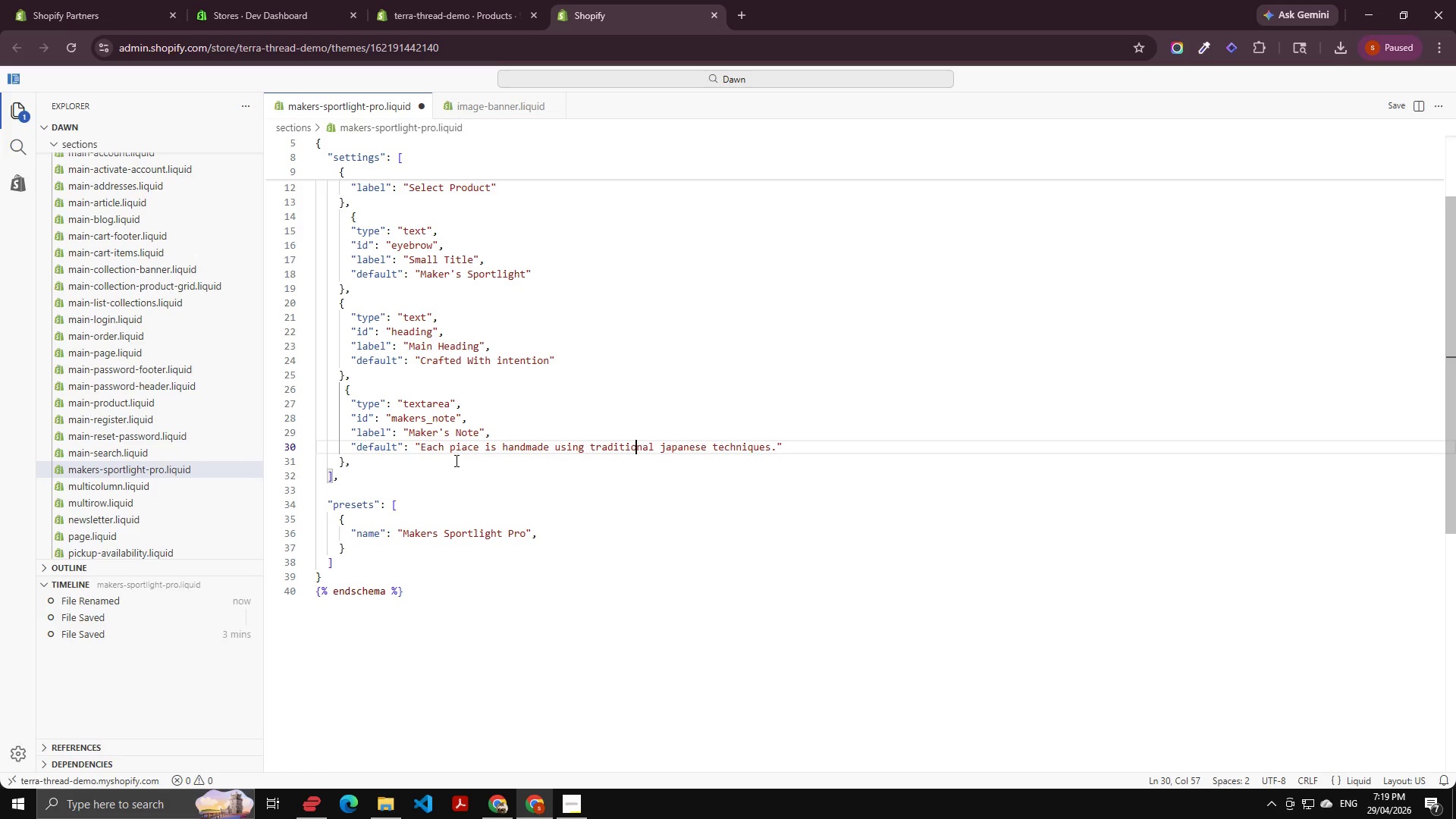 
key(ArrowLeft)
 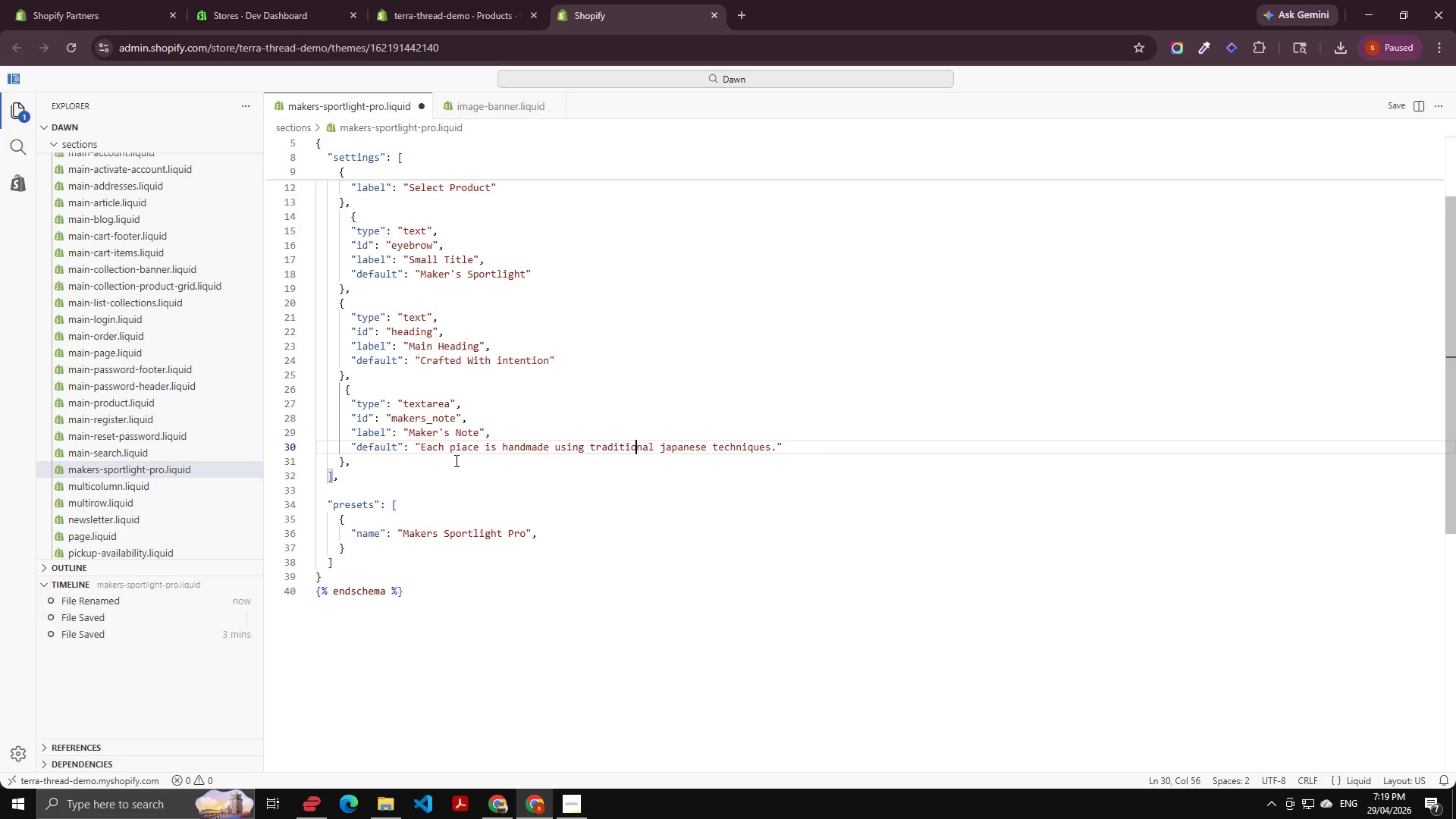 
key(ArrowLeft)
 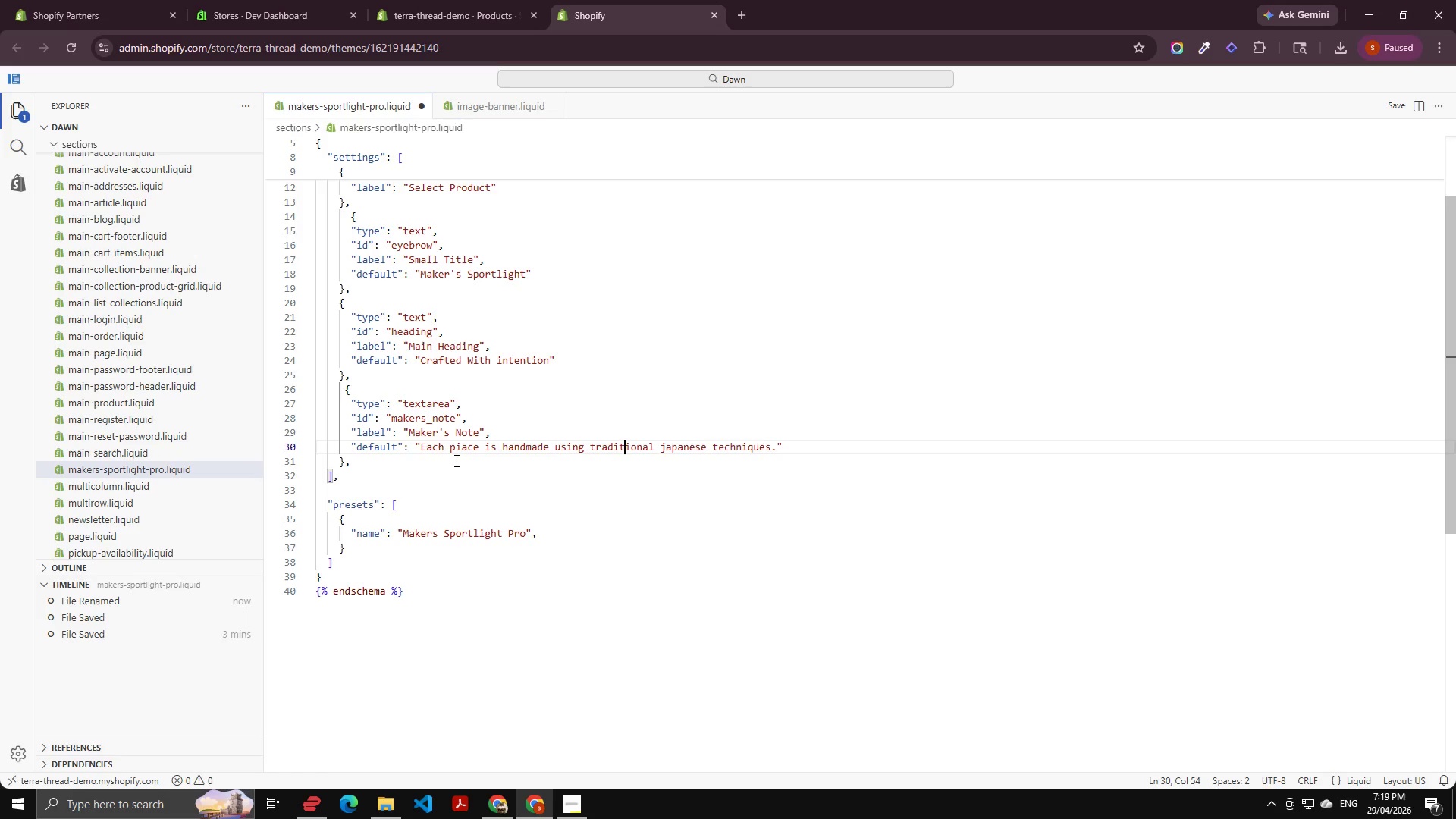 
key(ArrowLeft)
 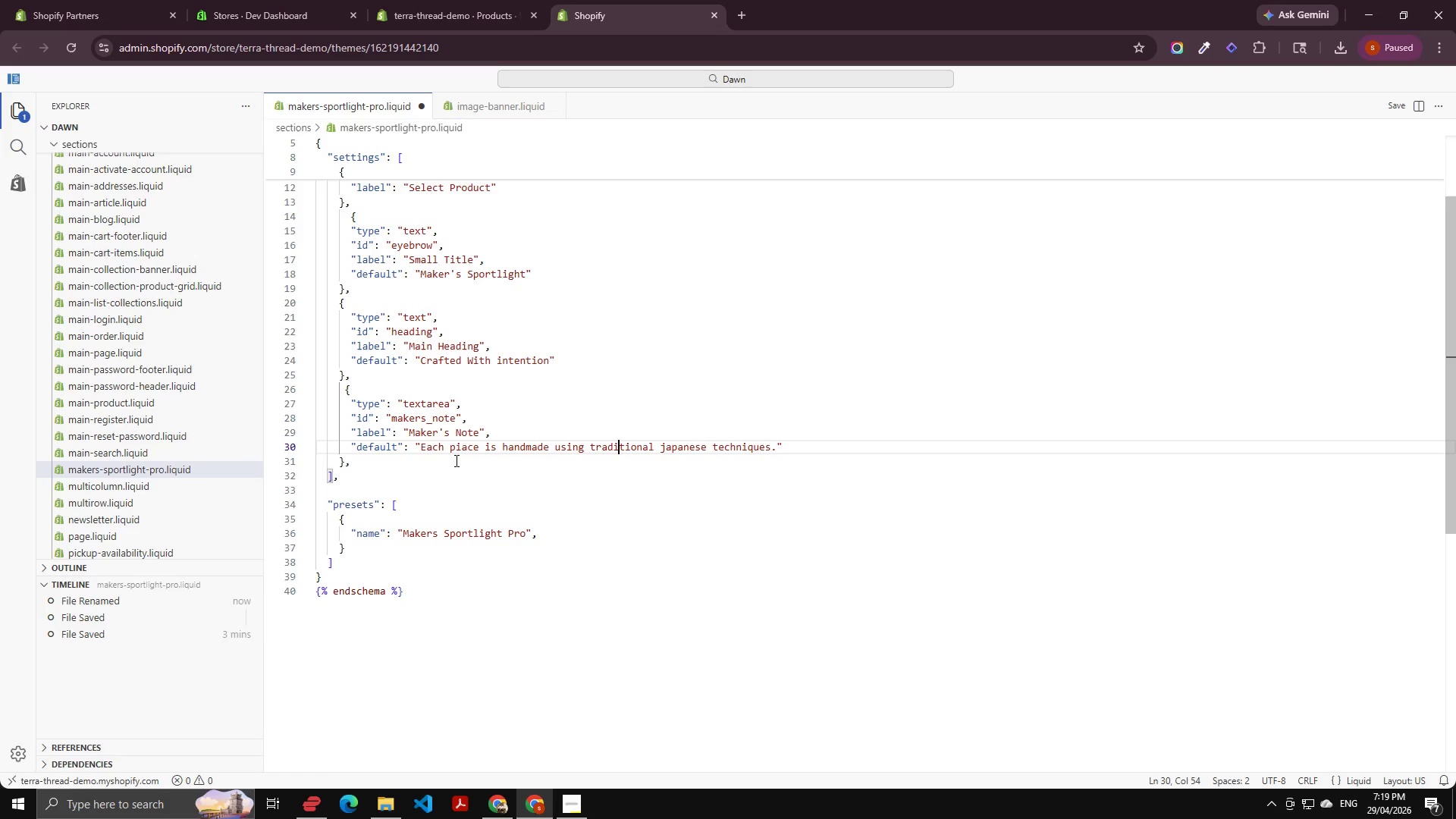 
key(ArrowLeft)
 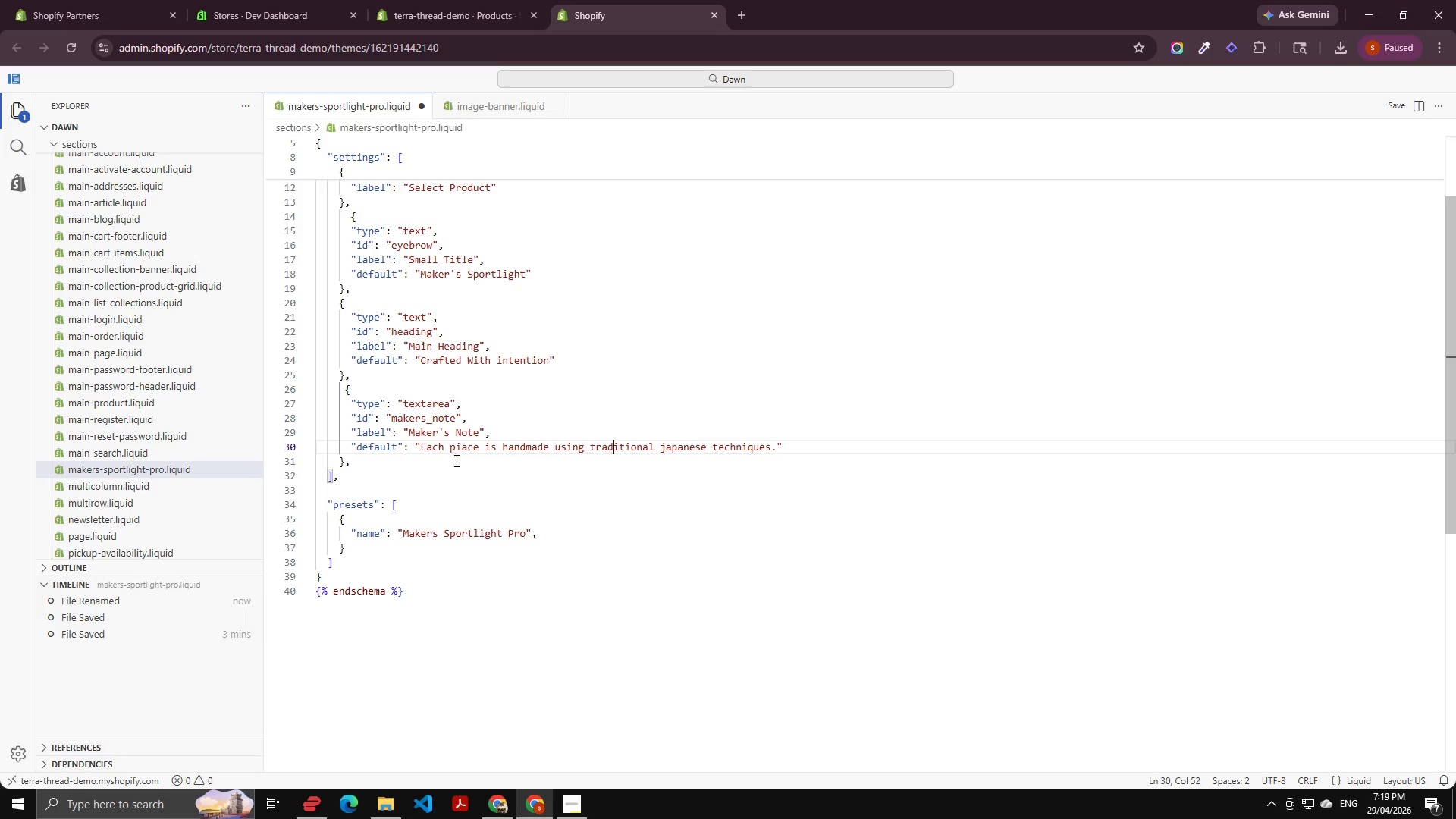 
key(ArrowLeft)
 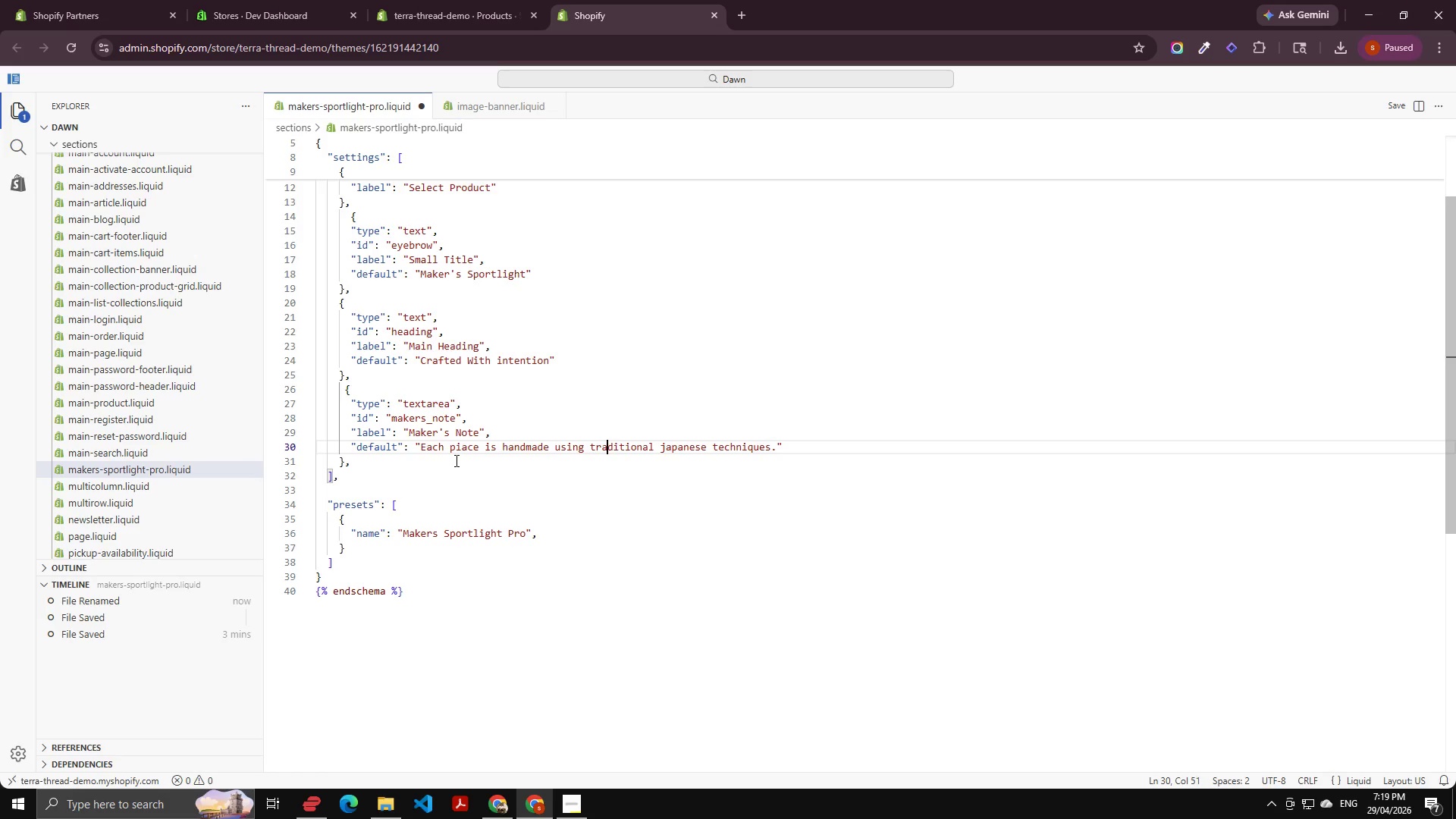 
key(ArrowLeft)
 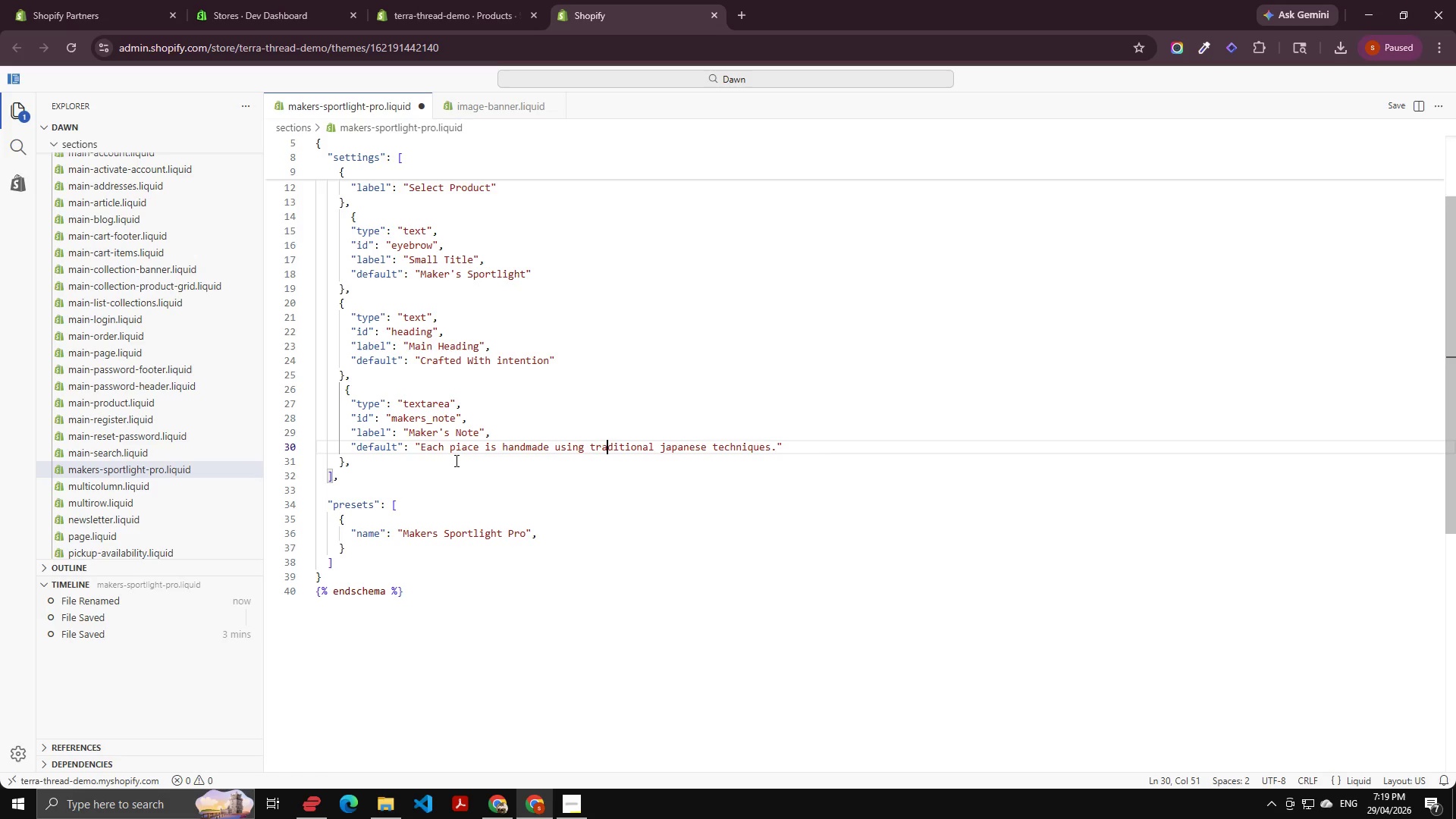 
key(ArrowLeft)
 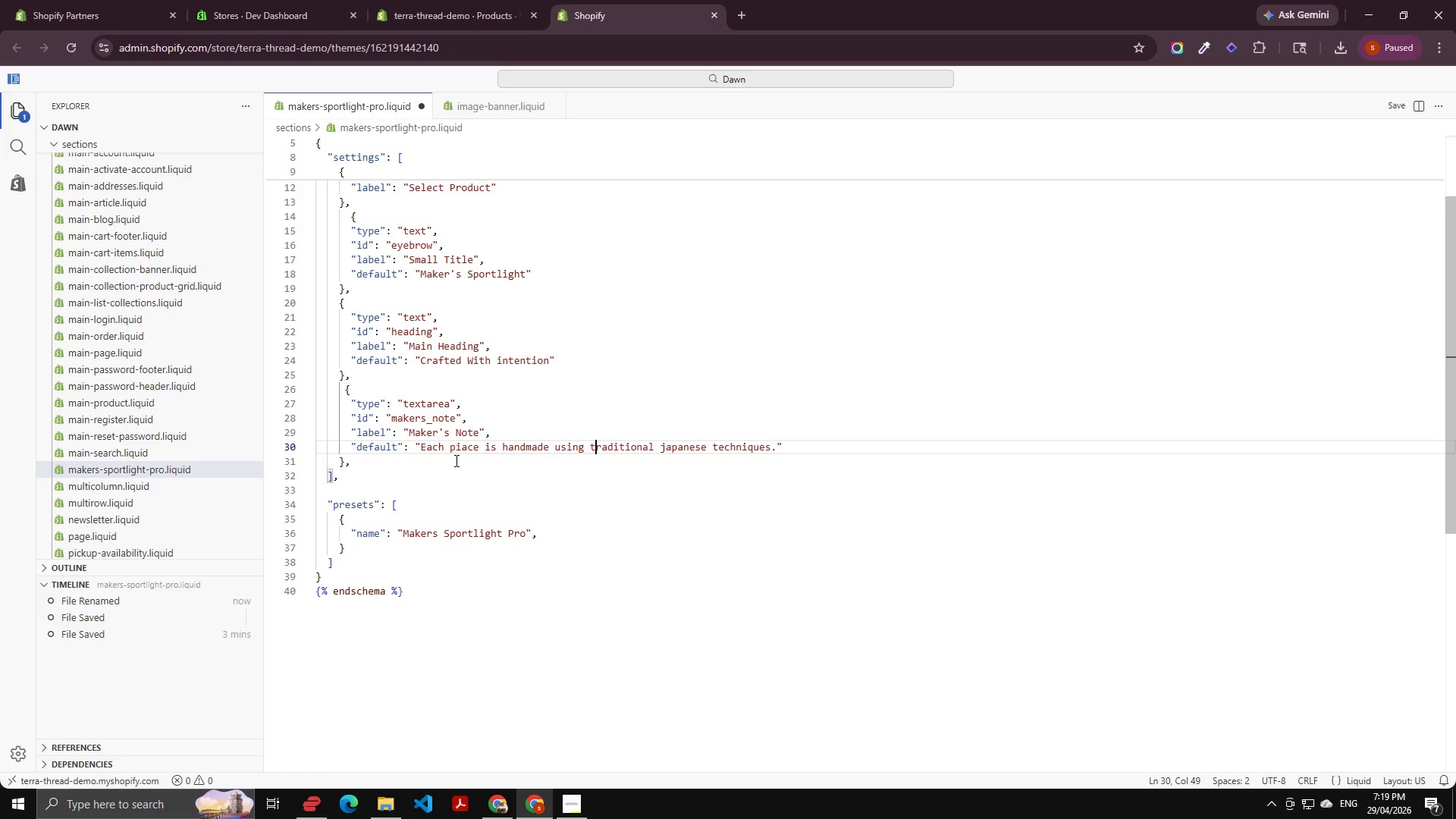 
key(ArrowLeft)
 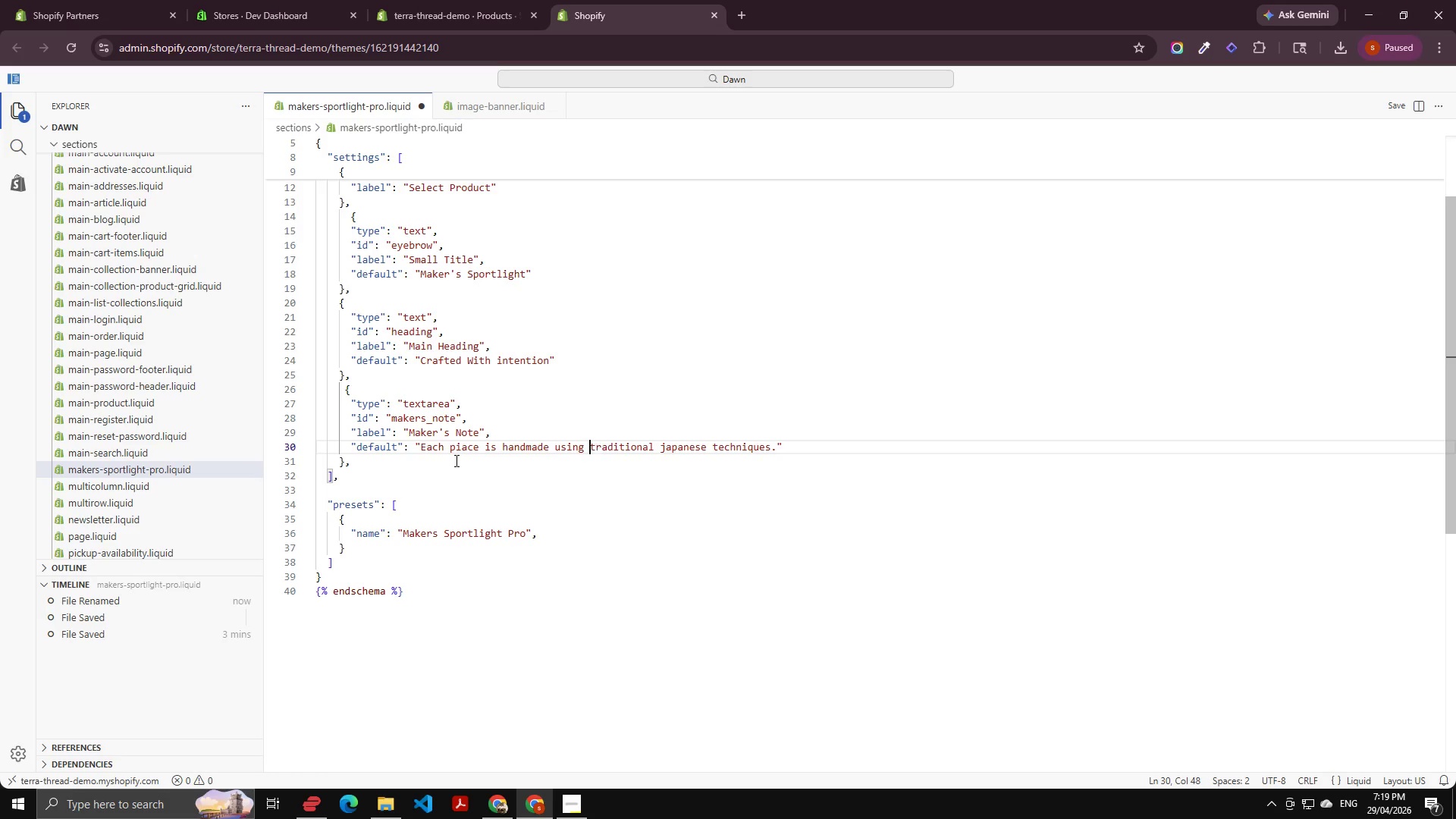 
key(ArrowLeft)
 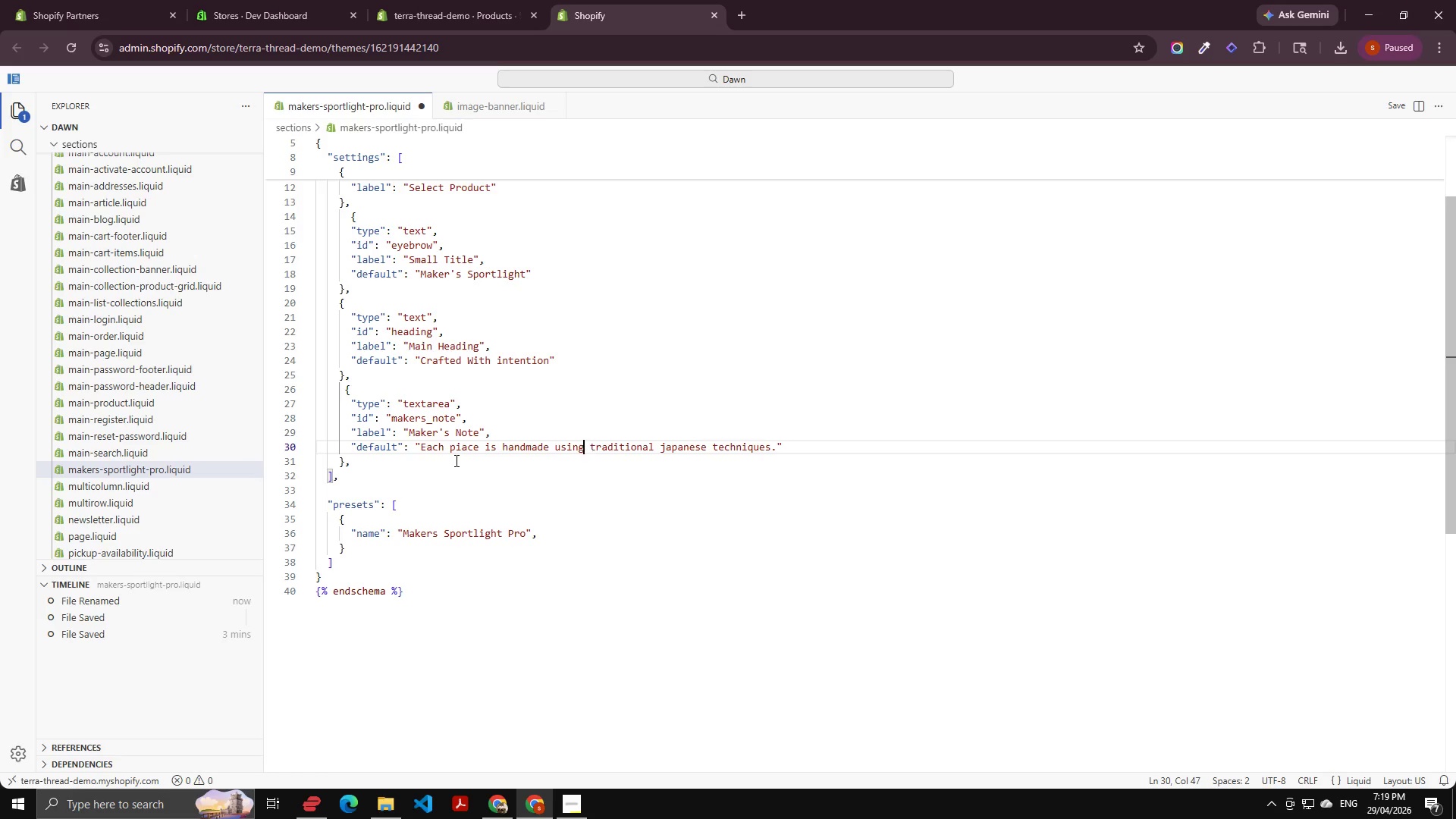 
key(ArrowLeft)
 